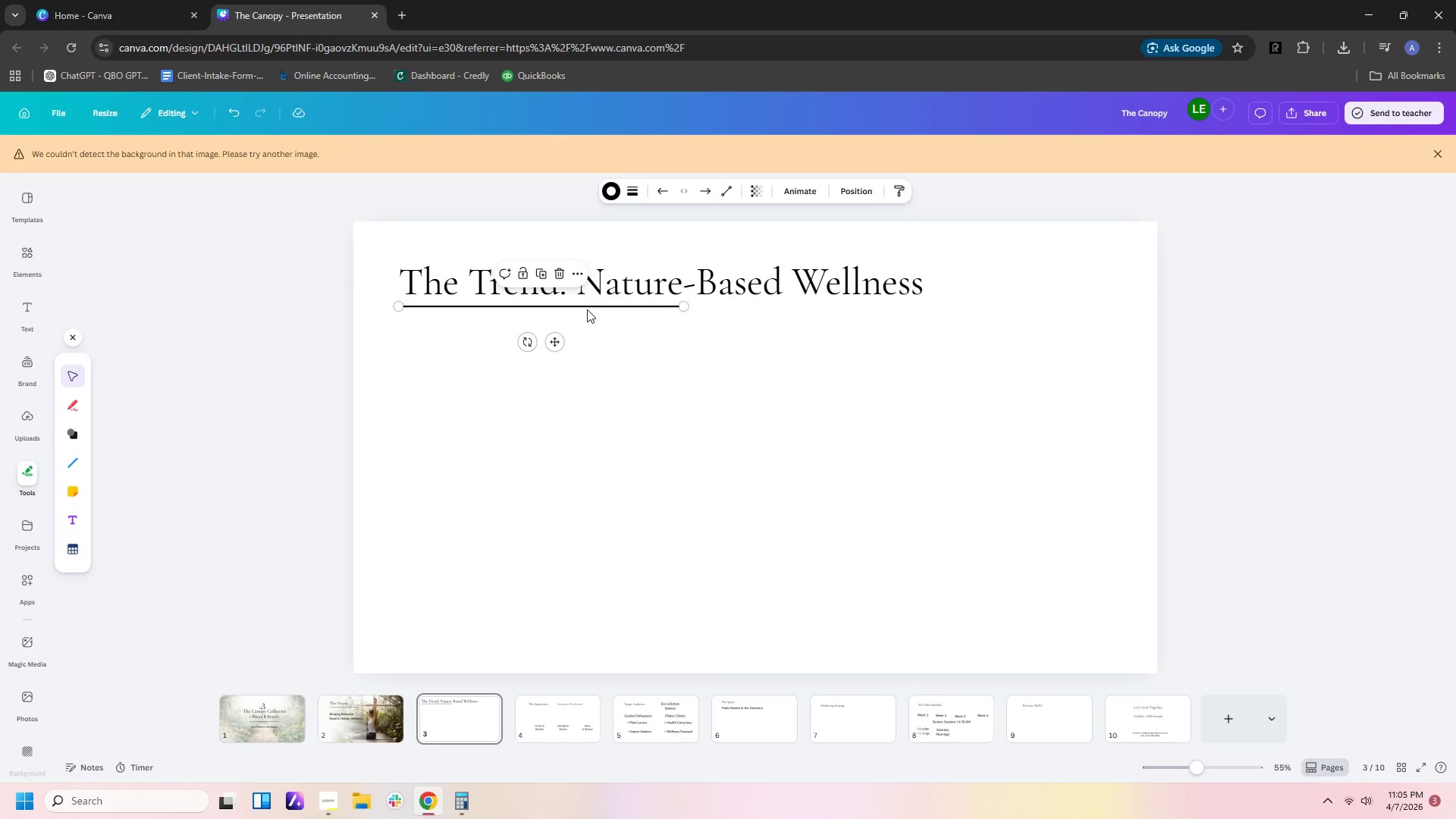 
wait(7.14)
 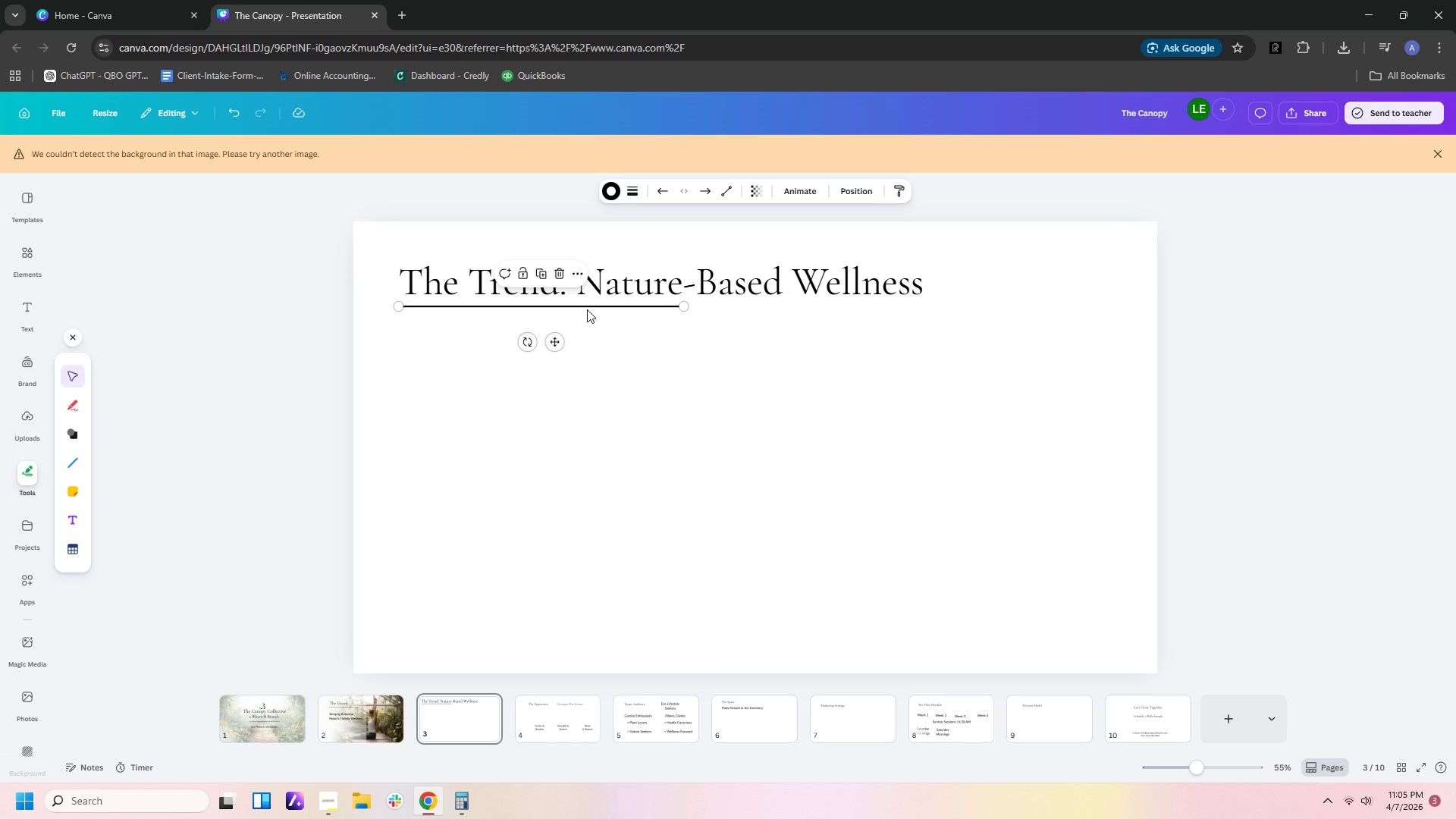 
left_click_drag(start_coordinate=[682, 307], to_coordinate=[1110, 306])
 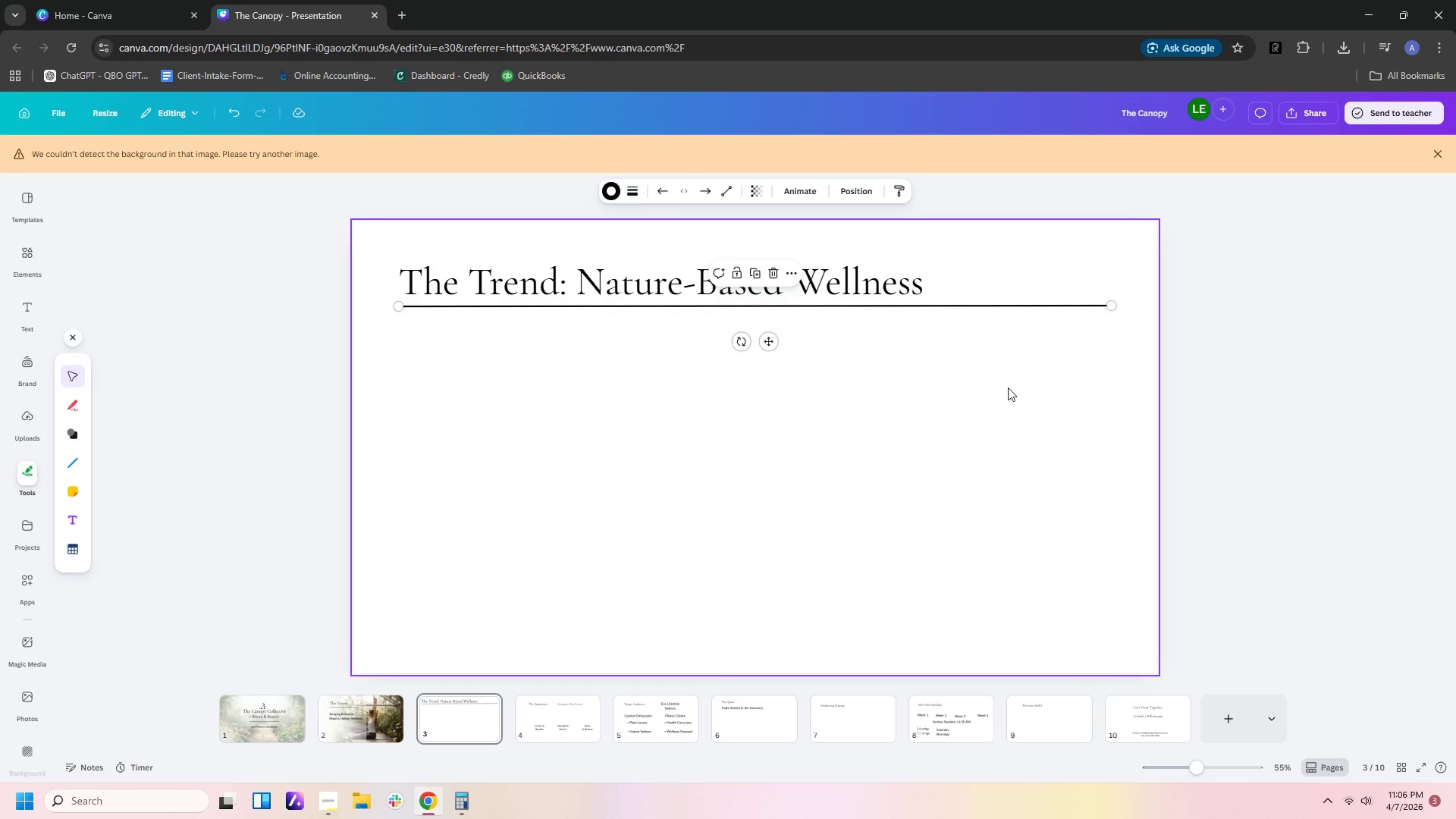 
left_click([1008, 388])
 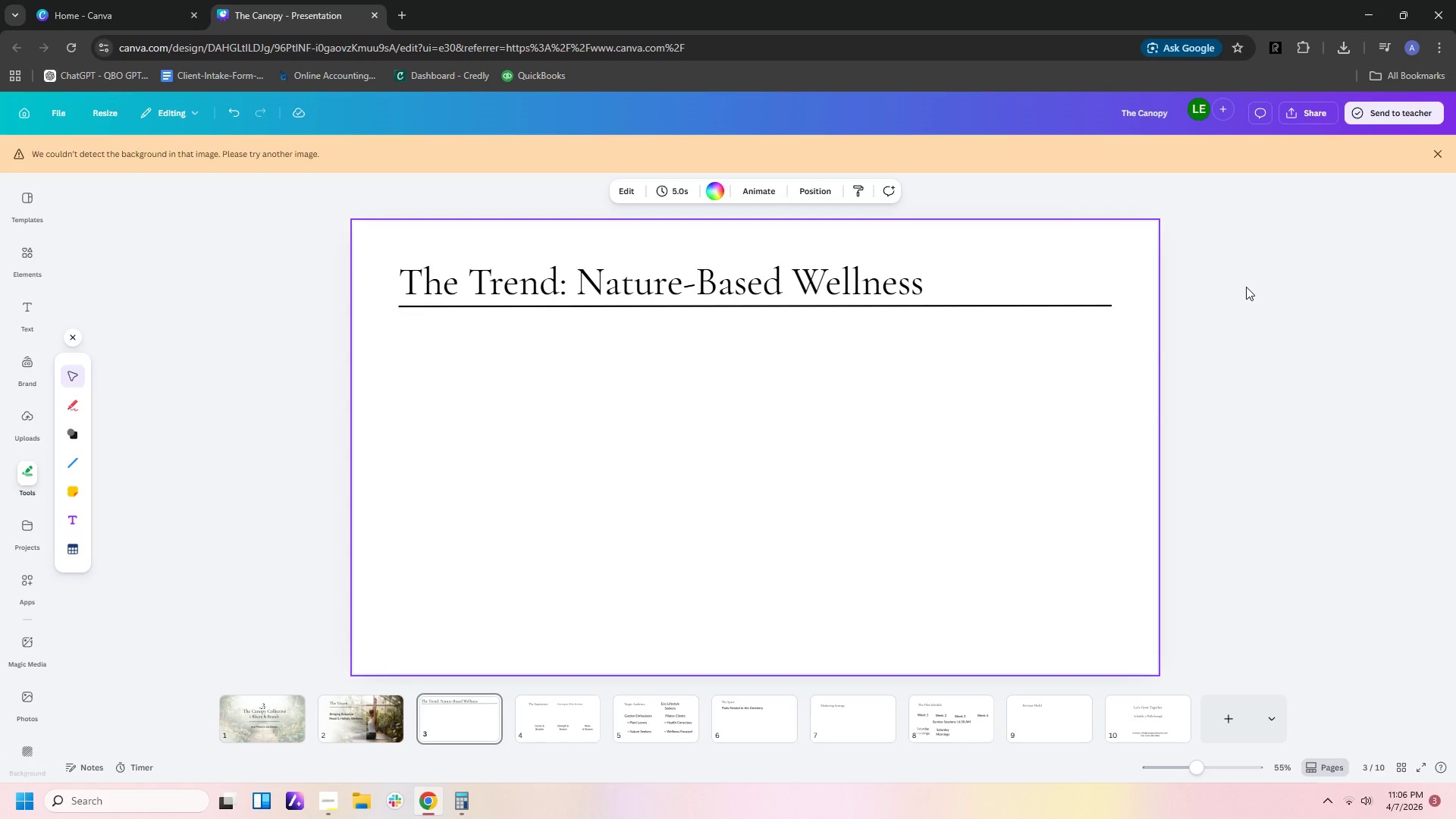 
wait(20.95)
 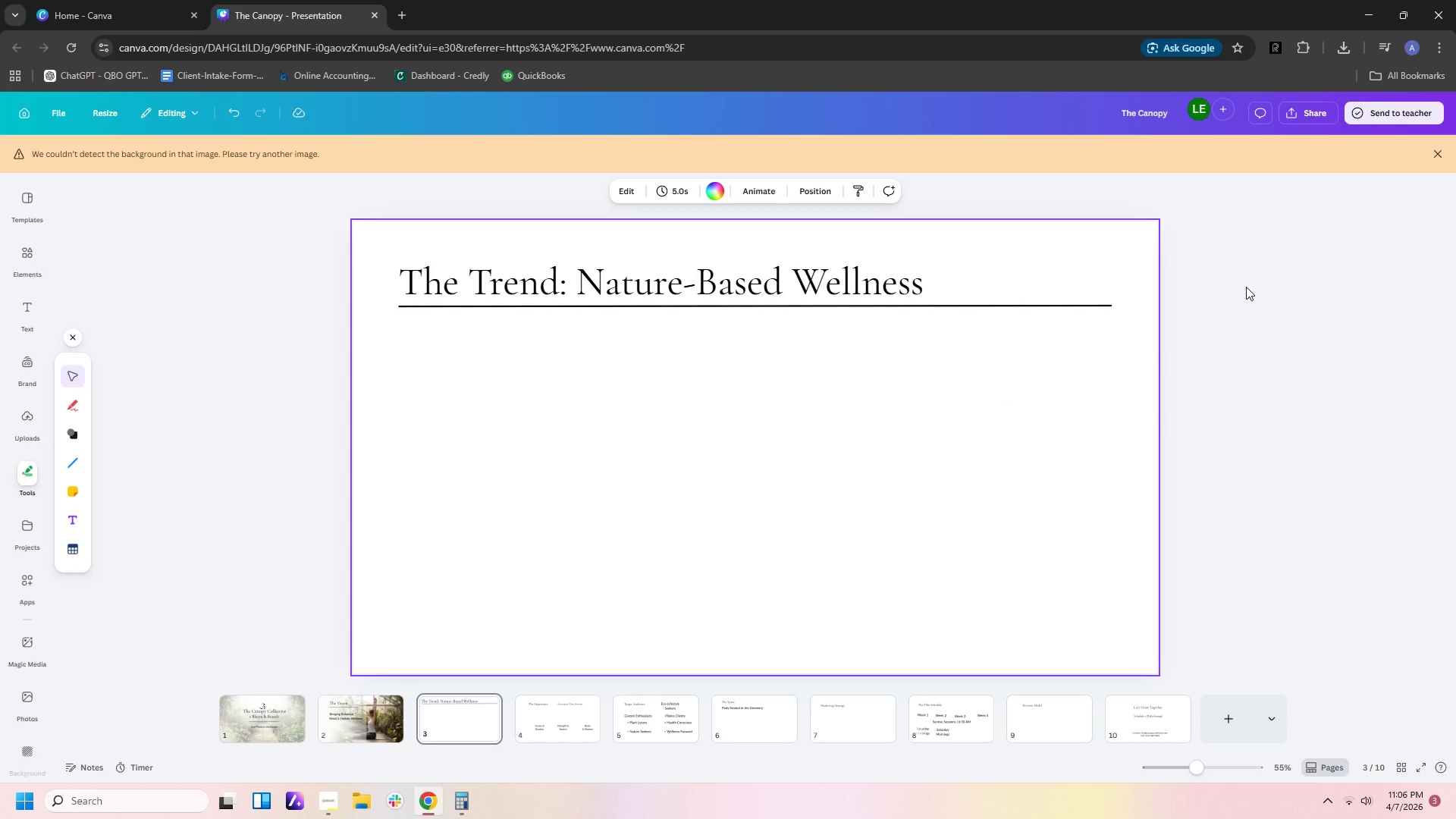 
left_click([29, 482])
 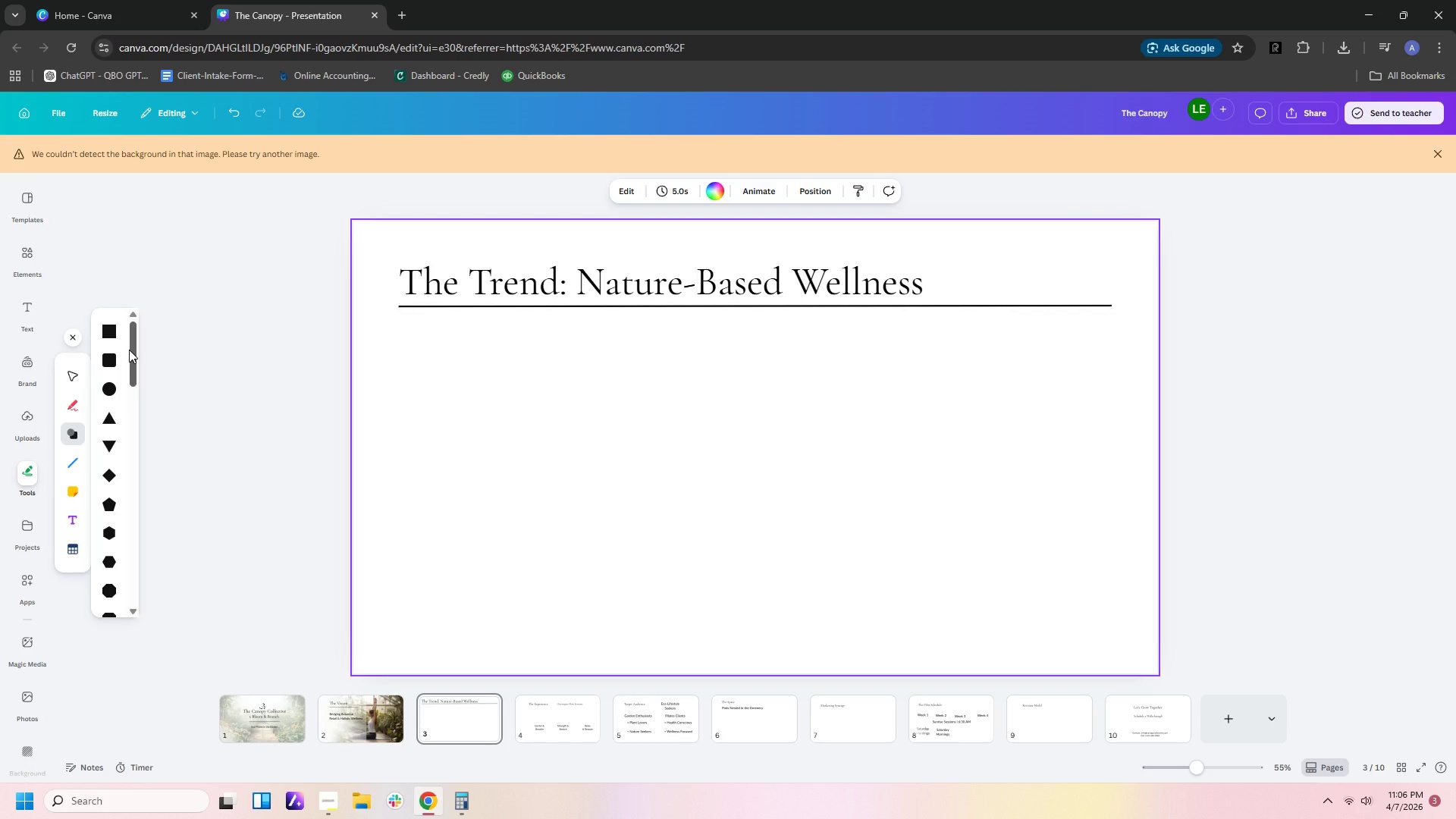 
wait(8.73)
 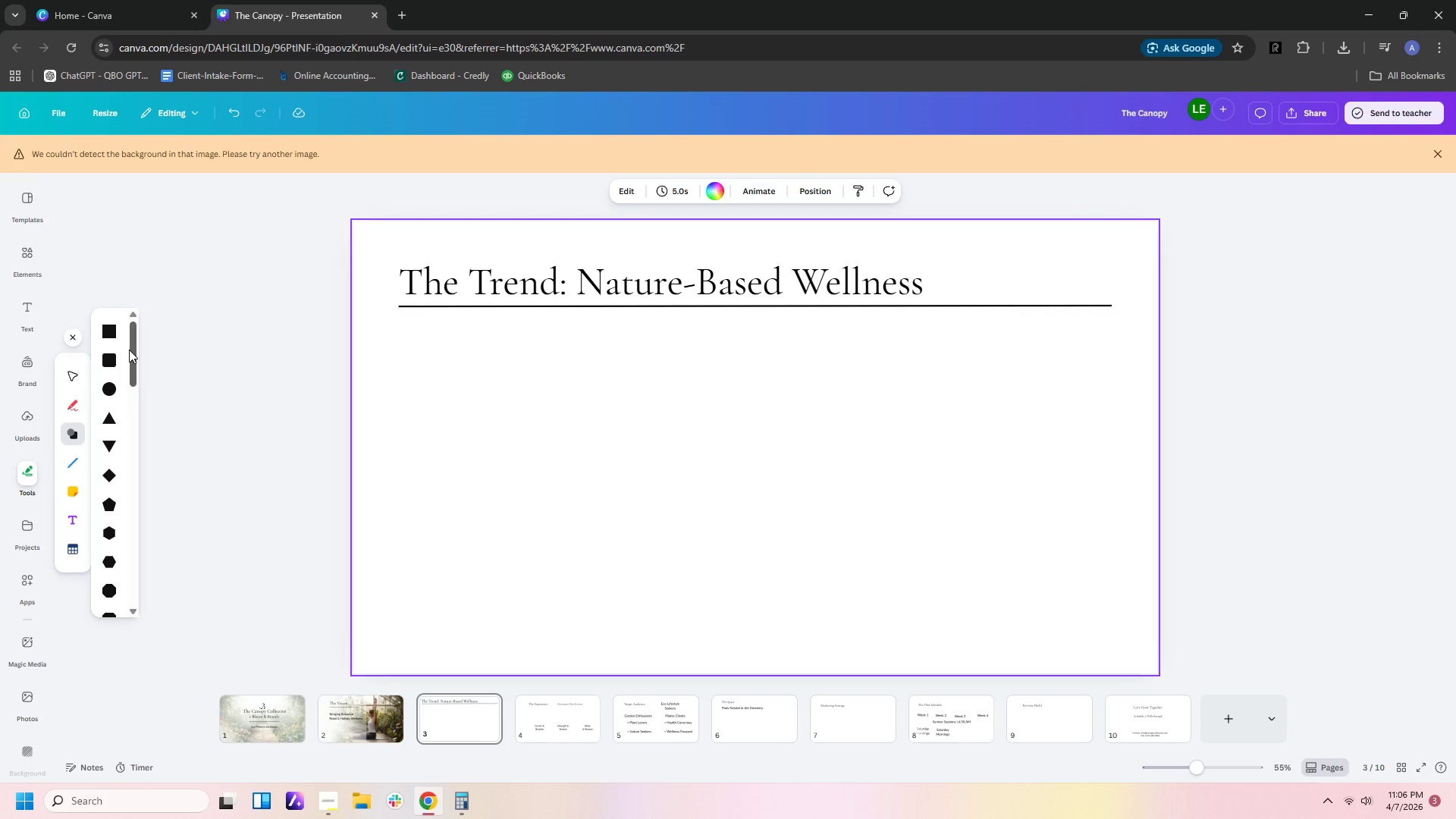 
left_click([104, 327])
 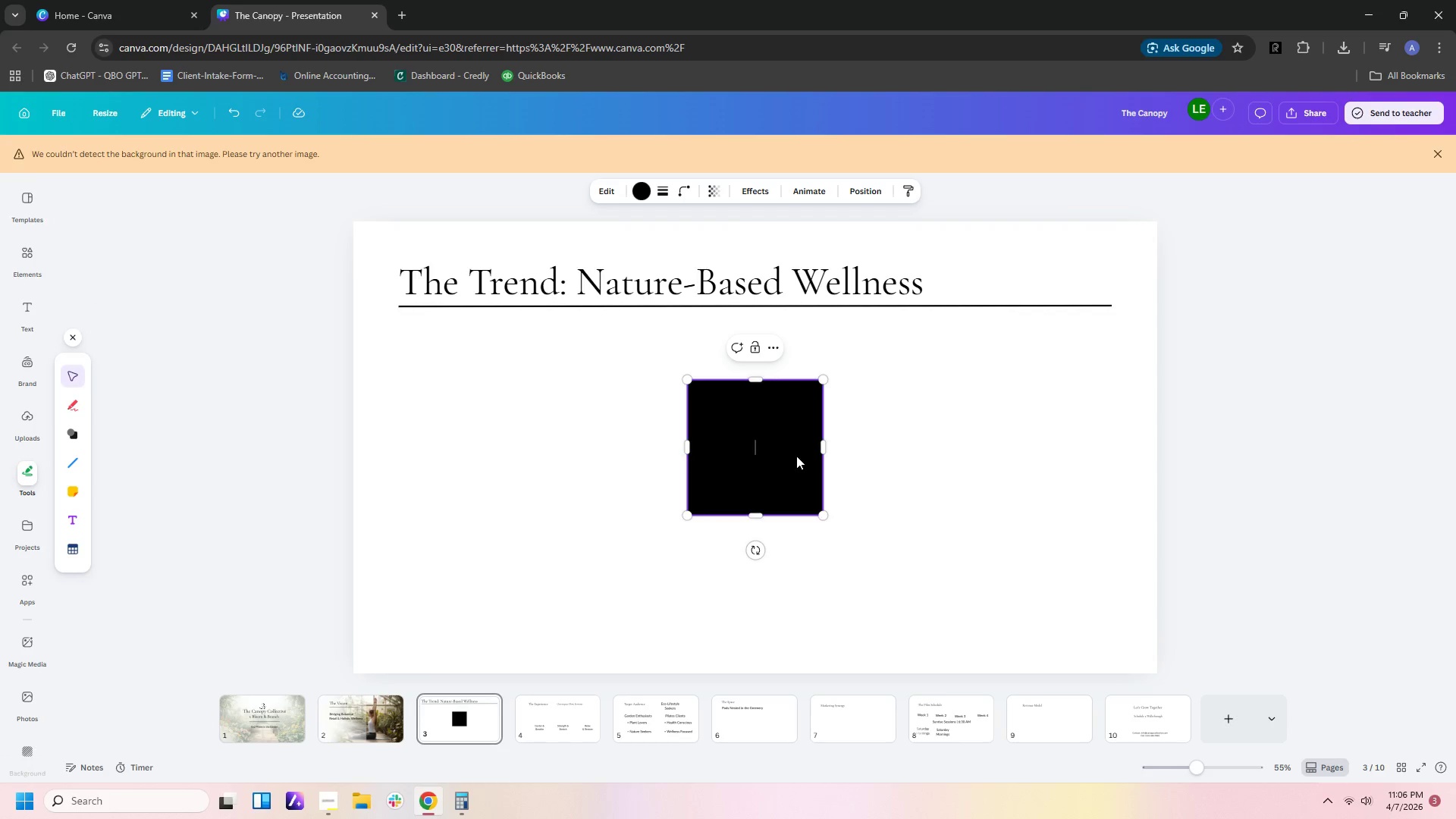 
left_click_drag(start_coordinate=[799, 457], to_coordinate=[598, 422])
 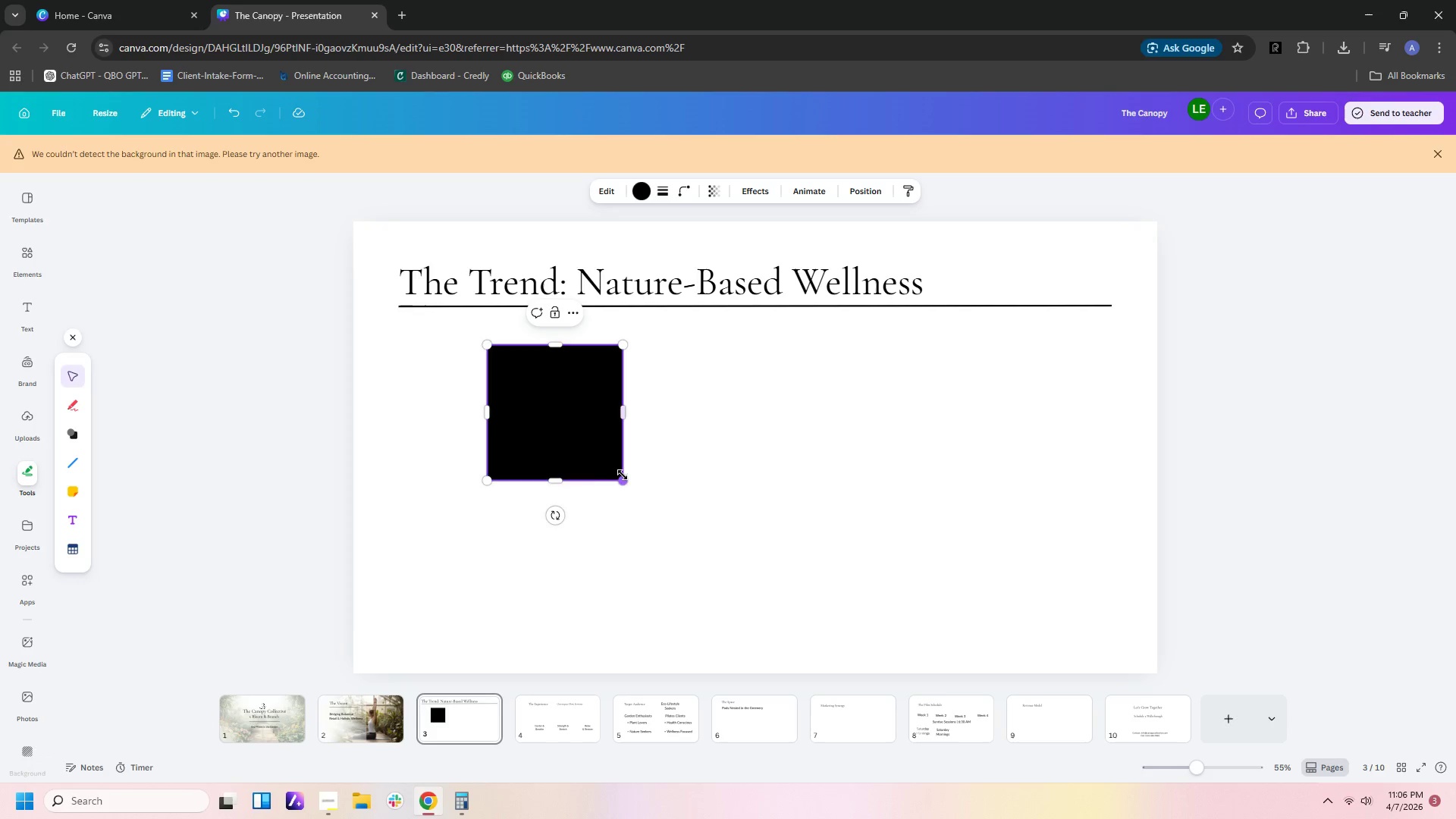 
left_click_drag(start_coordinate=[623, 480], to_coordinate=[728, 593])
 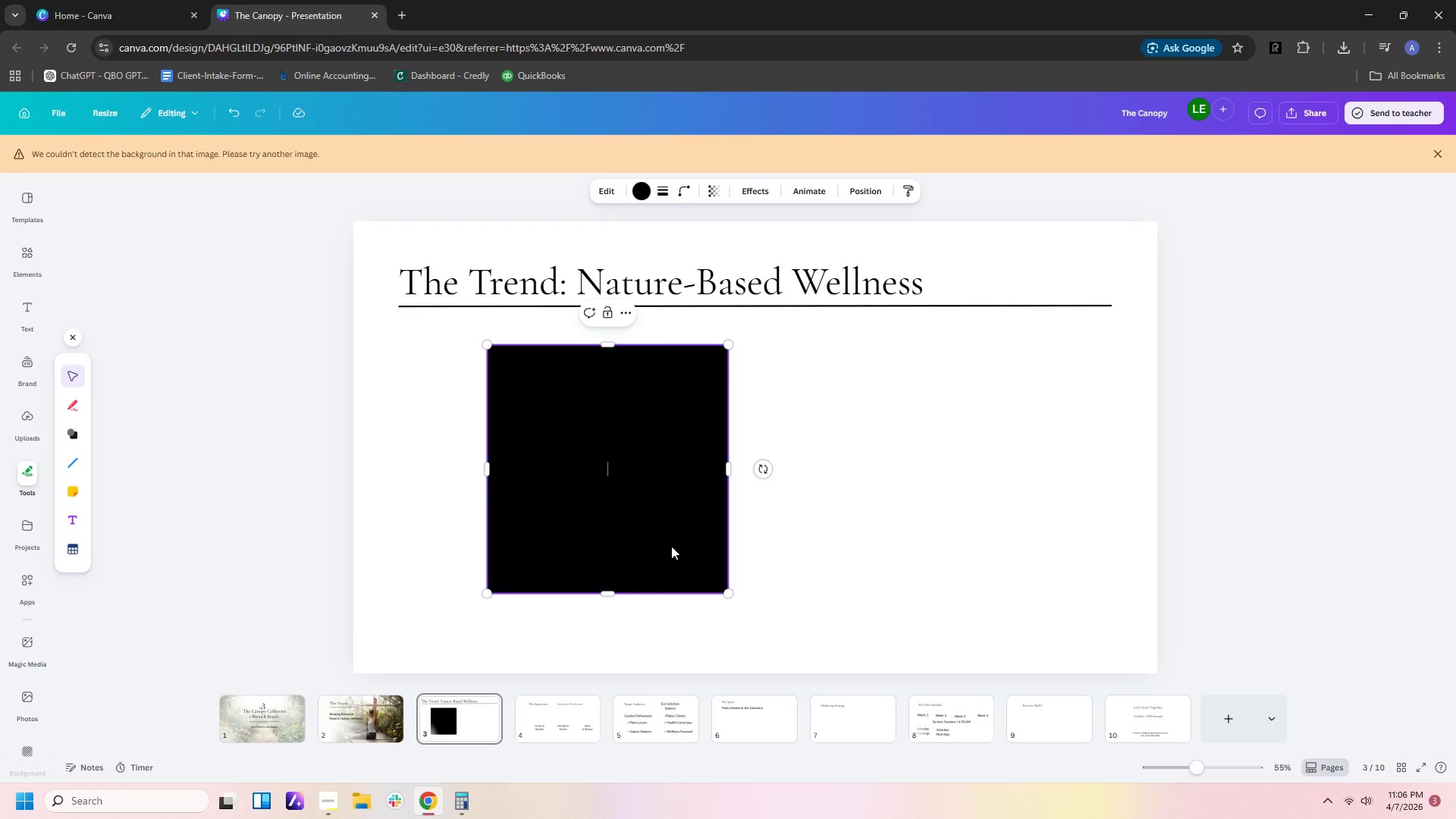 
left_click_drag(start_coordinate=[671, 546], to_coordinate=[579, 523])
 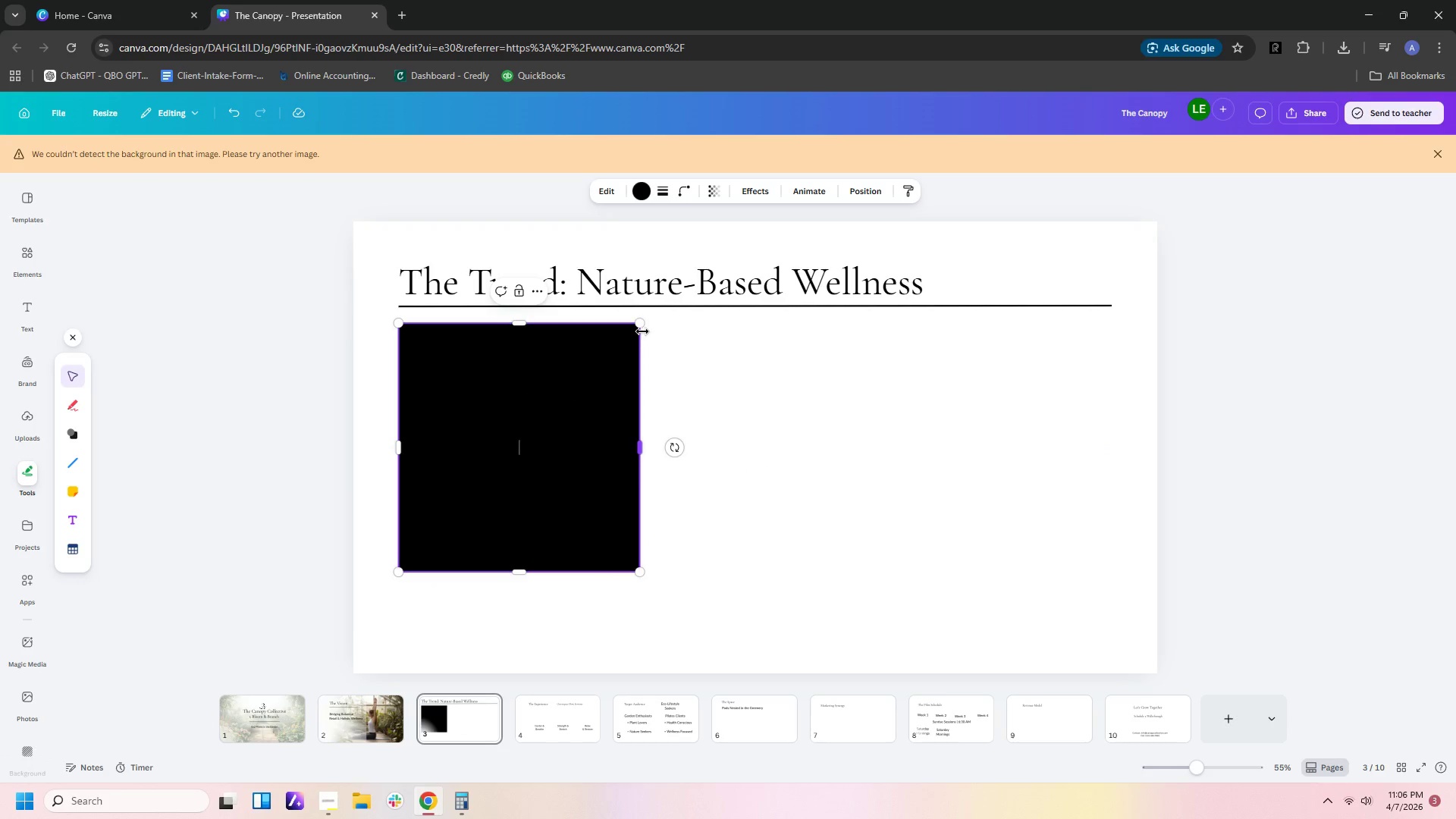 
left_click_drag(start_coordinate=[642, 322], to_coordinate=[622, 351])
 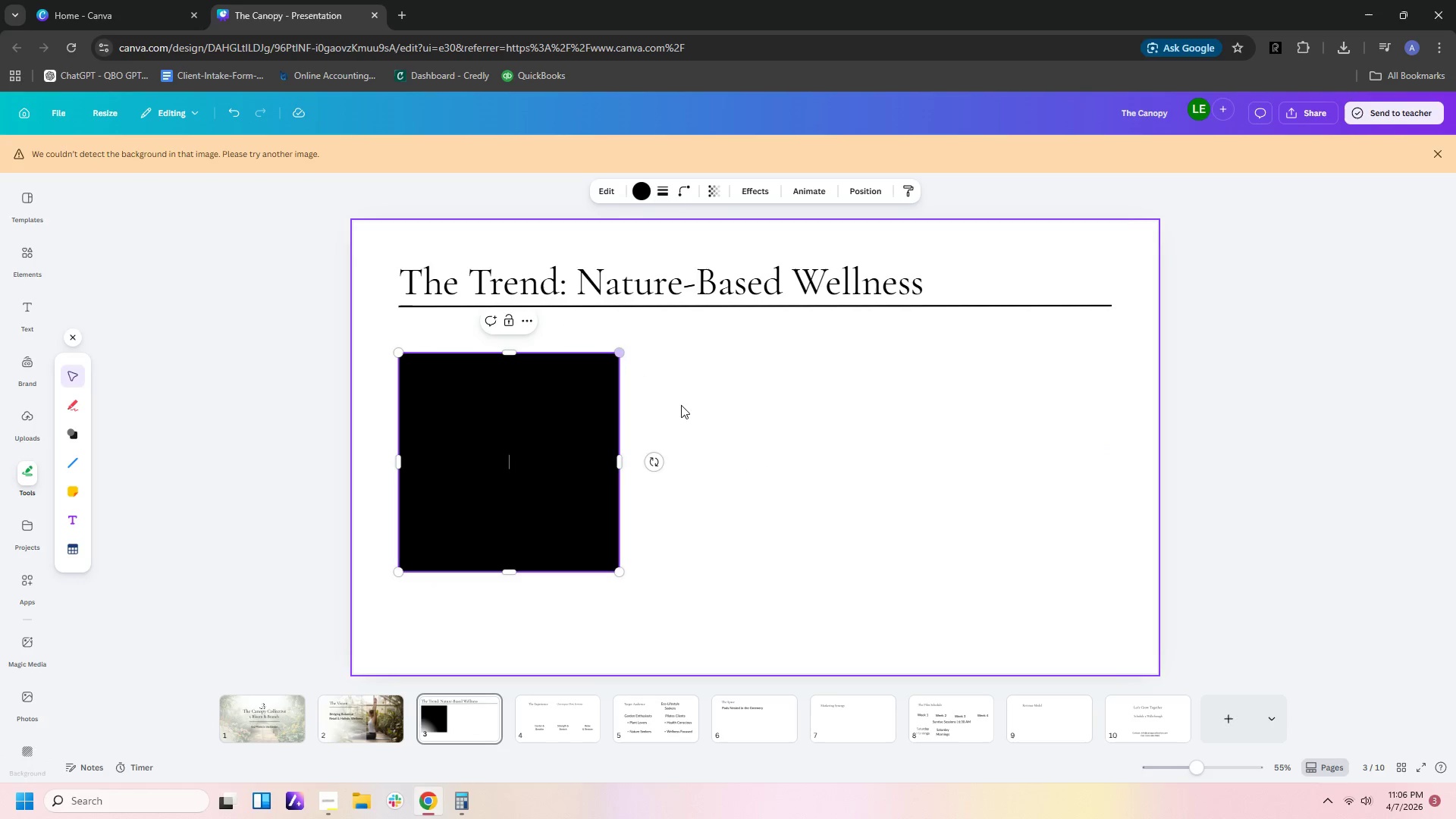 
left_click([692, 413])
 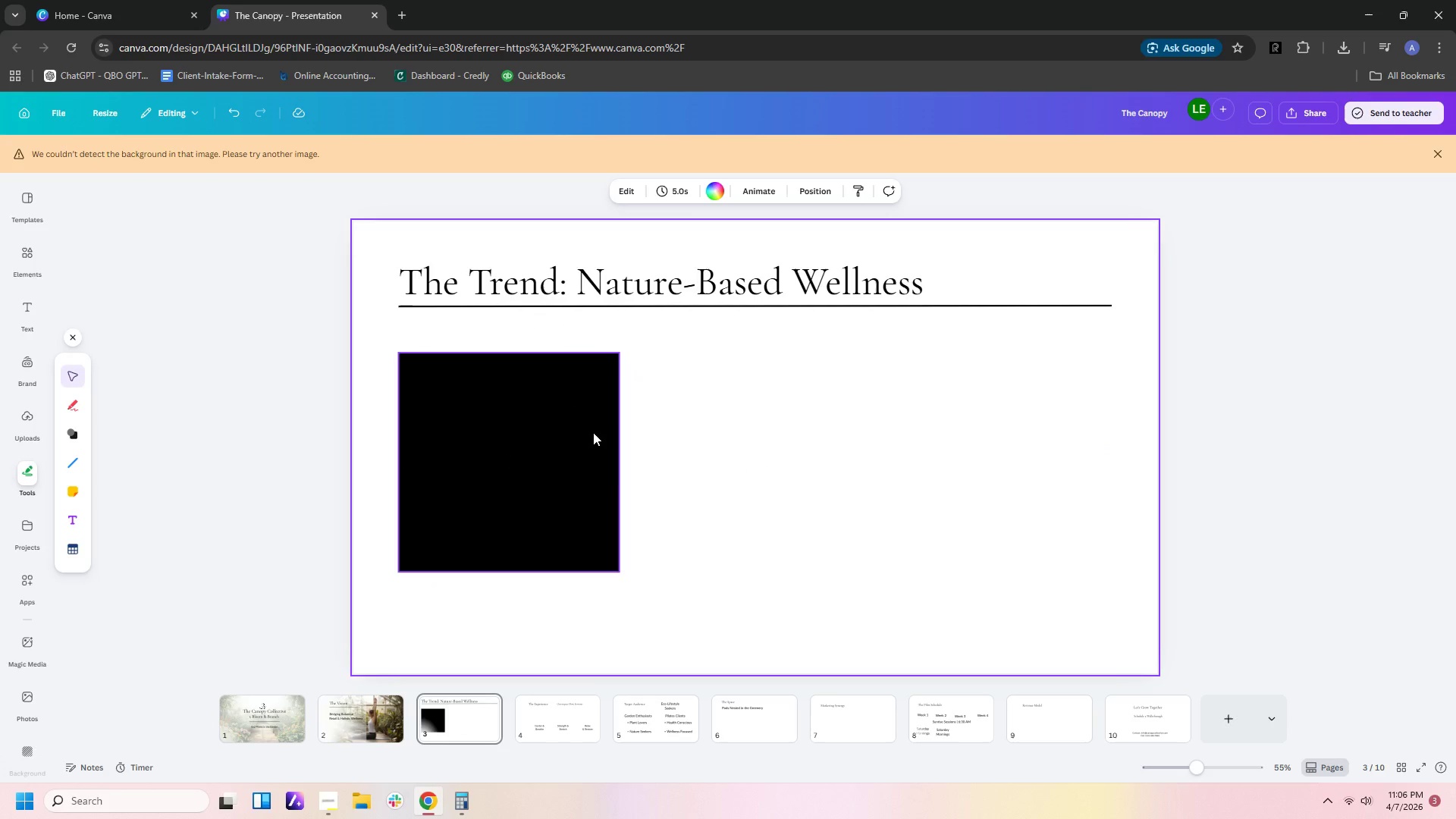 
left_click([508, 468])
 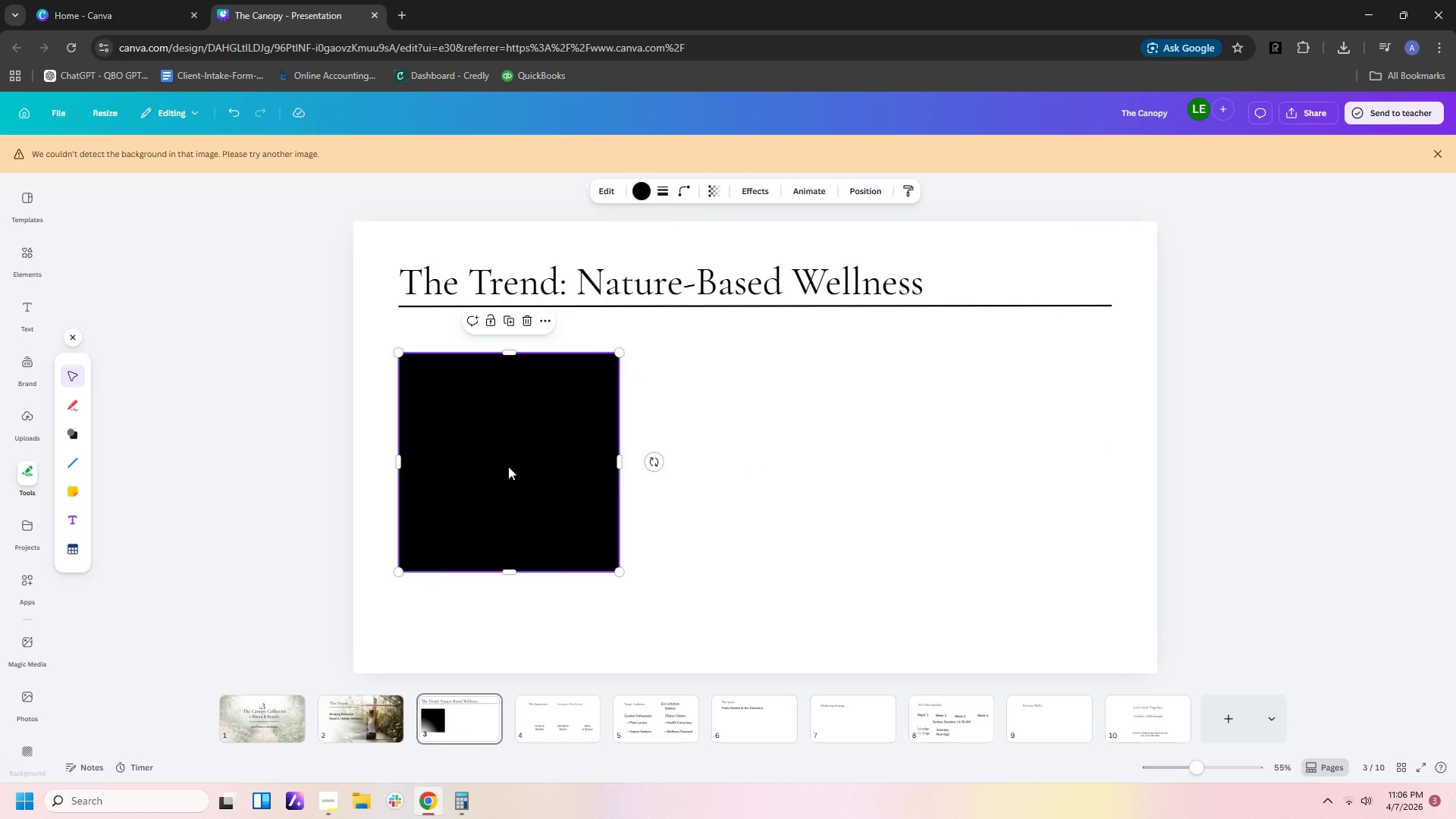 
key(Control+C)
 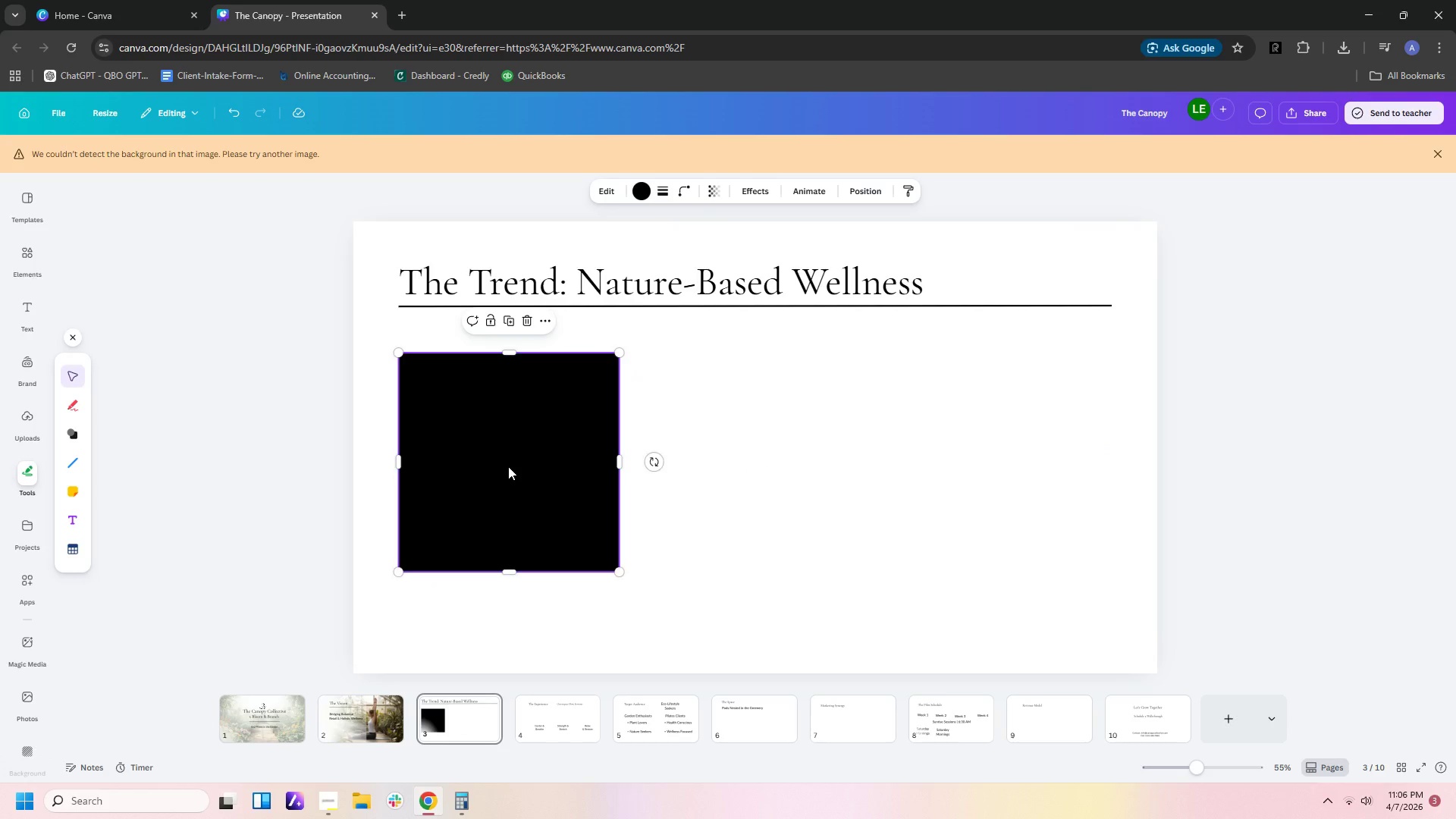 
key(Control+V)
 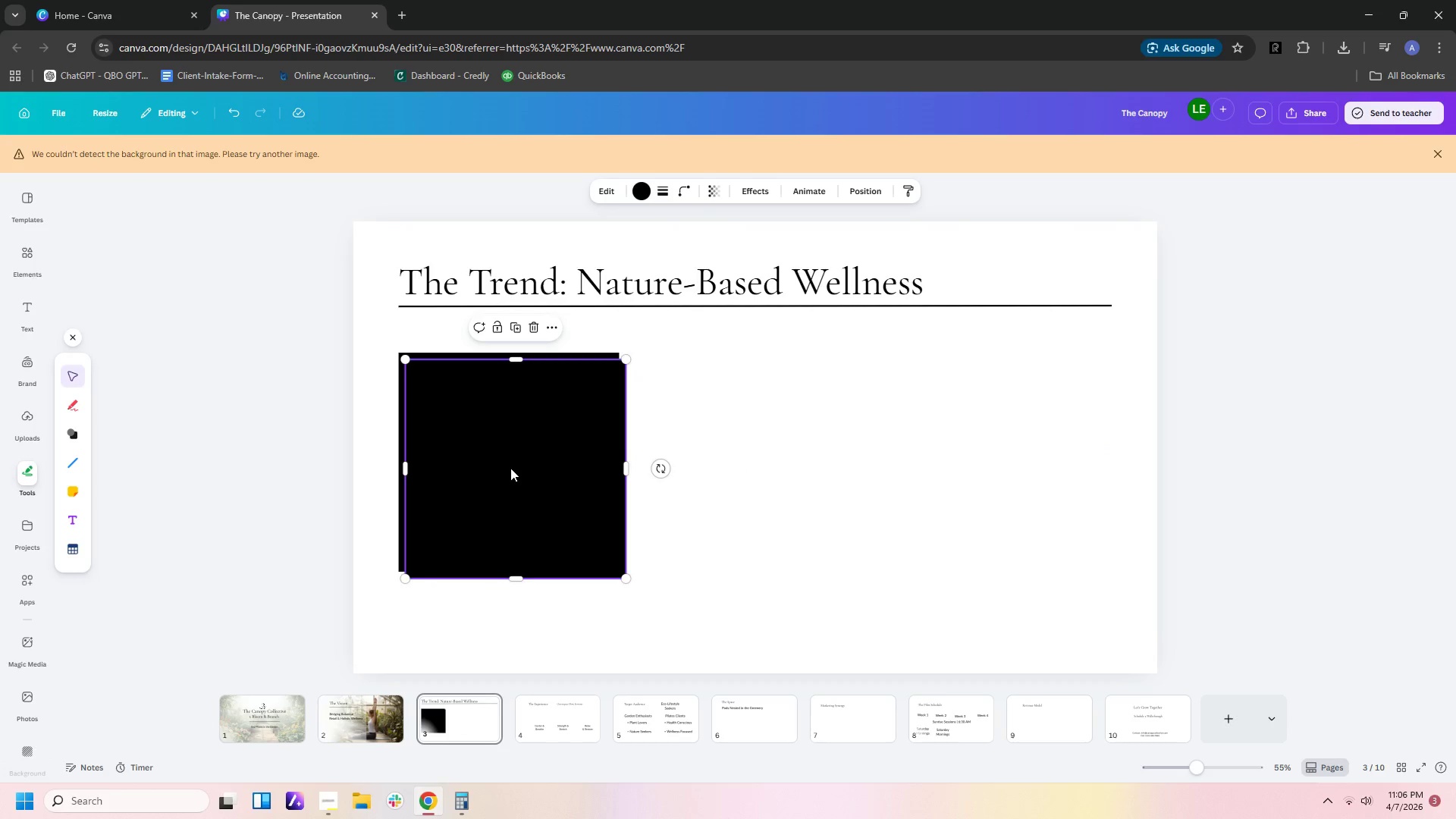 
left_click_drag(start_coordinate=[510, 468], to_coordinate=[769, 462])
 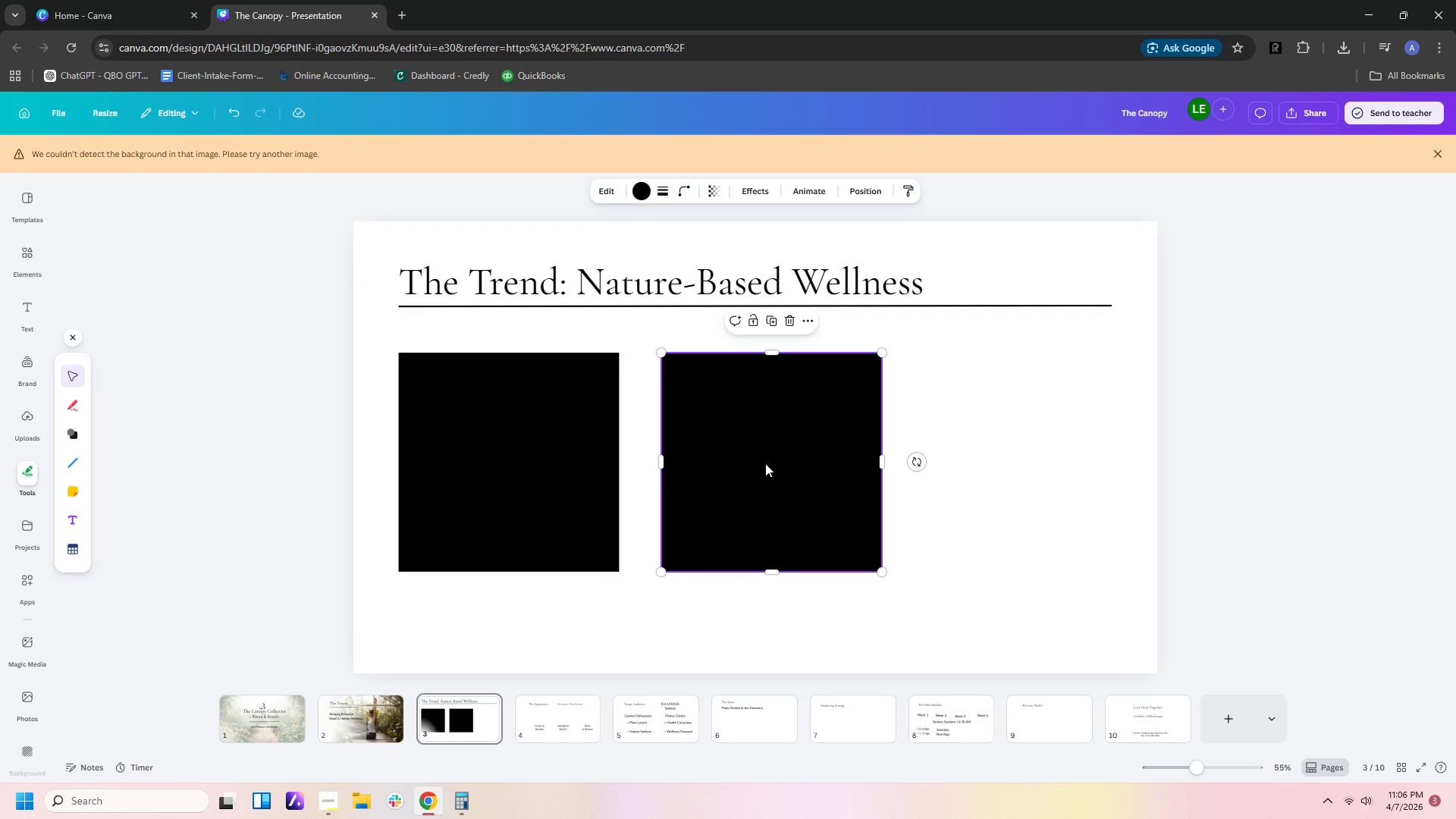 
key(Control+C)
 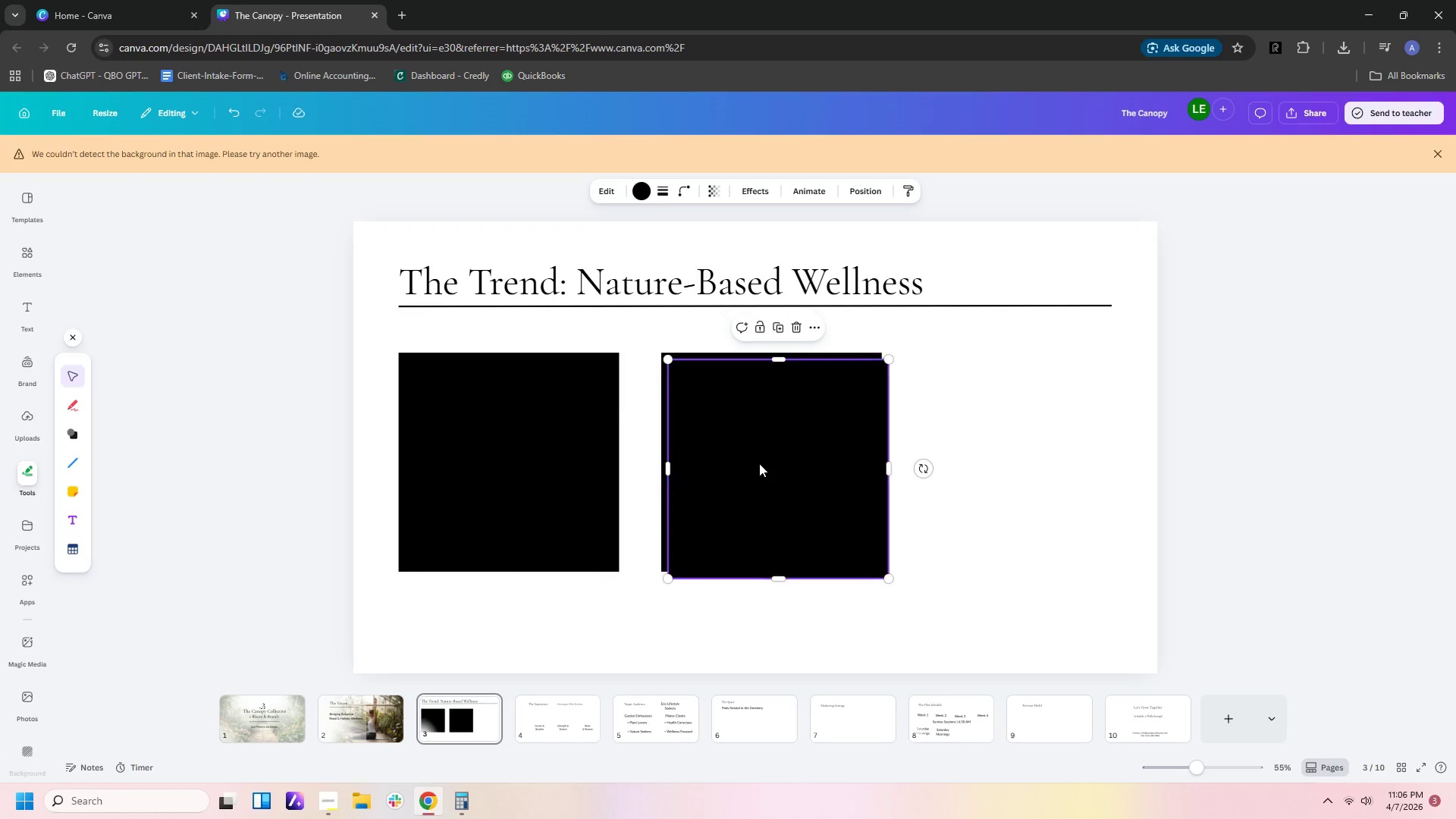 
key(Control+V)
 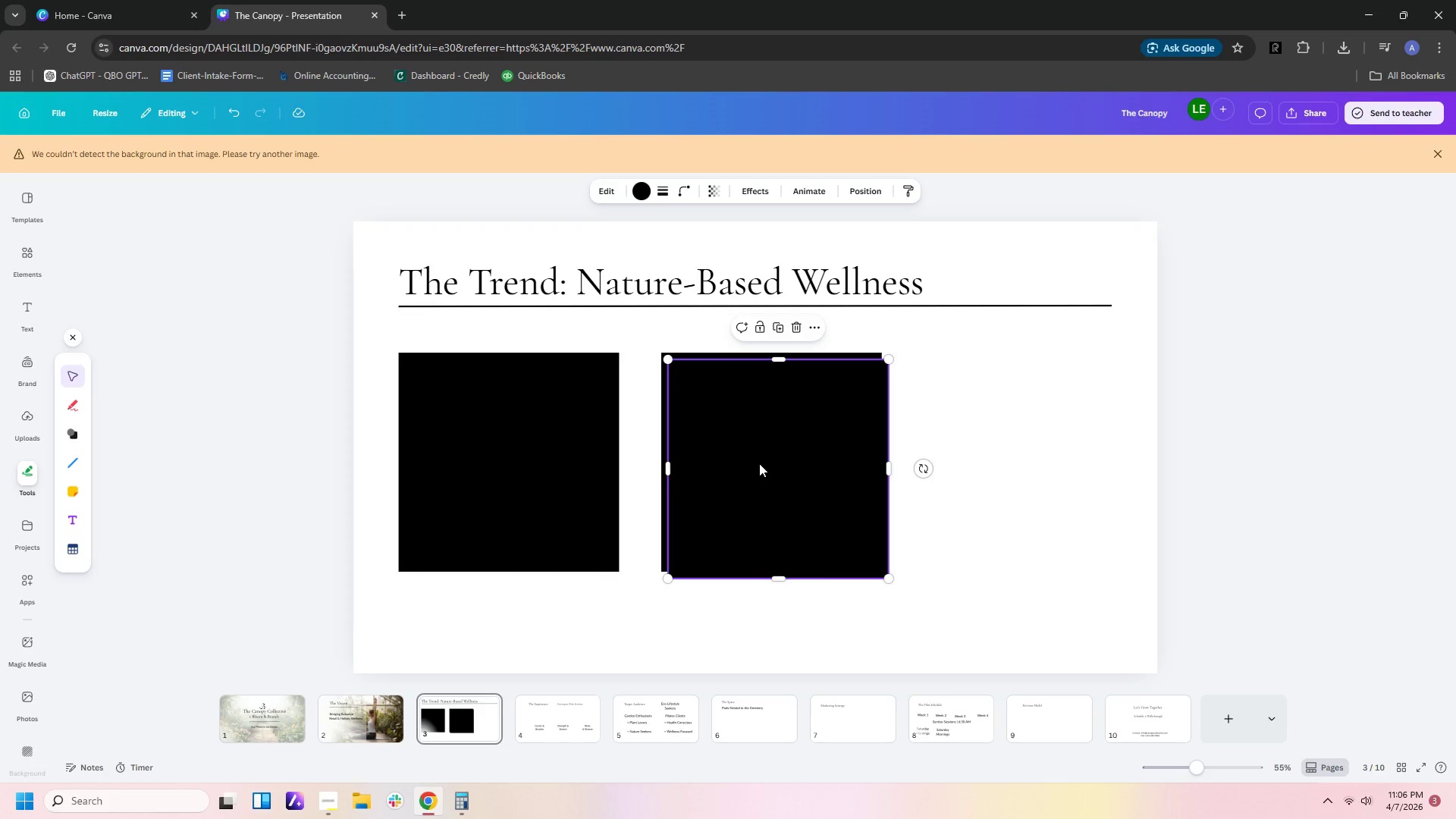 
left_click_drag(start_coordinate=[759, 463], to_coordinate=[984, 453])
 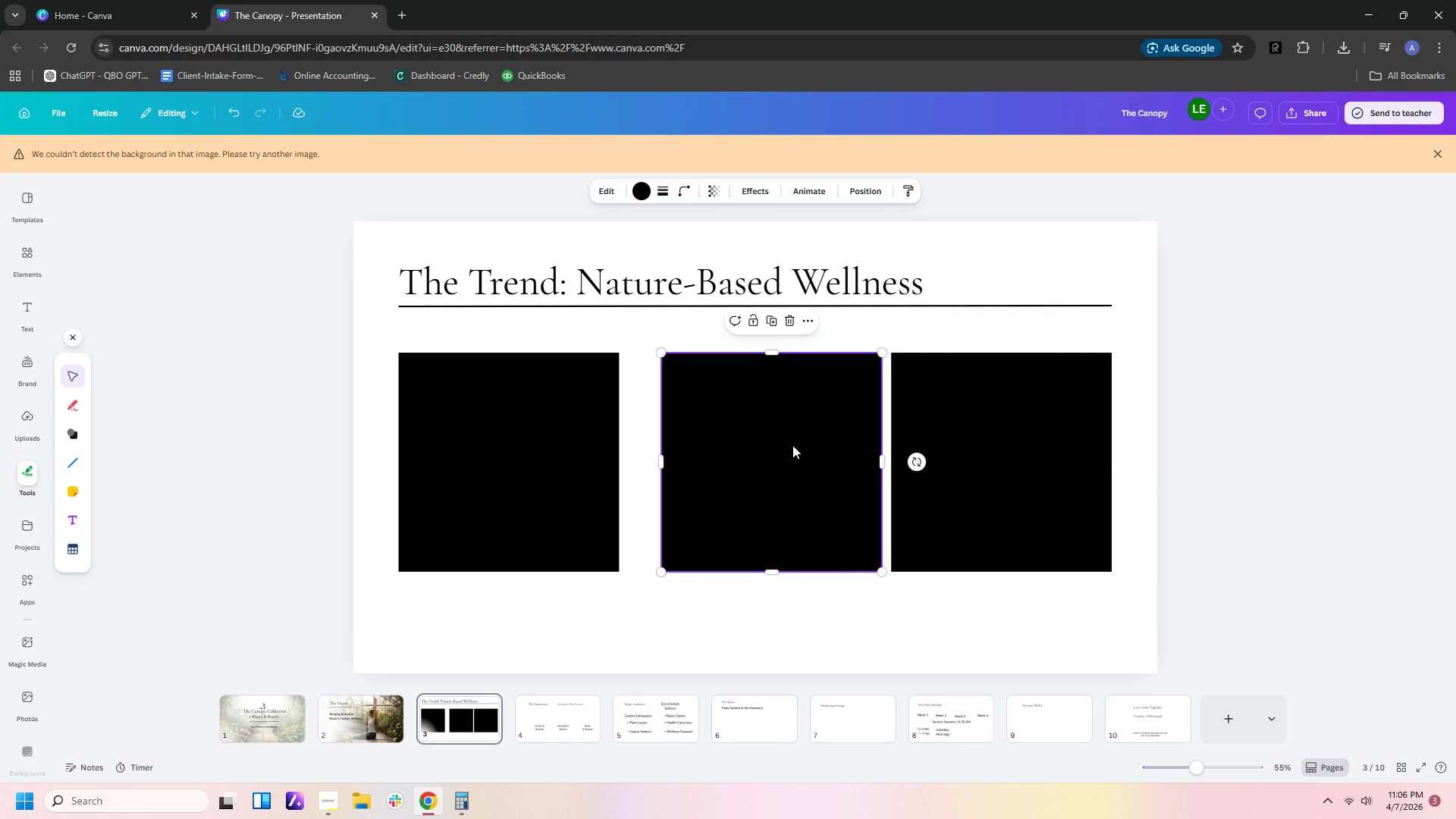 
left_click_drag(start_coordinate=[792, 445], to_coordinate=[778, 445])
 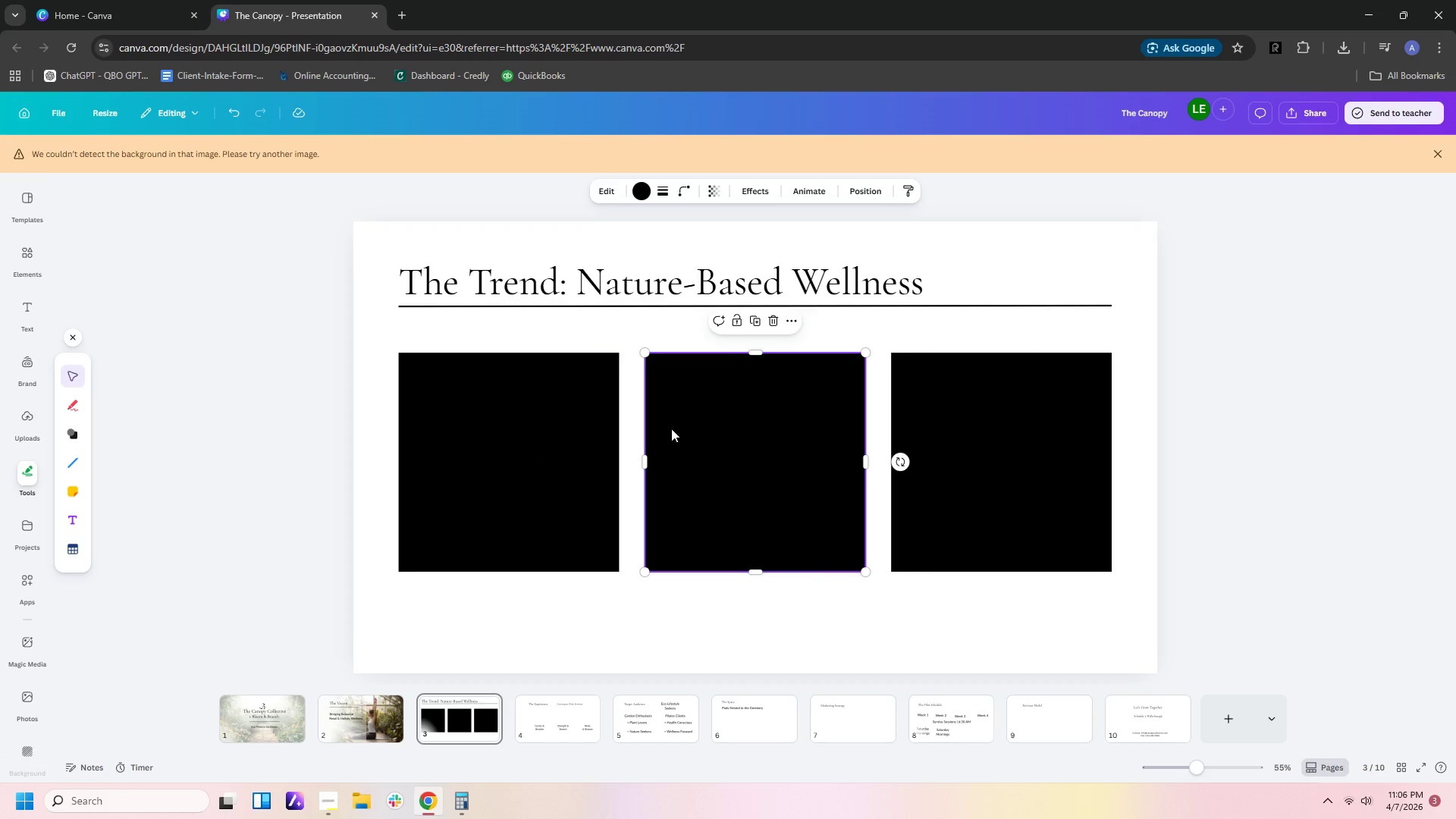 
left_click([604, 432])
 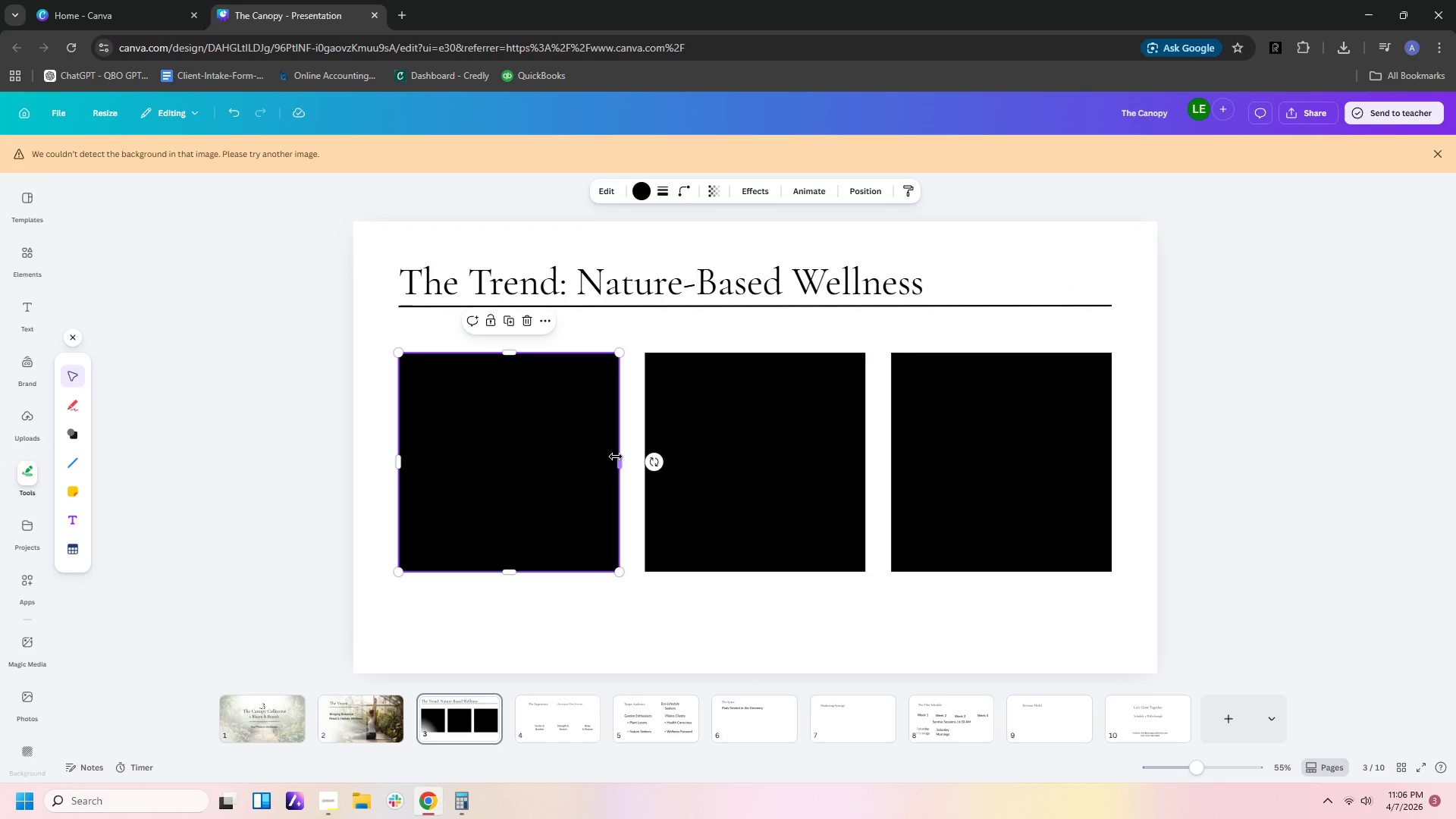 
left_click_drag(start_coordinate=[618, 457], to_coordinate=[629, 457])
 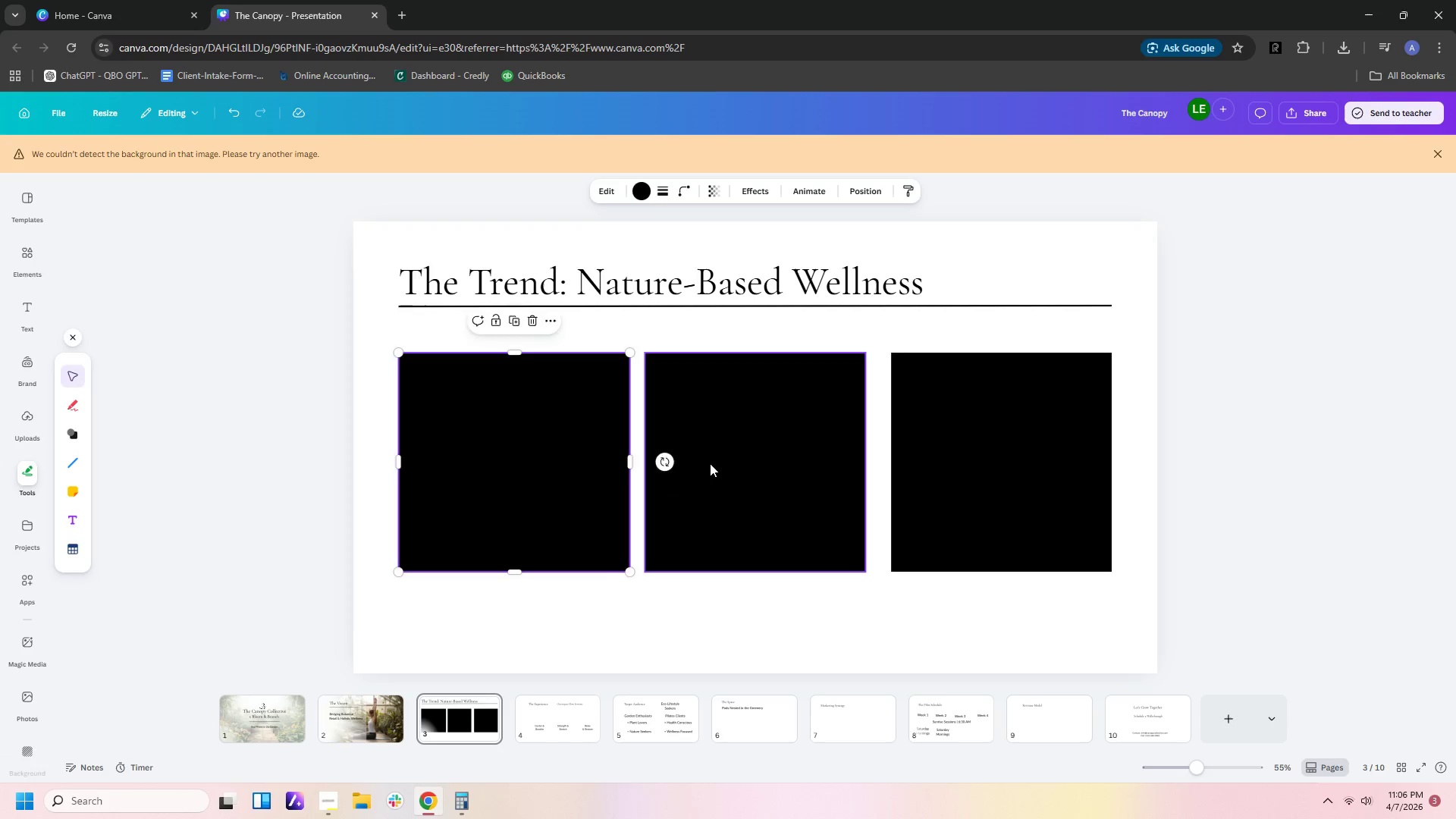 
left_click([710, 463])
 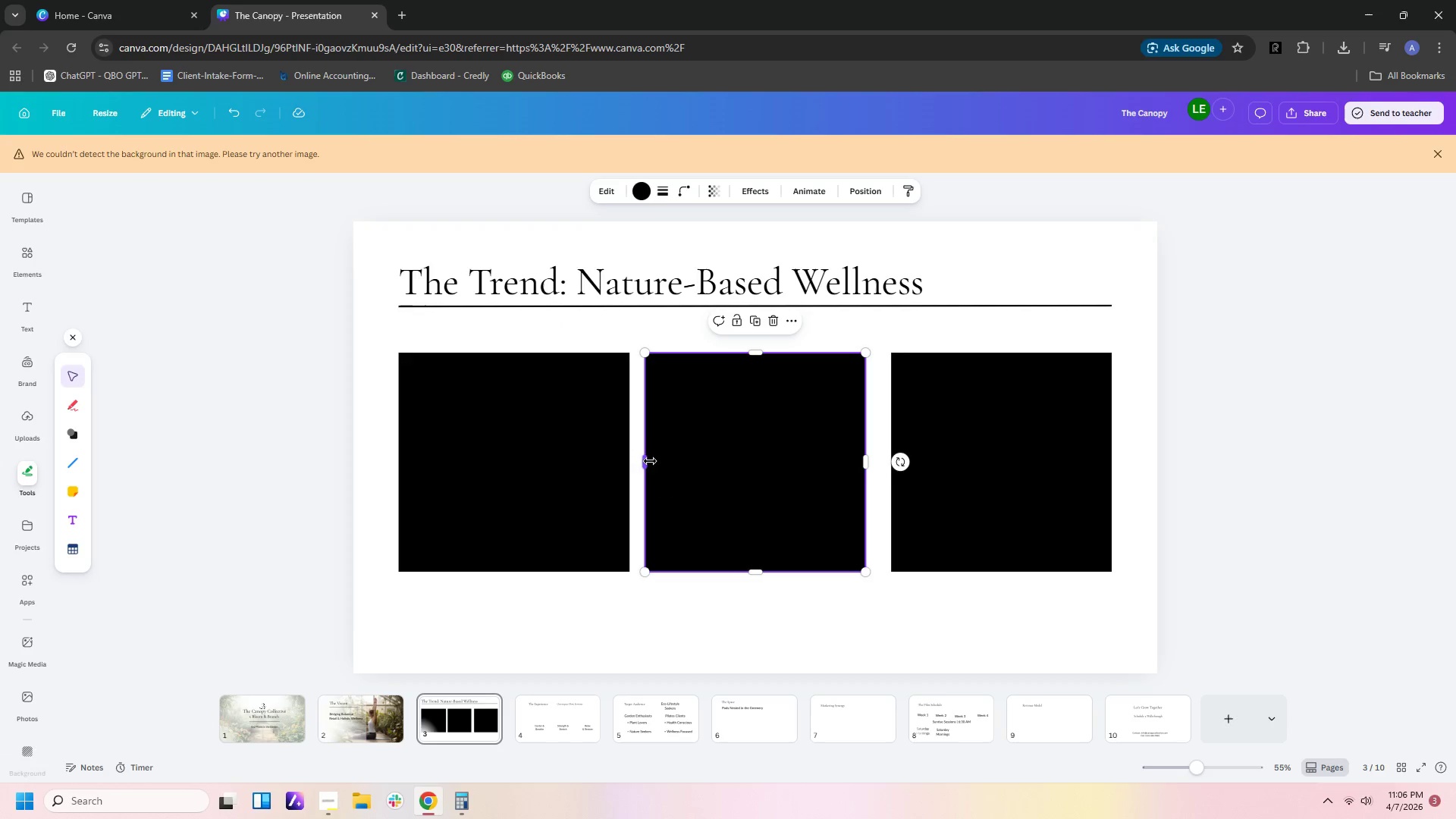 
left_click_drag(start_coordinate=[646, 461], to_coordinate=[638, 460])
 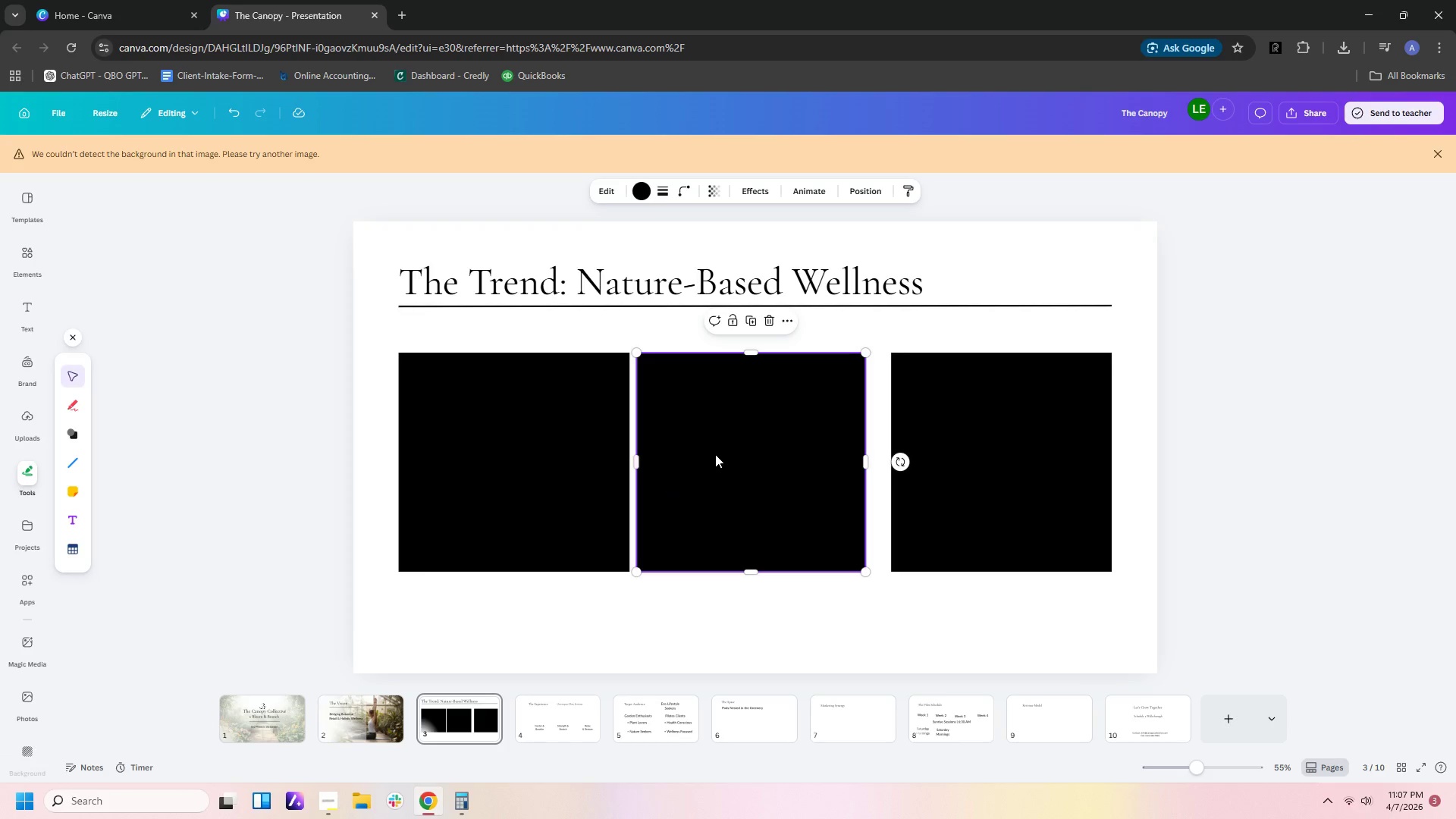 
left_click([715, 454])
 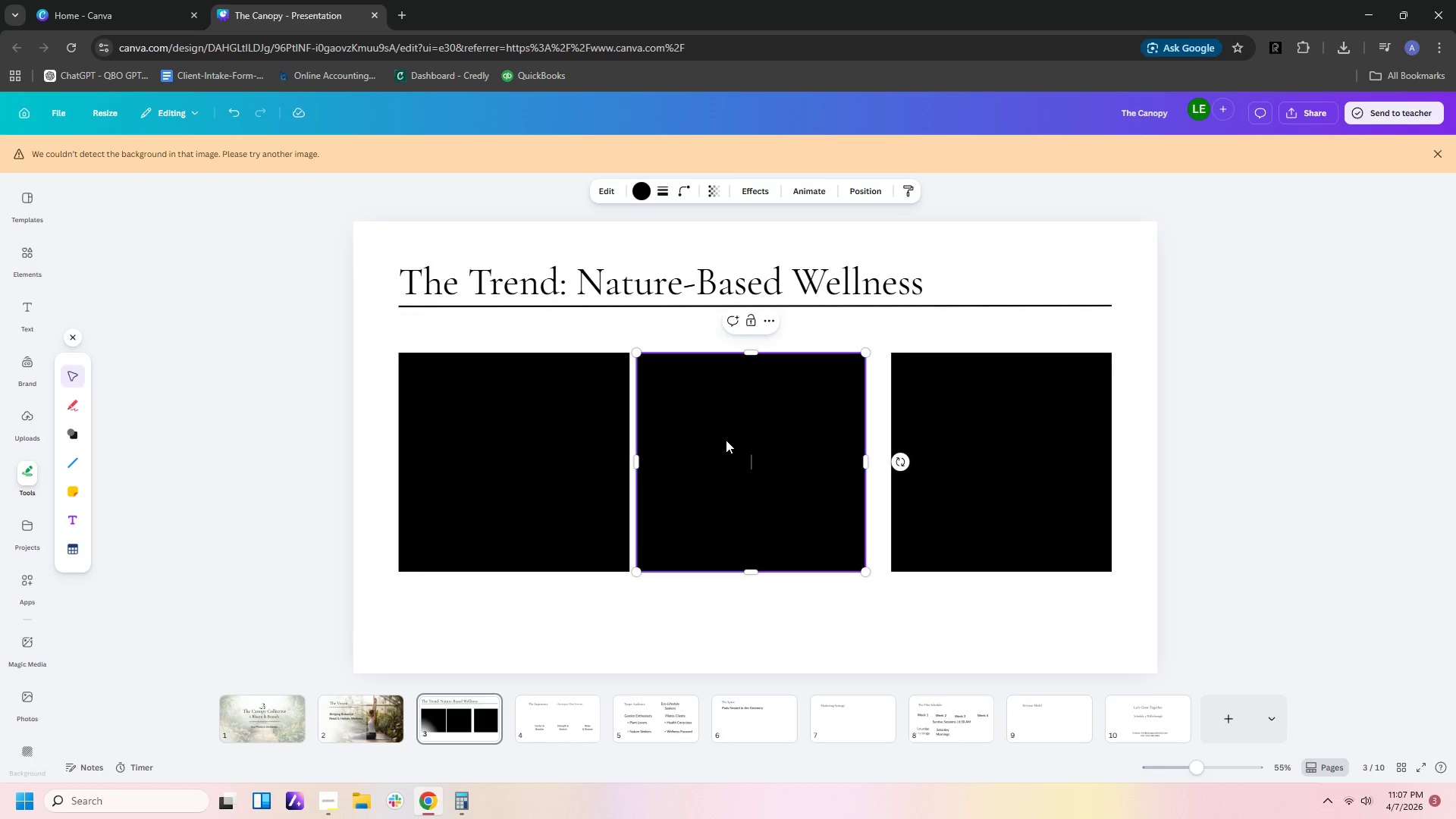 
key(Delete)
 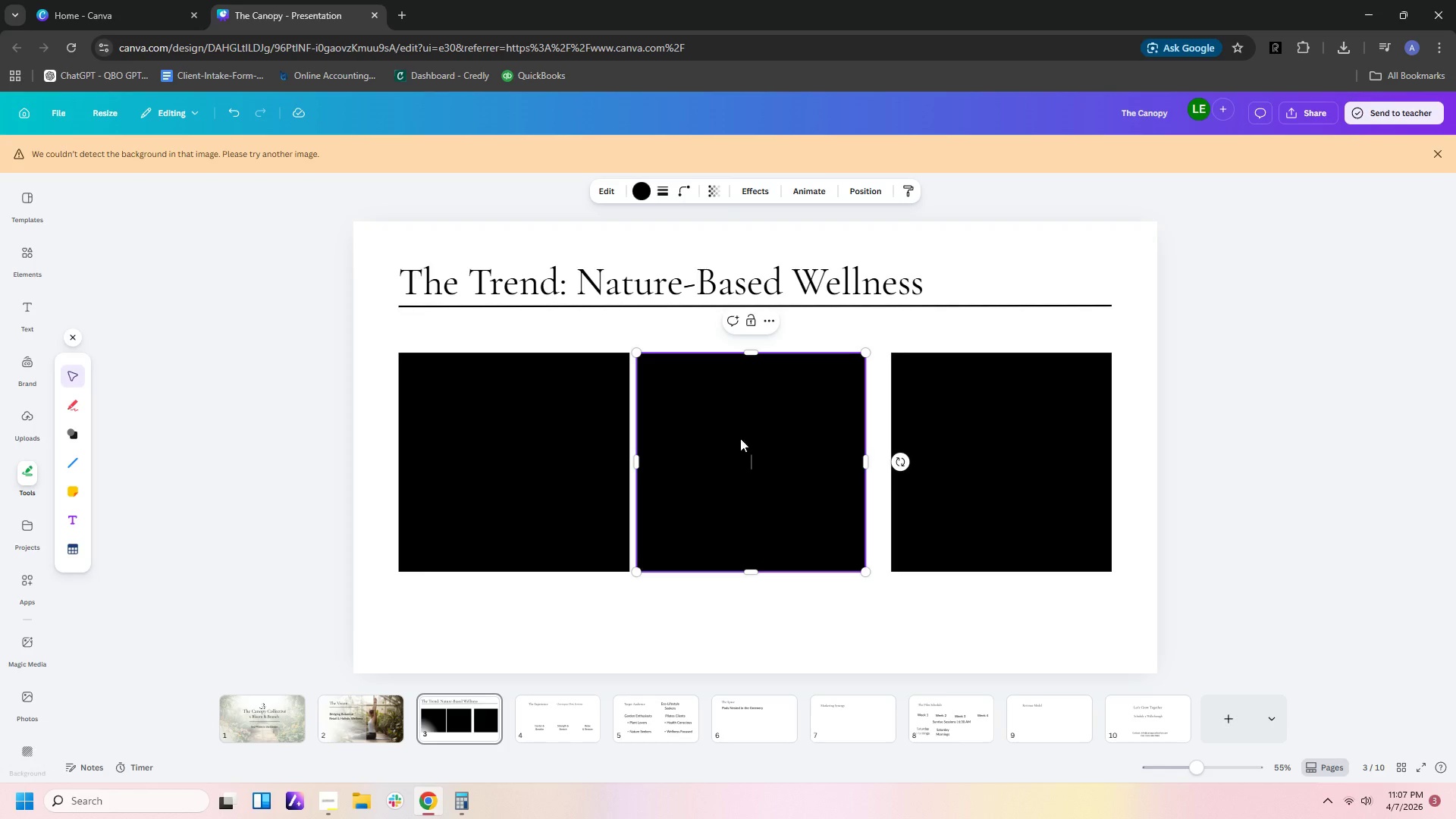 
left_click([811, 455])
 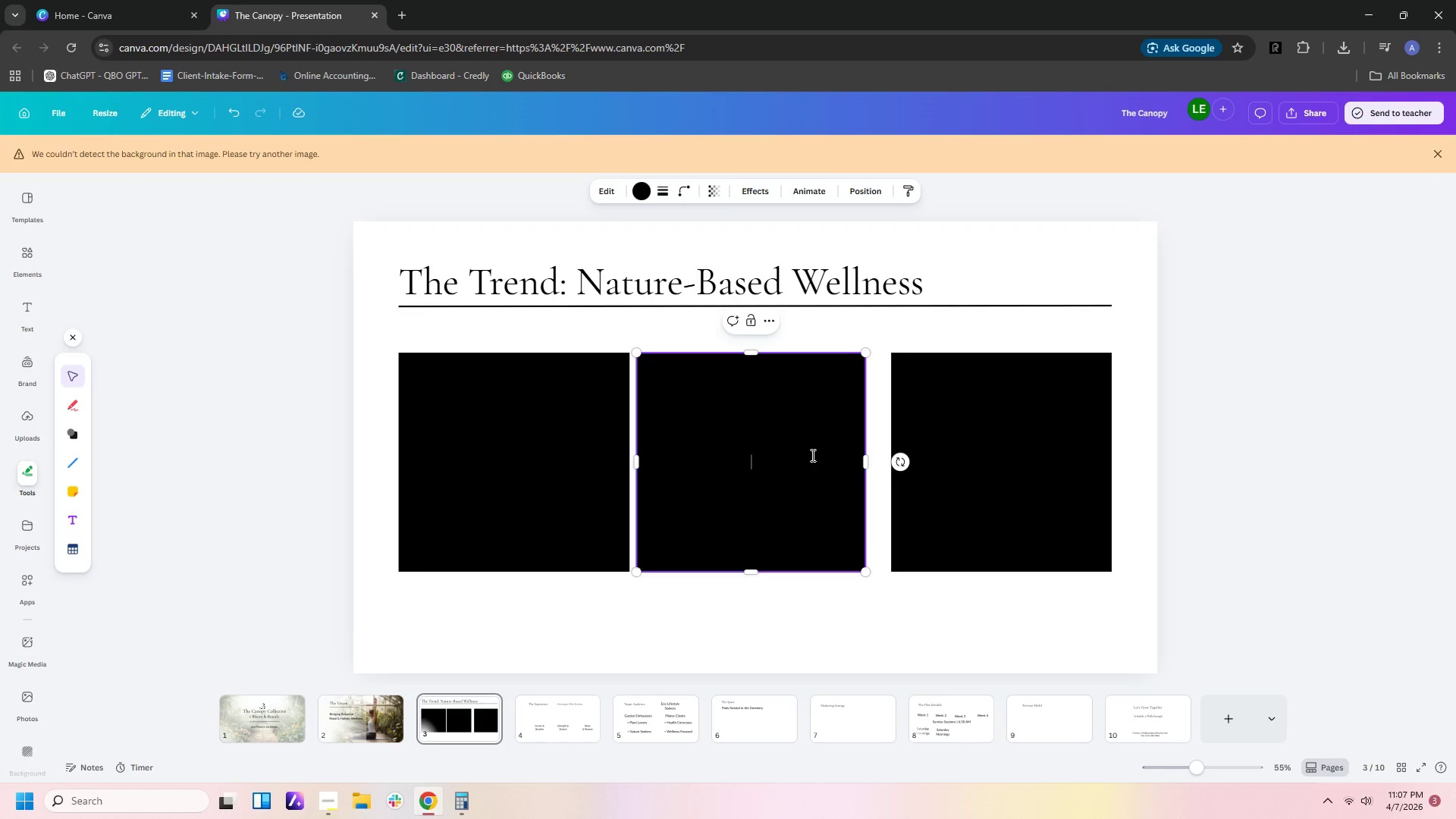 
key(Delete)
 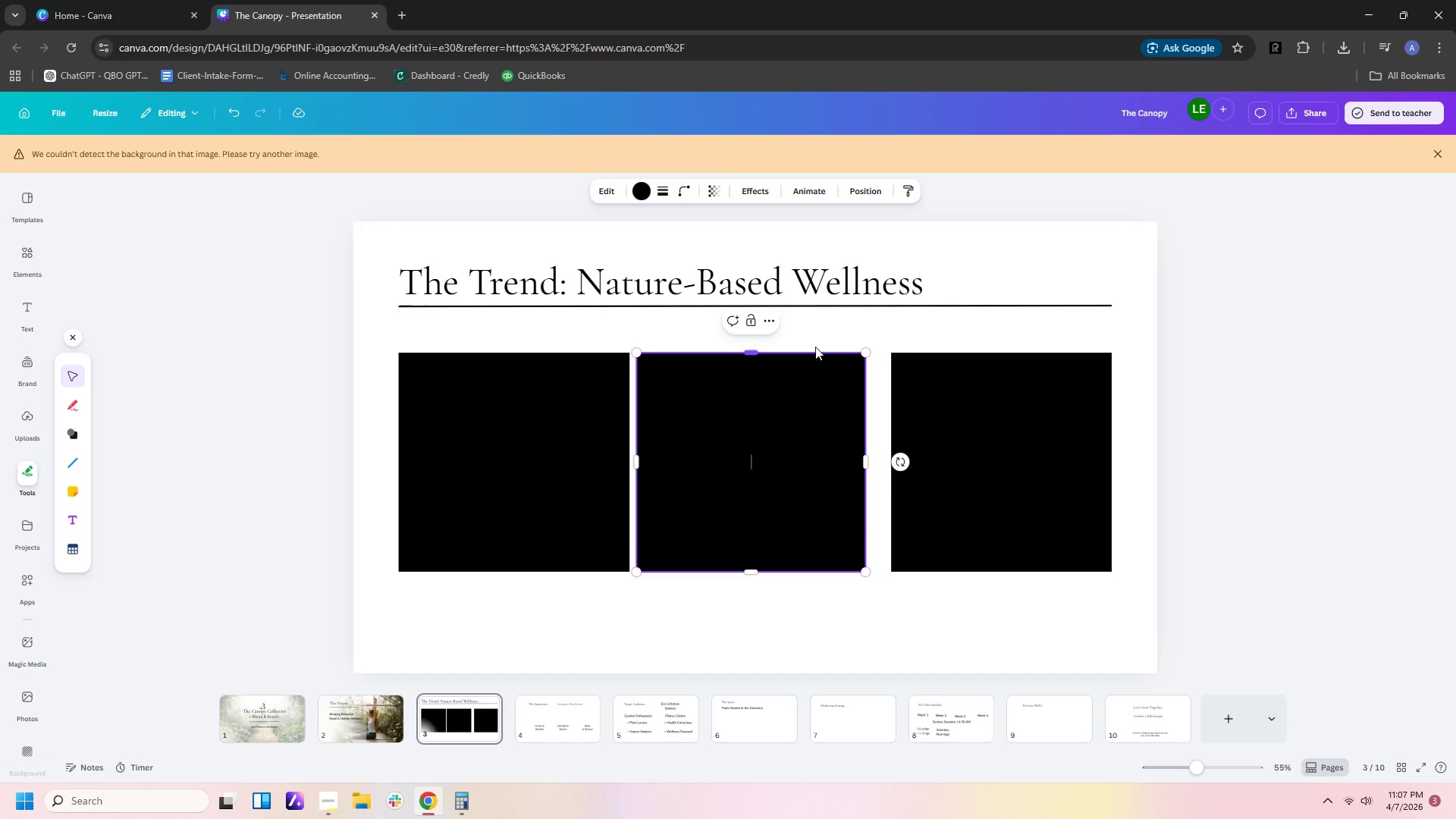 
double_click([830, 378])
 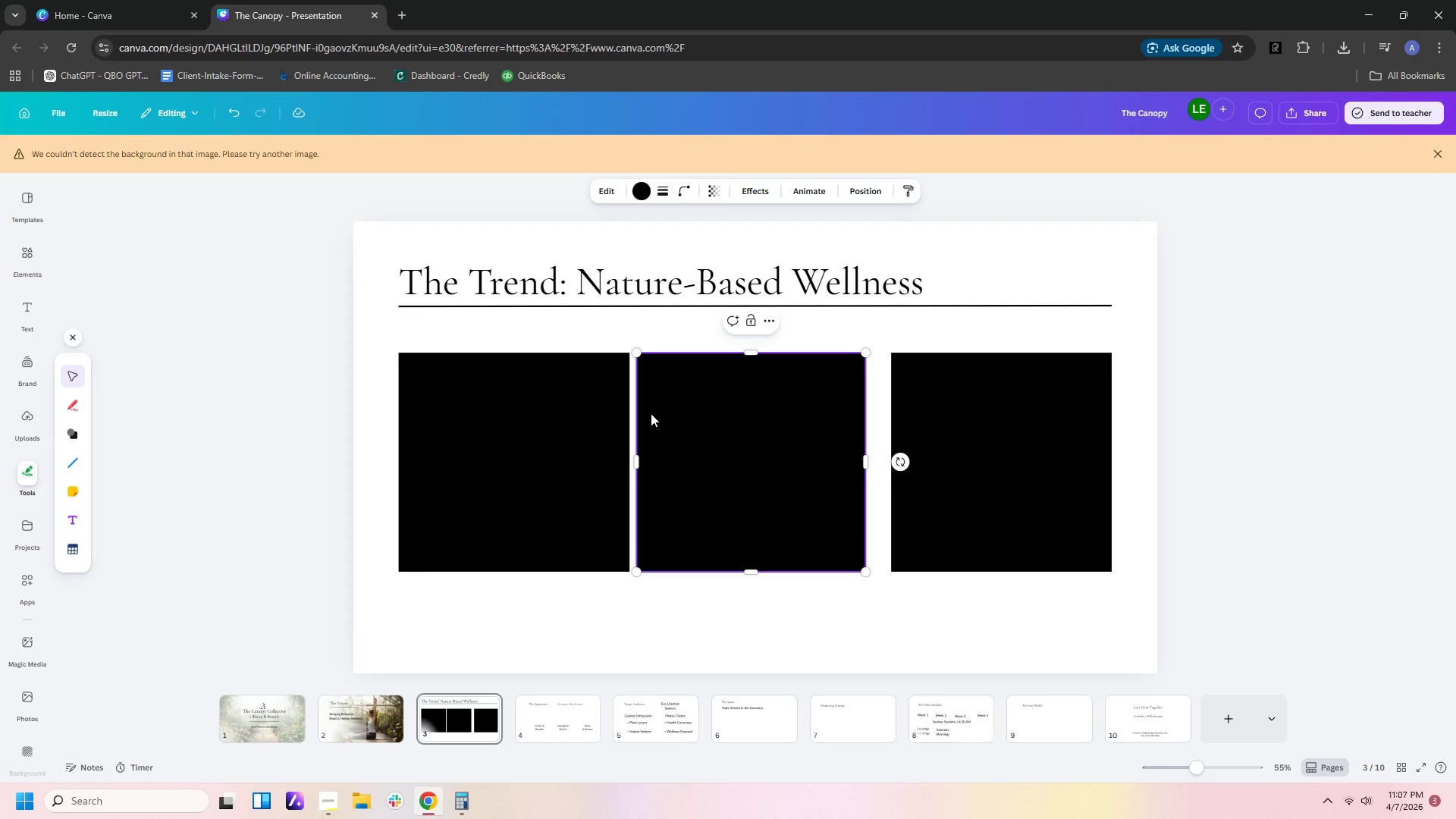 
double_click([860, 371])
 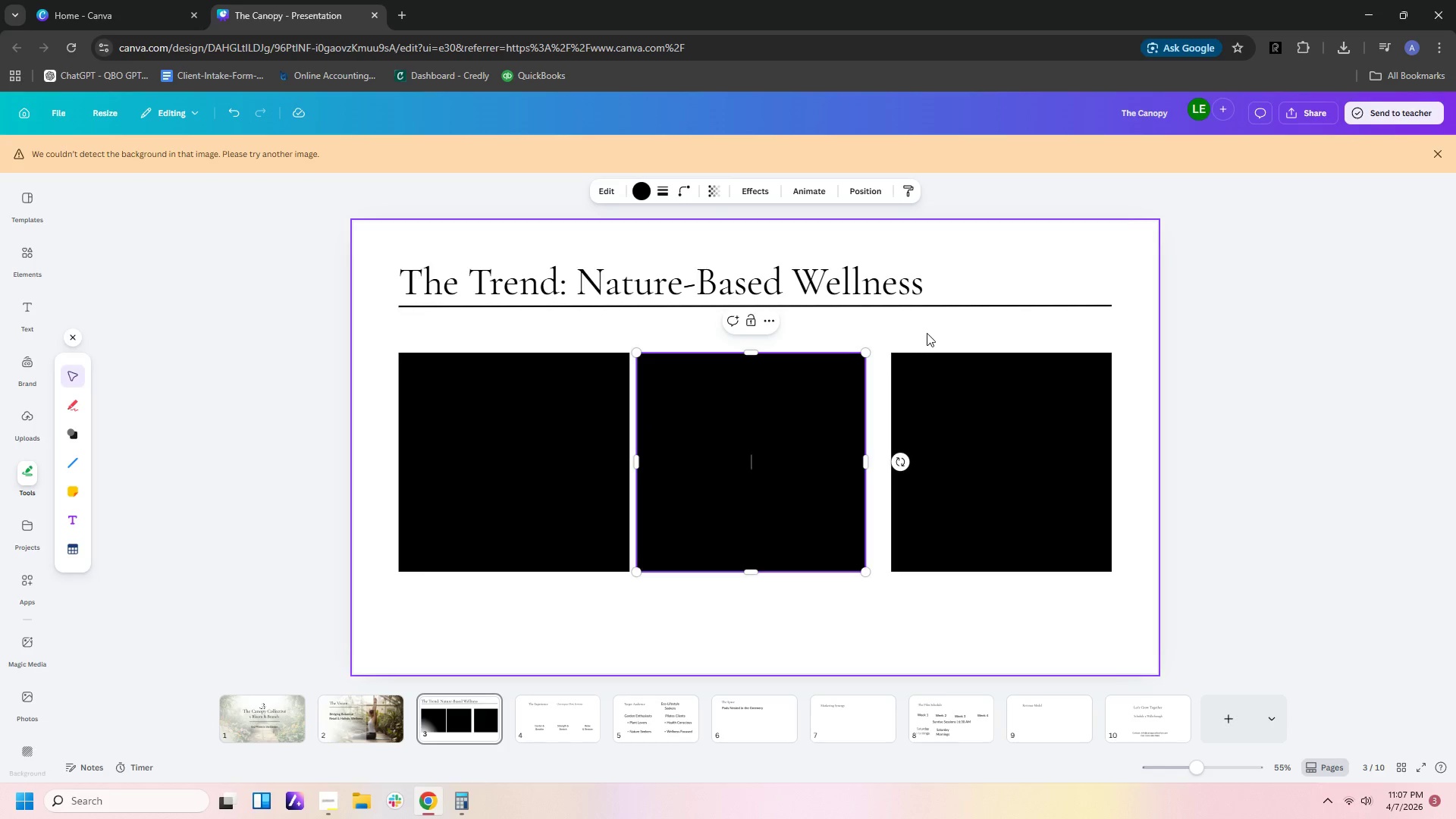 
triple_click([927, 333])
 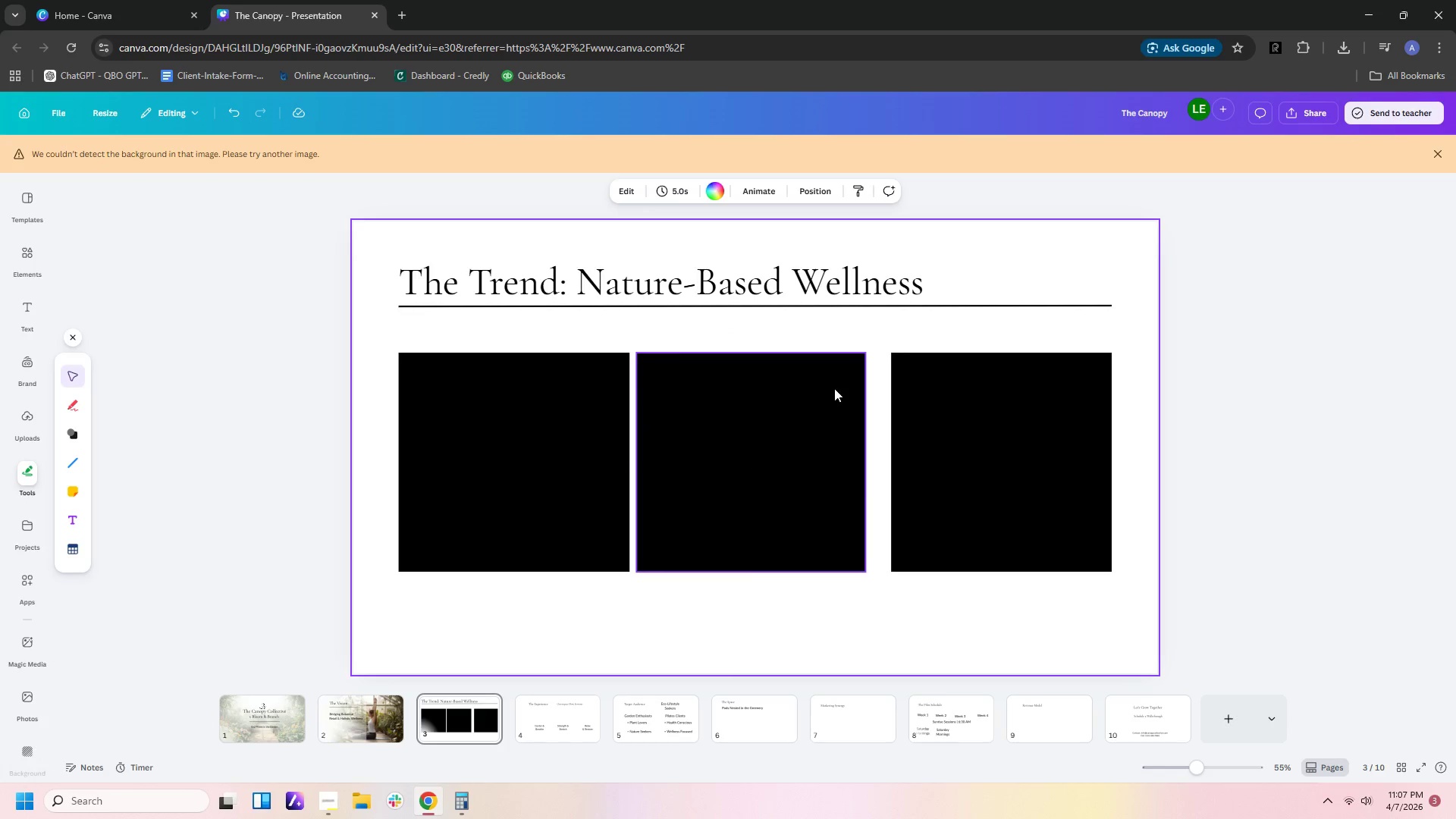 
triple_click([833, 389])
 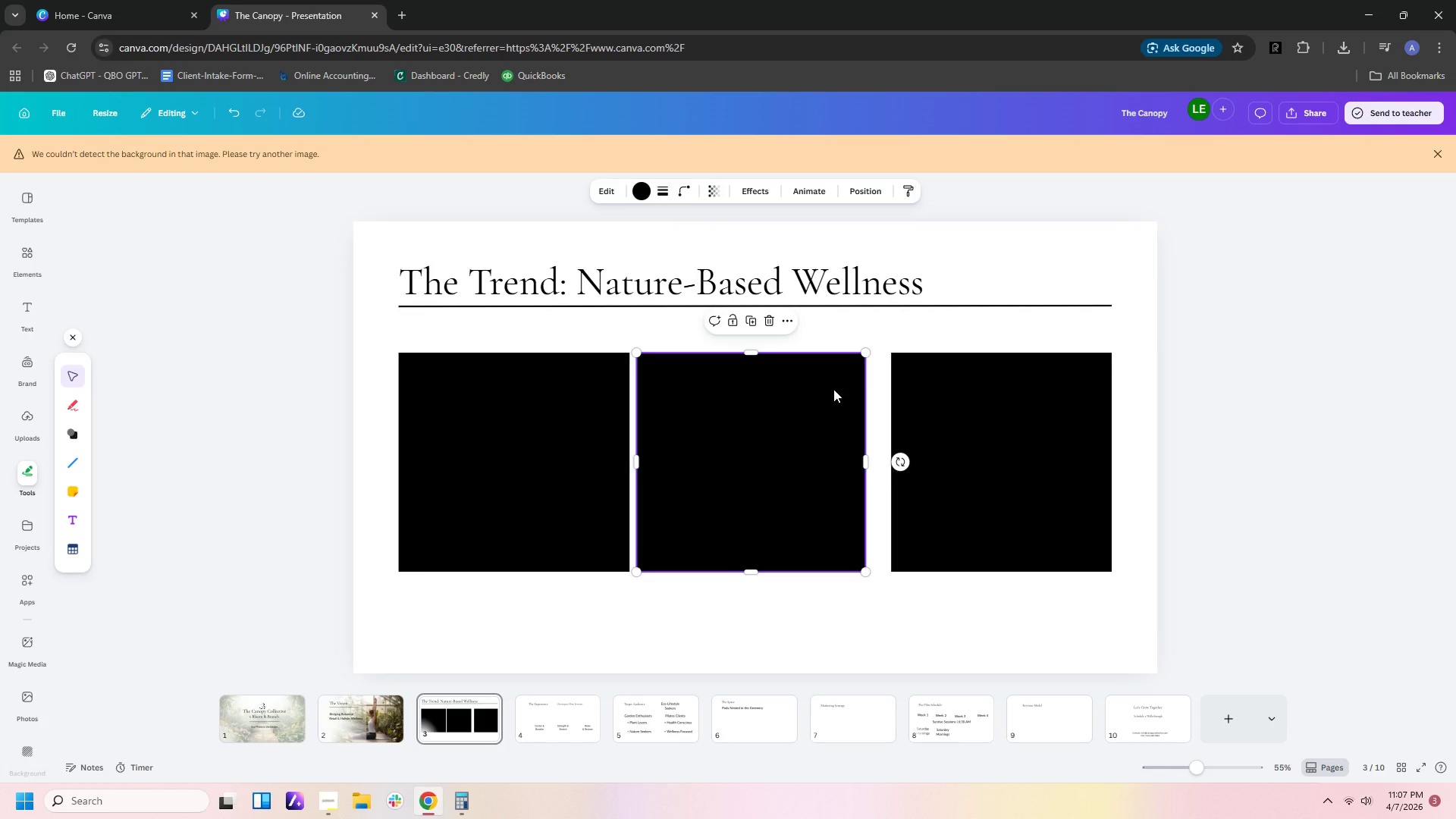 
key(Delete)
 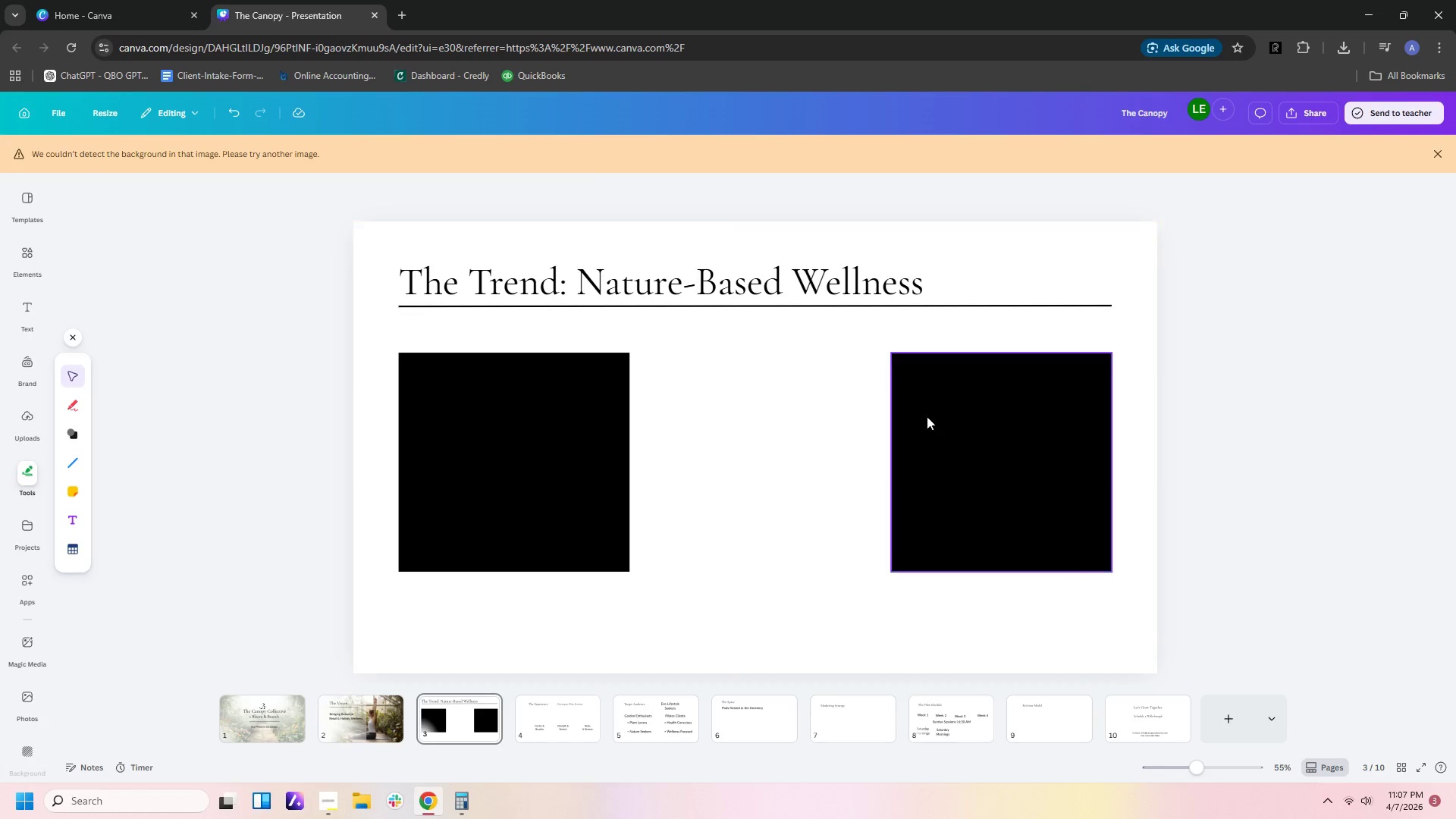 
left_click([964, 421])
 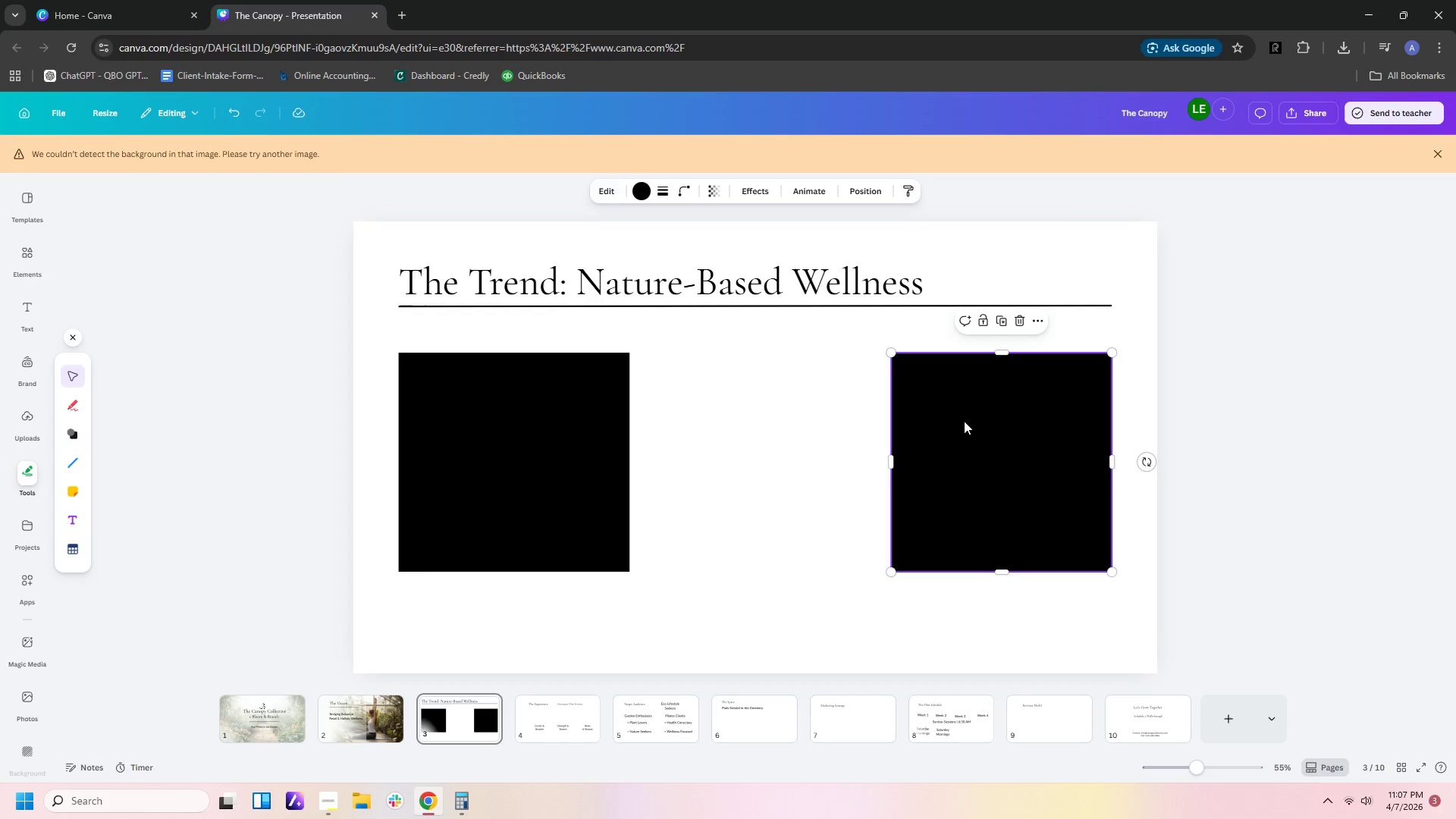 
key(Delete)
 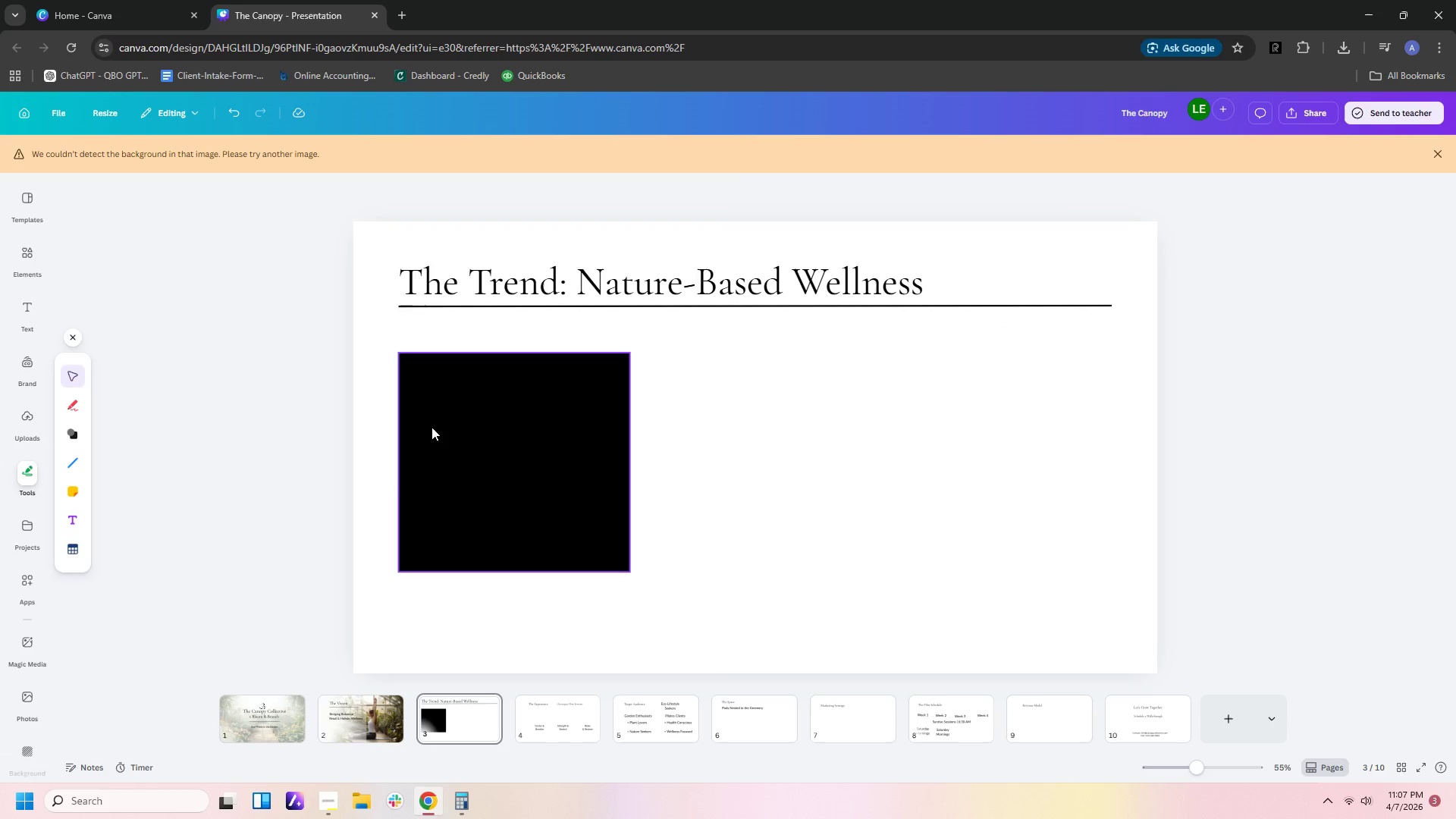 
left_click([478, 427])
 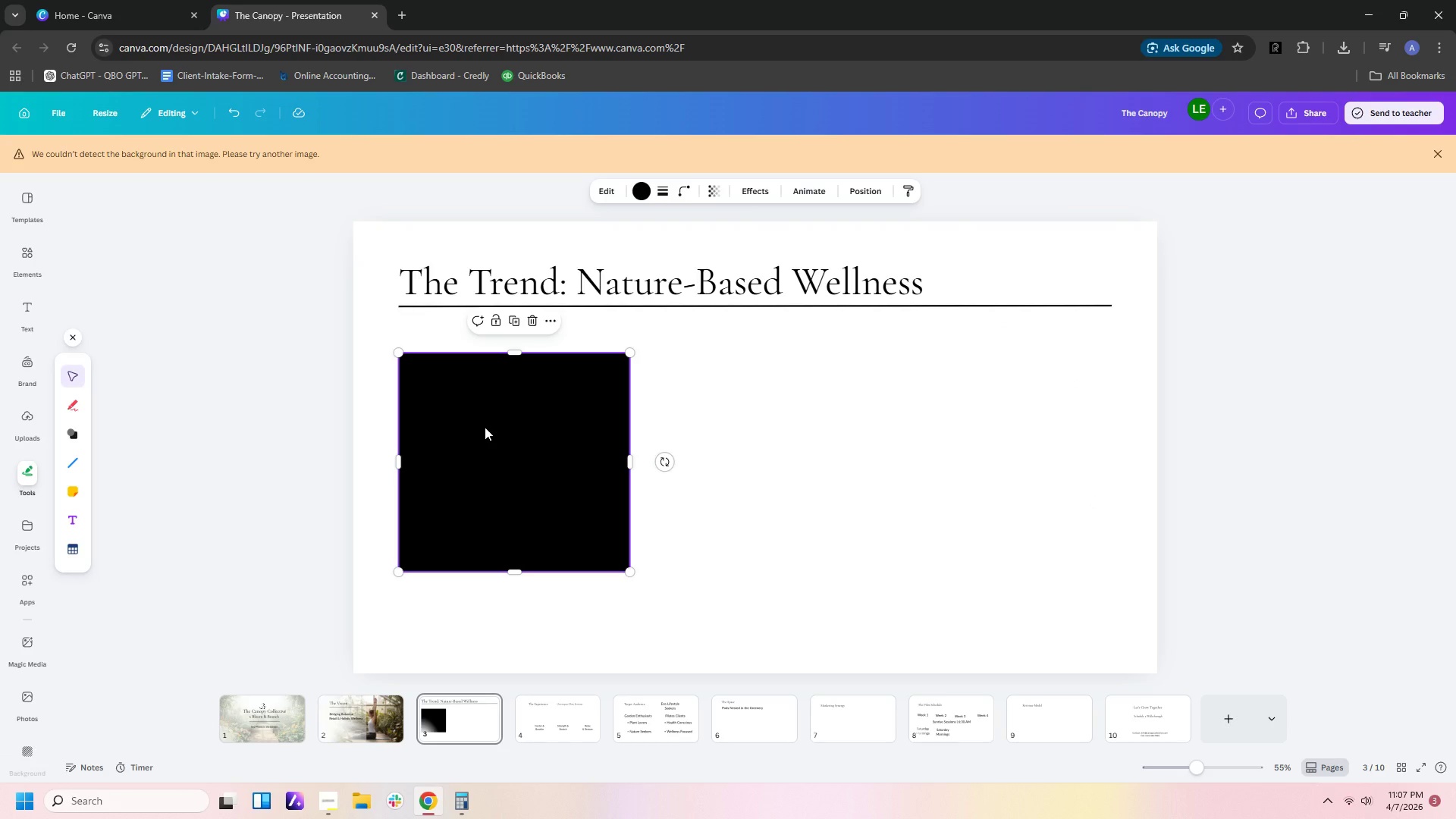 
key(Control+C)
 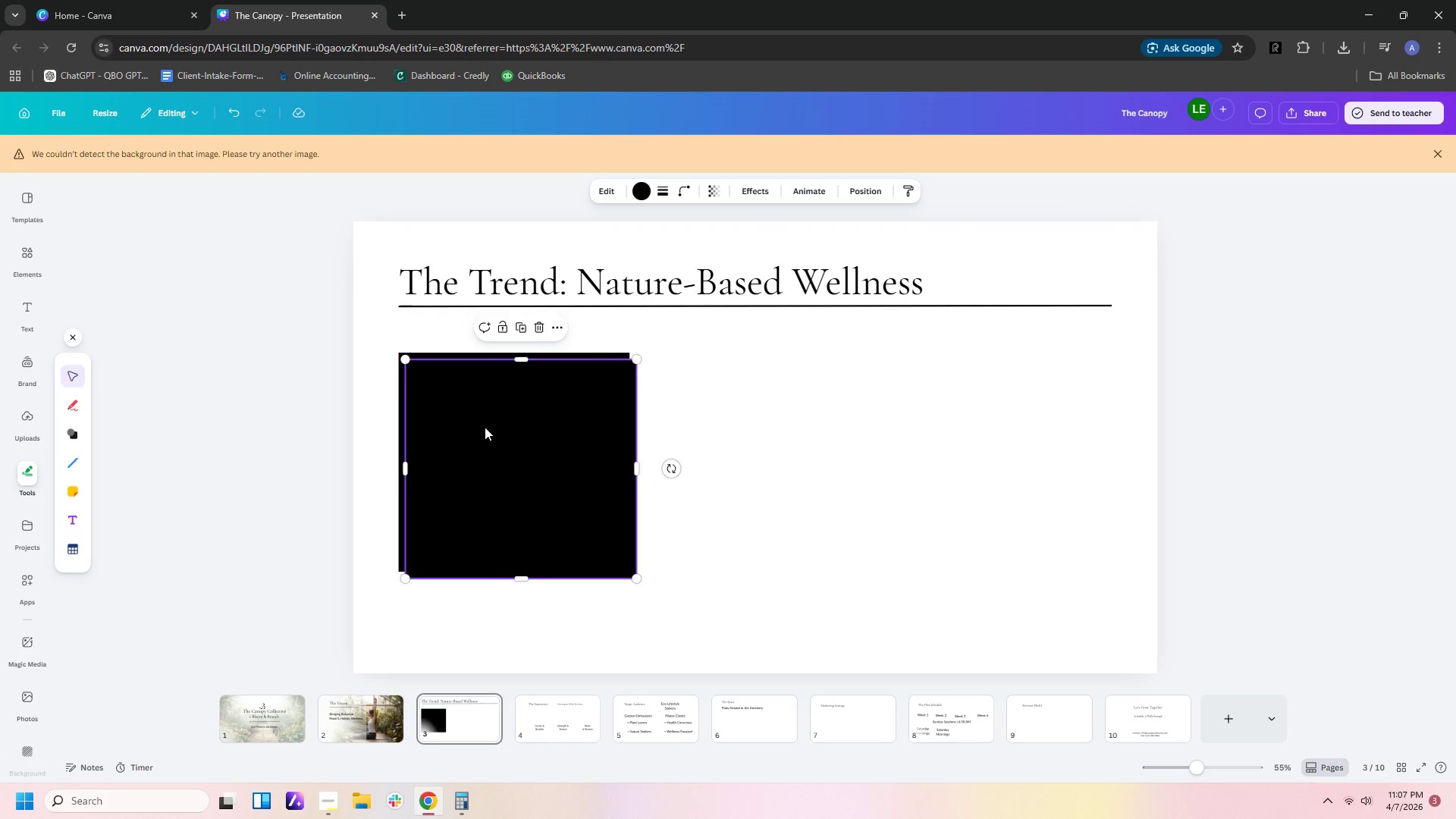 
key(Control+V)
 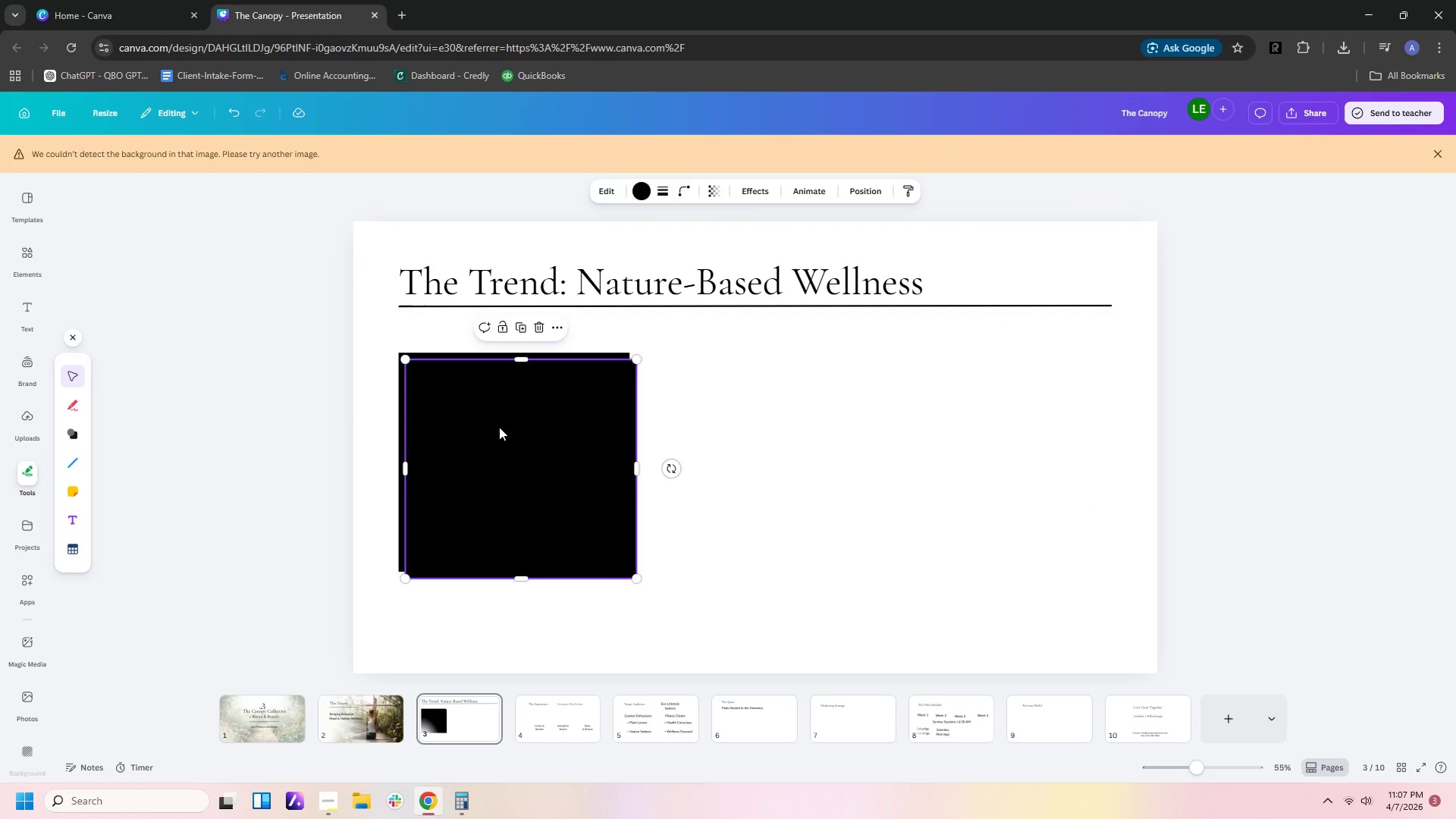 
left_click_drag(start_coordinate=[499, 427], to_coordinate=[728, 425])
 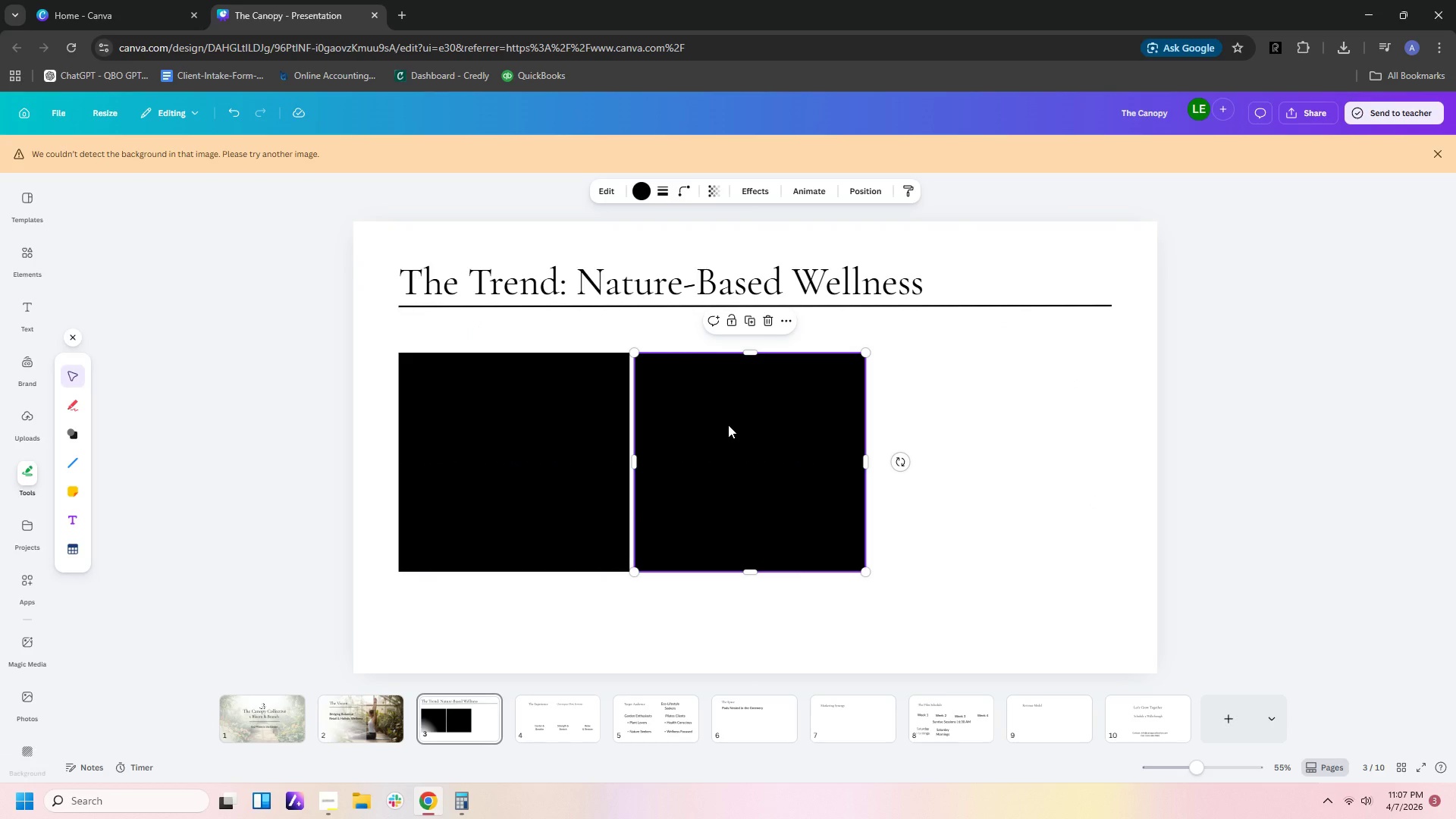 
key(Control+C)
 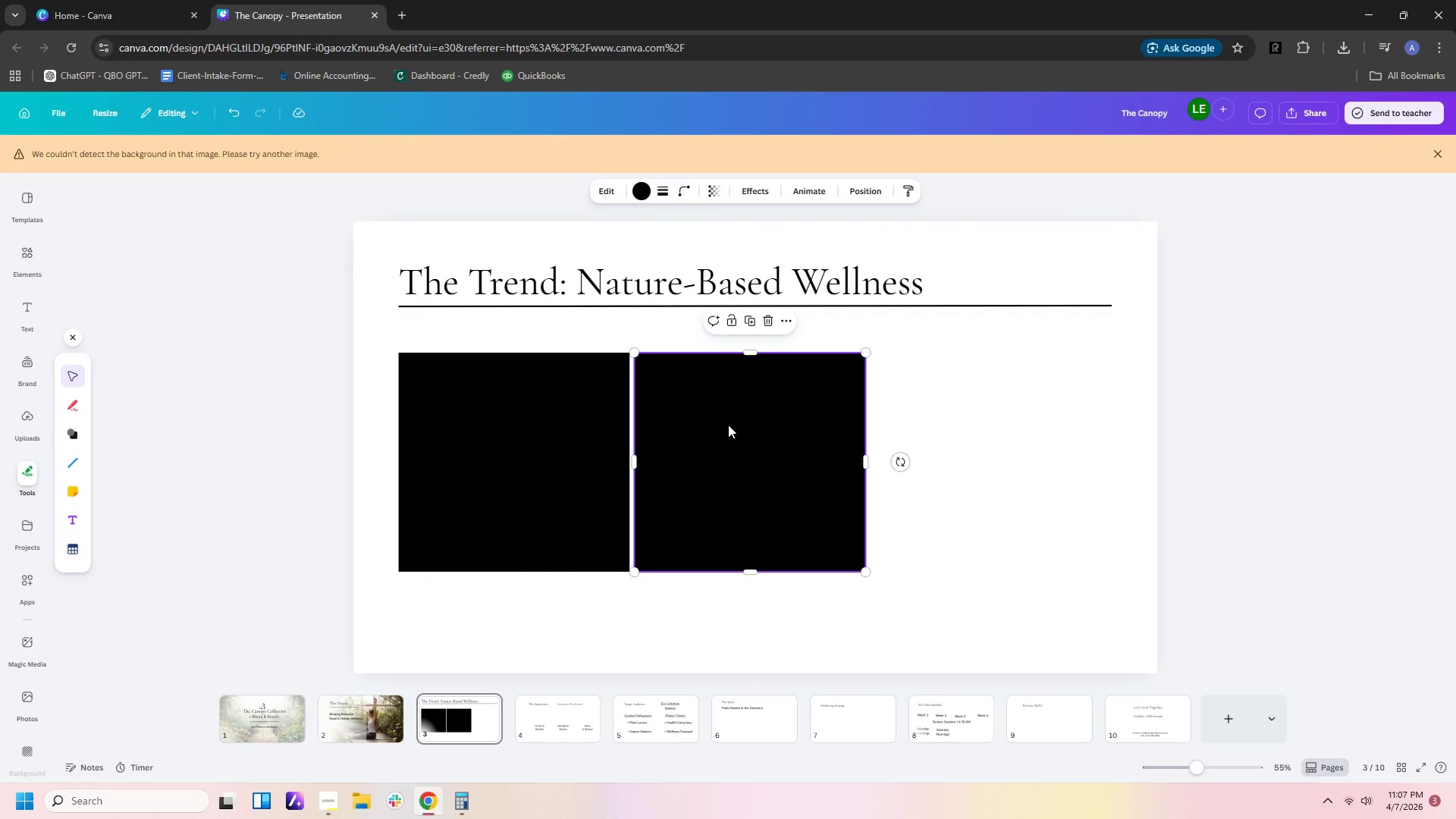 
key(Control+V)
 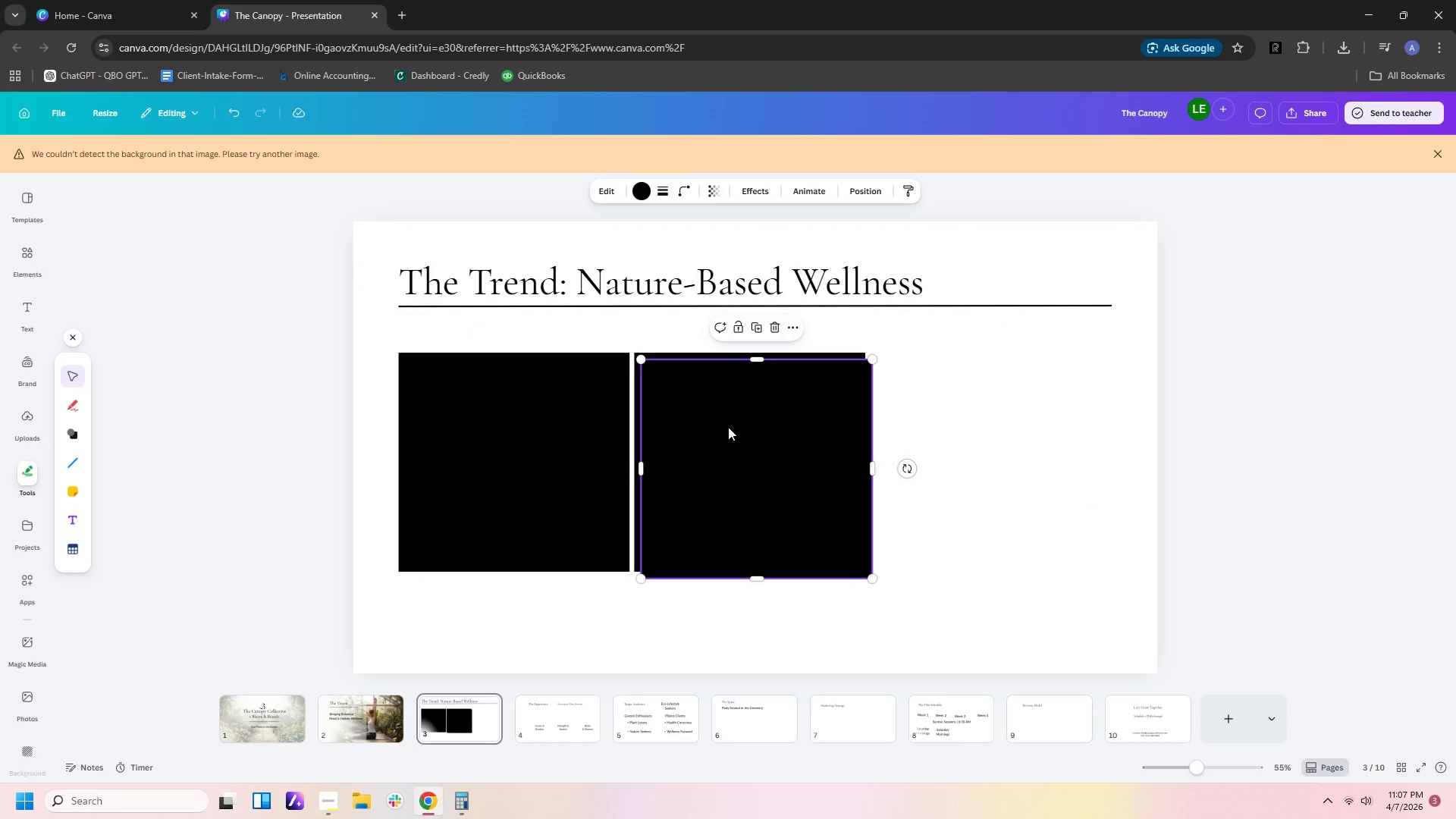 
left_click_drag(start_coordinate=[728, 427], to_coordinate=[966, 422])
 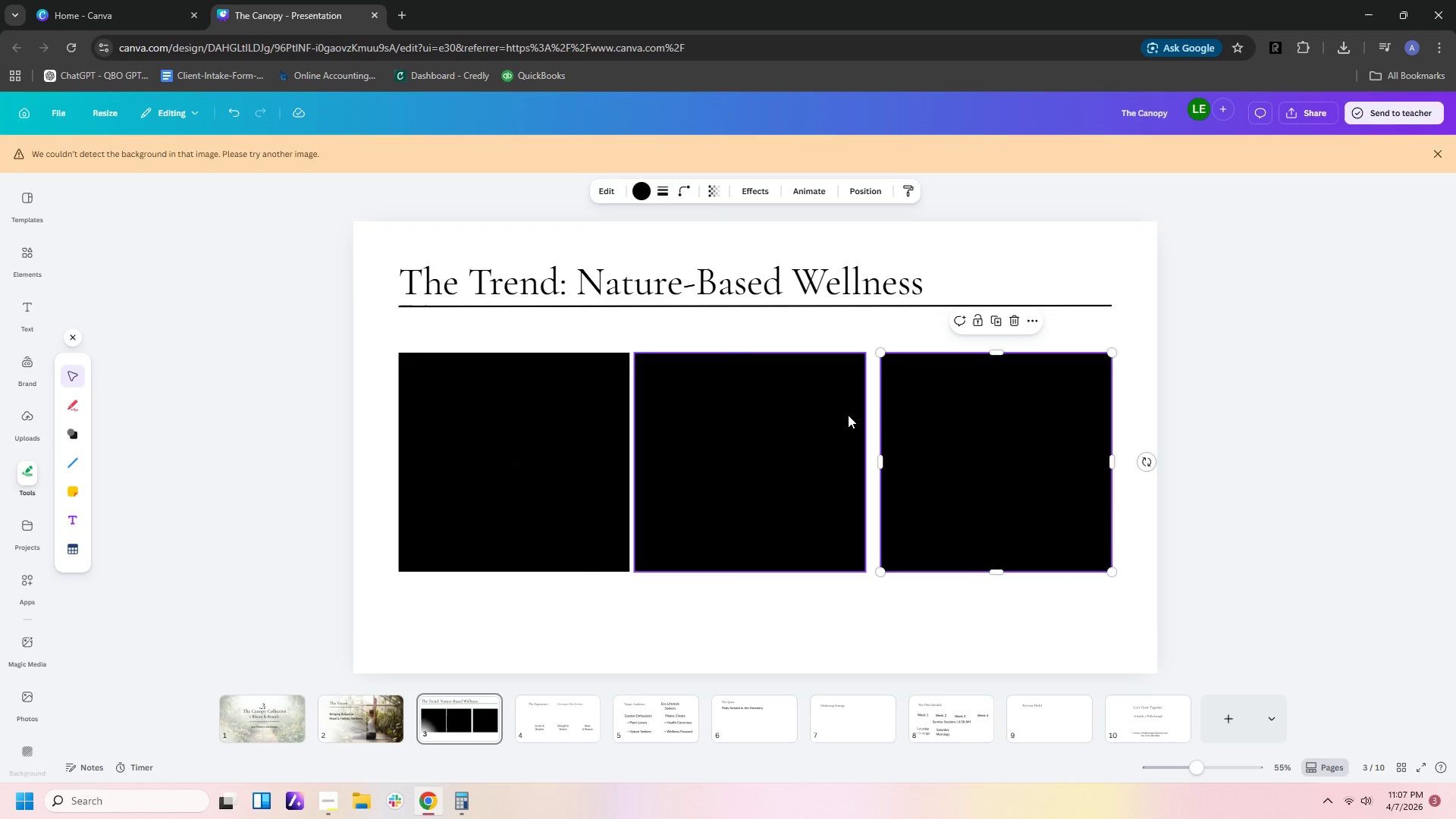 
mouse_move([833, 387])
 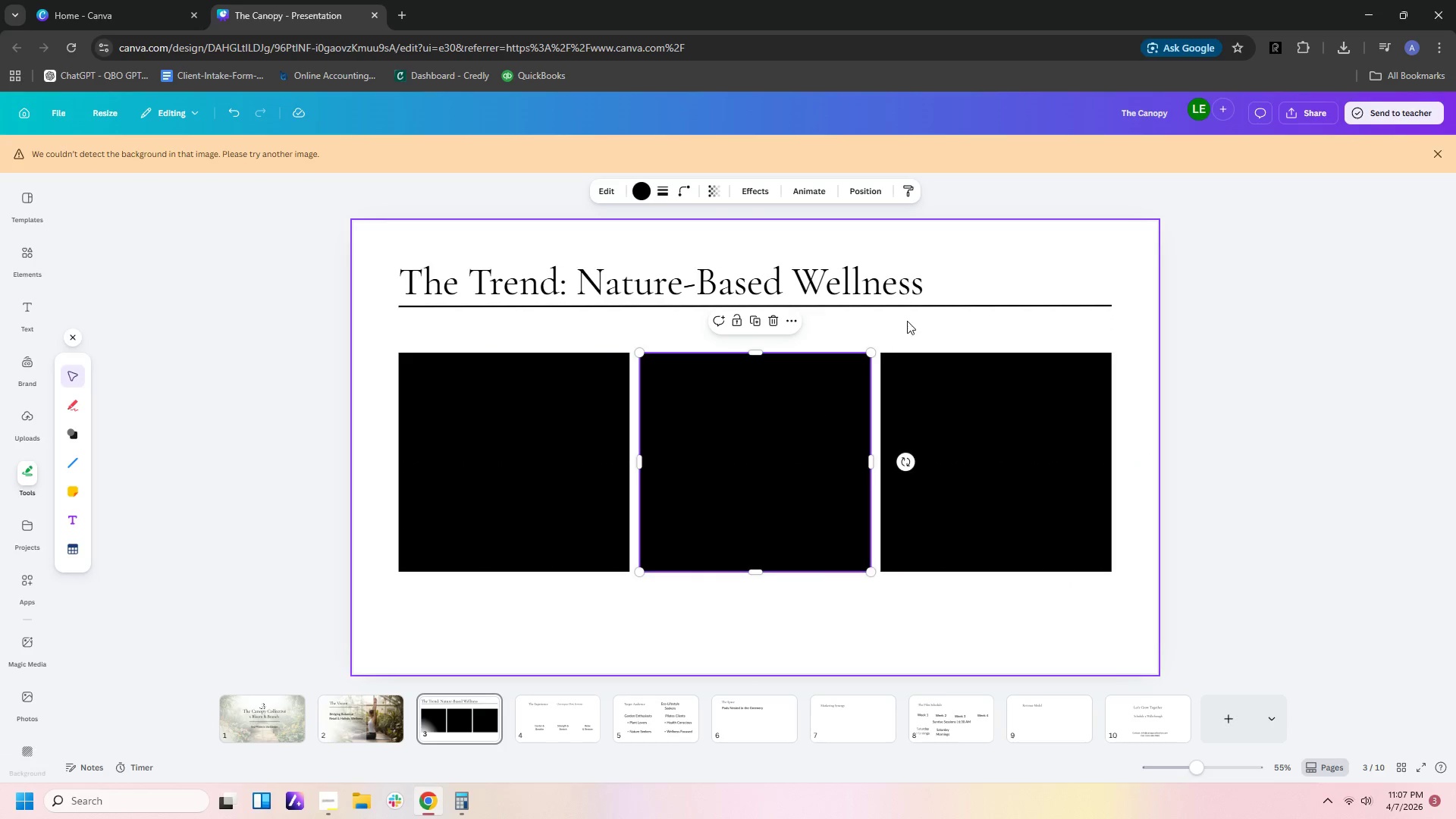 
left_click([907, 321])
 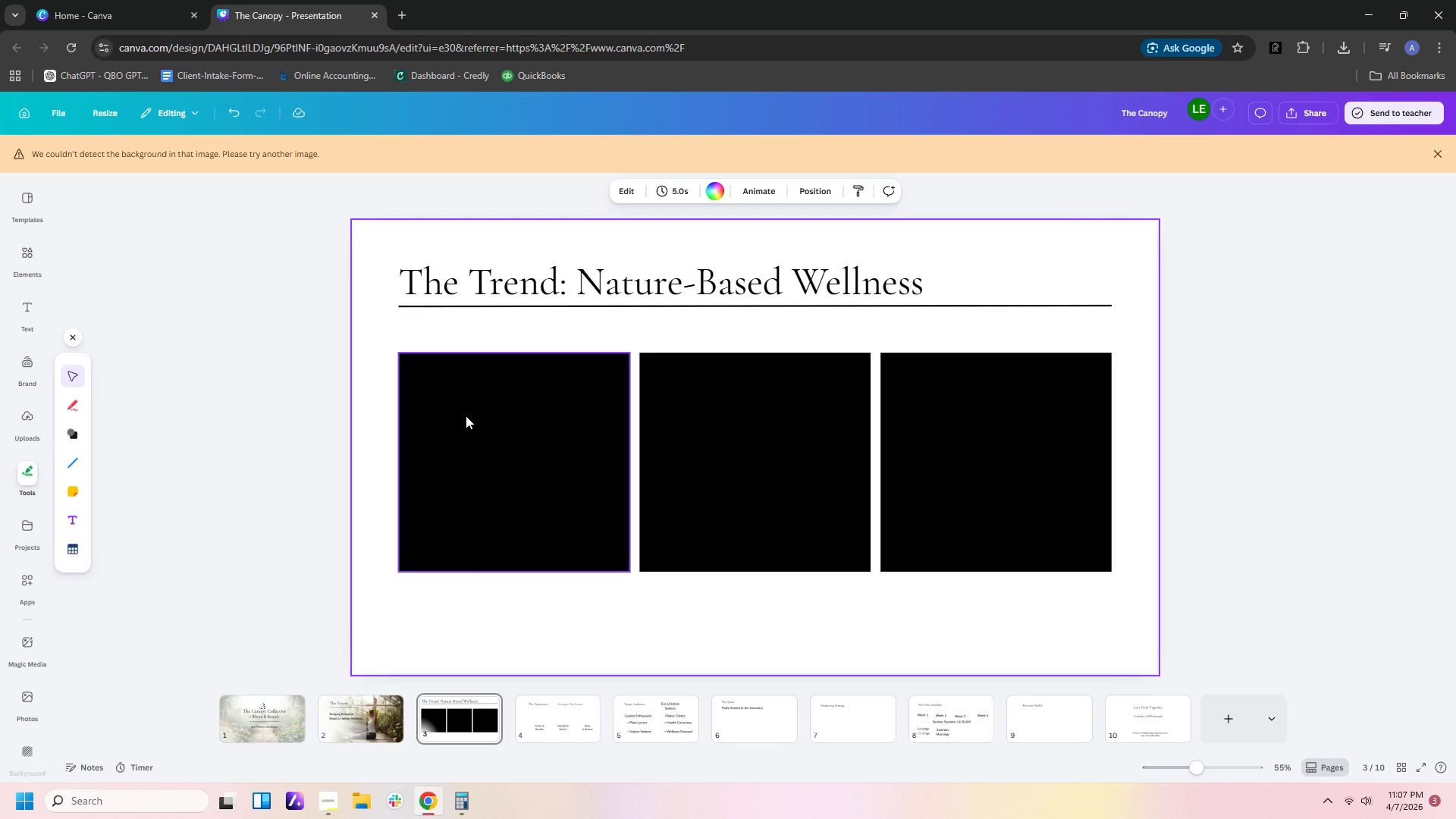 
wait(7.3)
 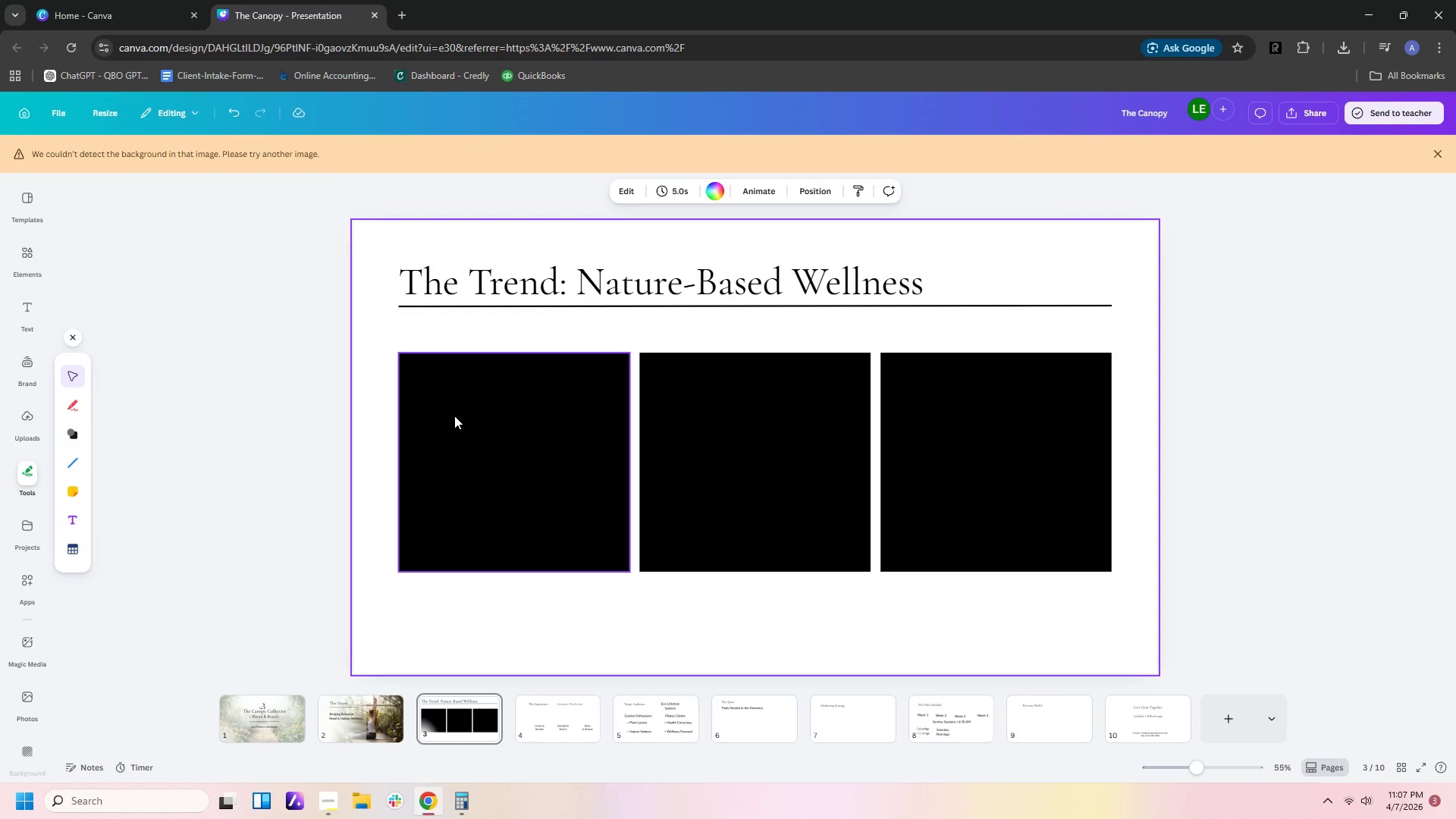 
left_click([645, 191])
 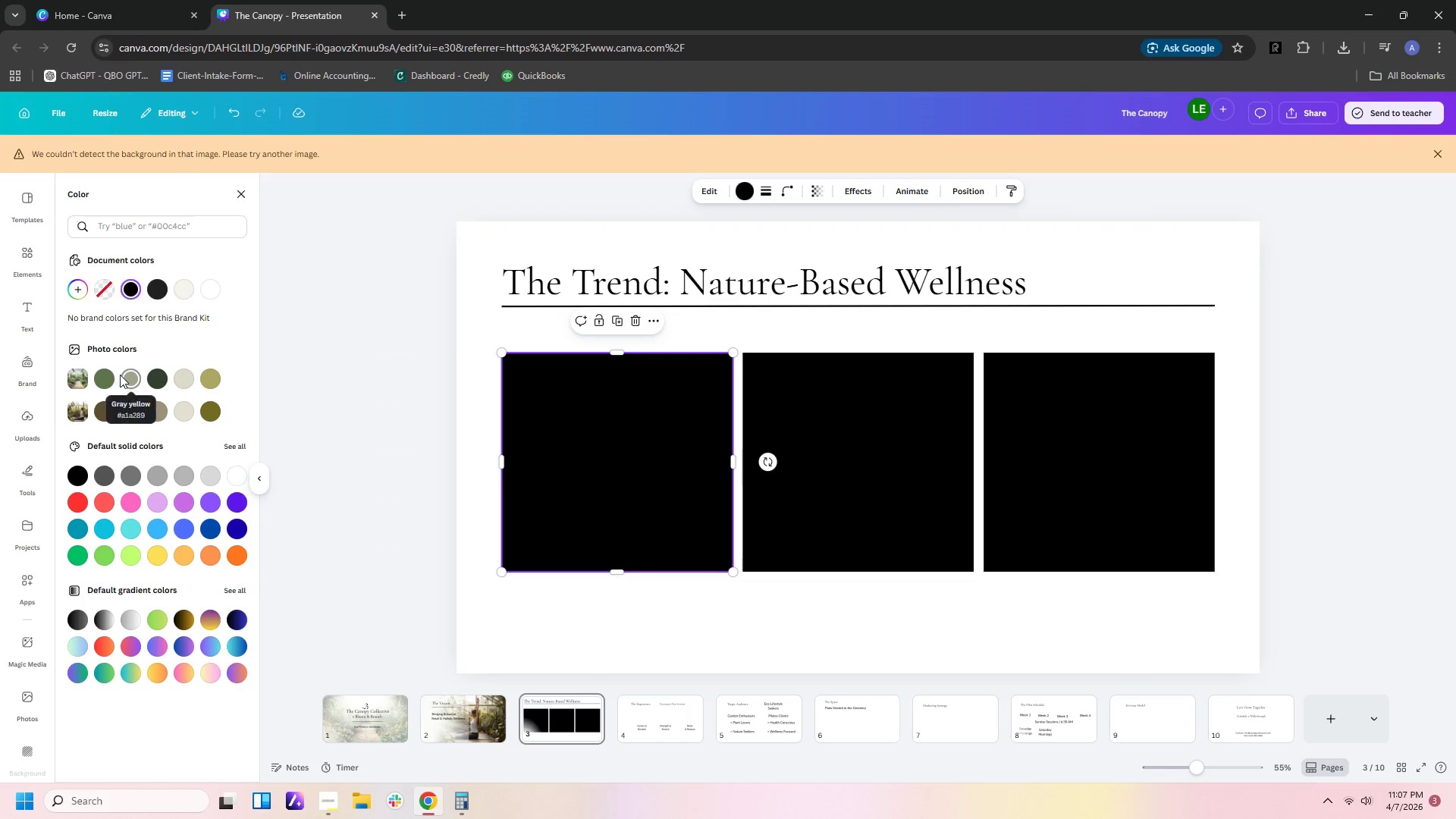 
left_click([140, 380])
 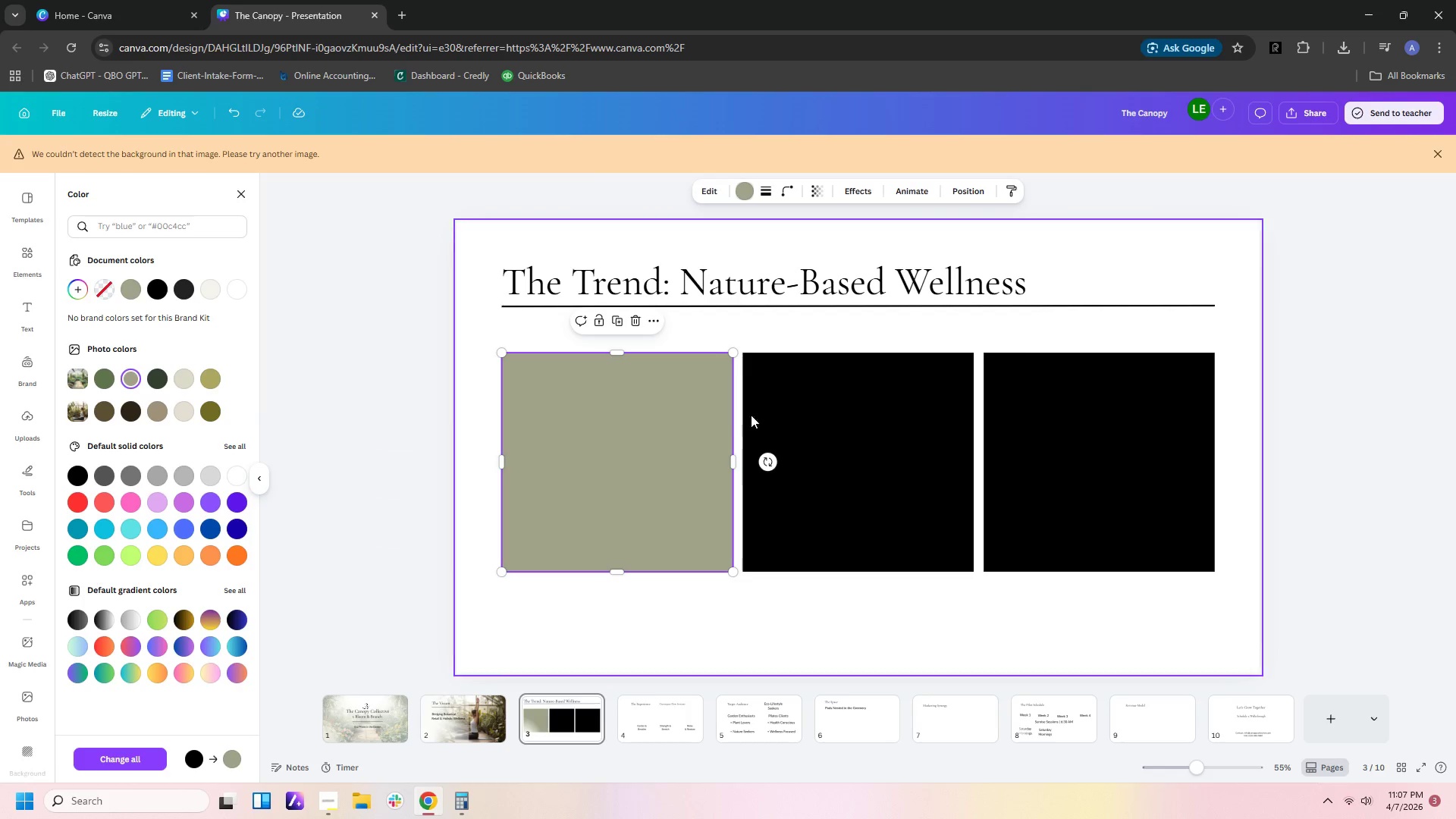 
left_click([797, 410])
 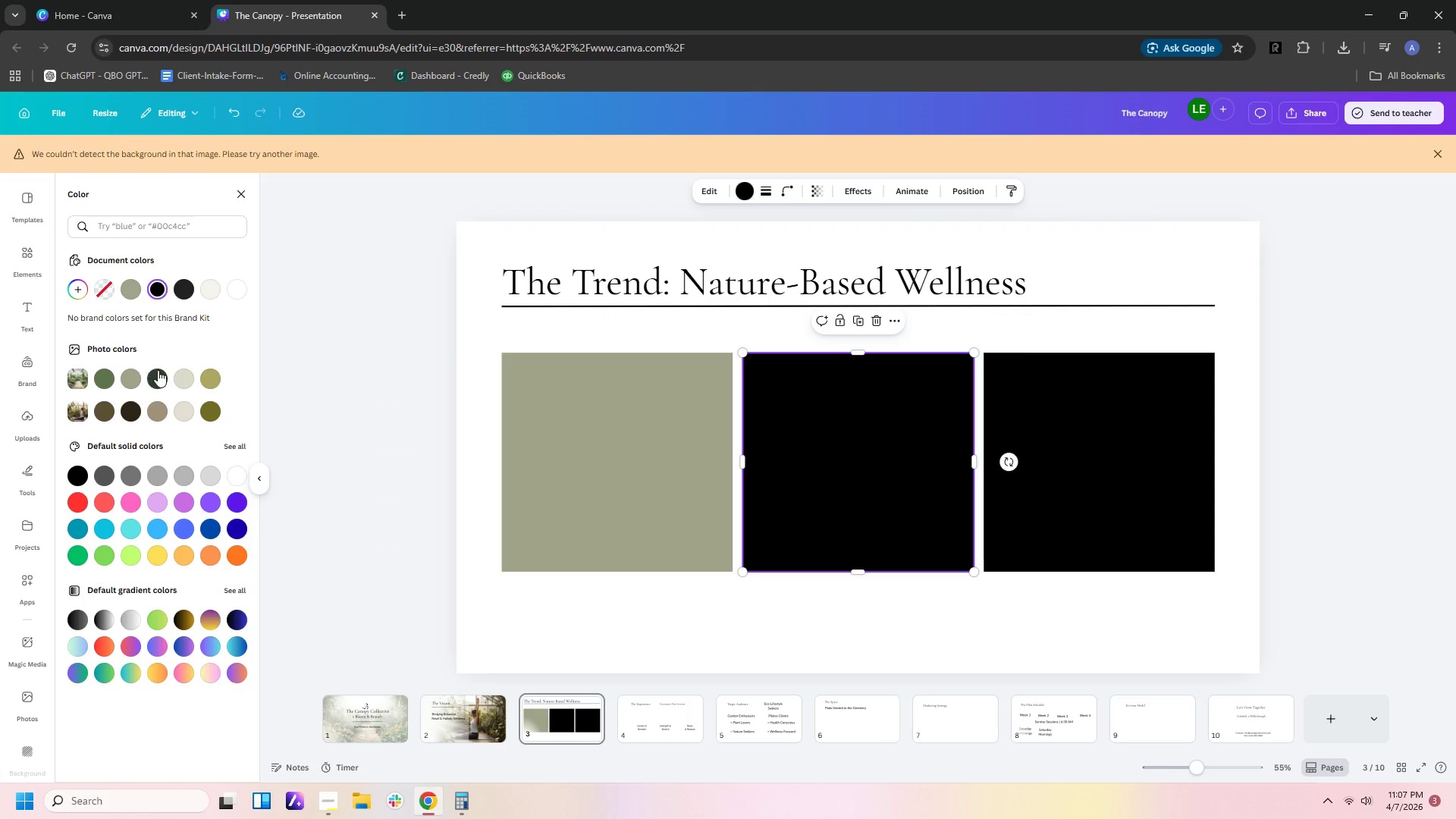 
left_click([164, 375])
 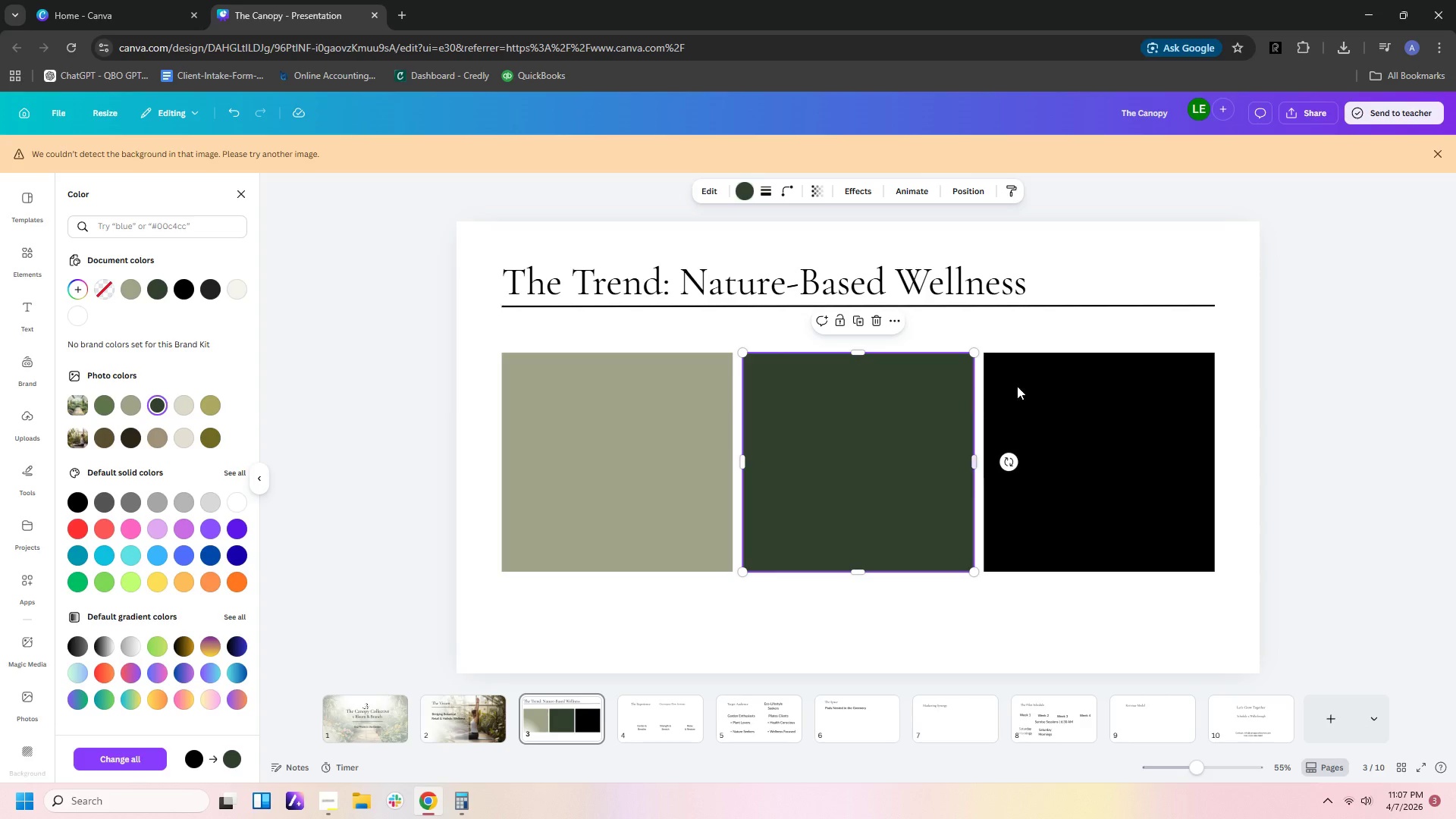 
left_click([1029, 386])
 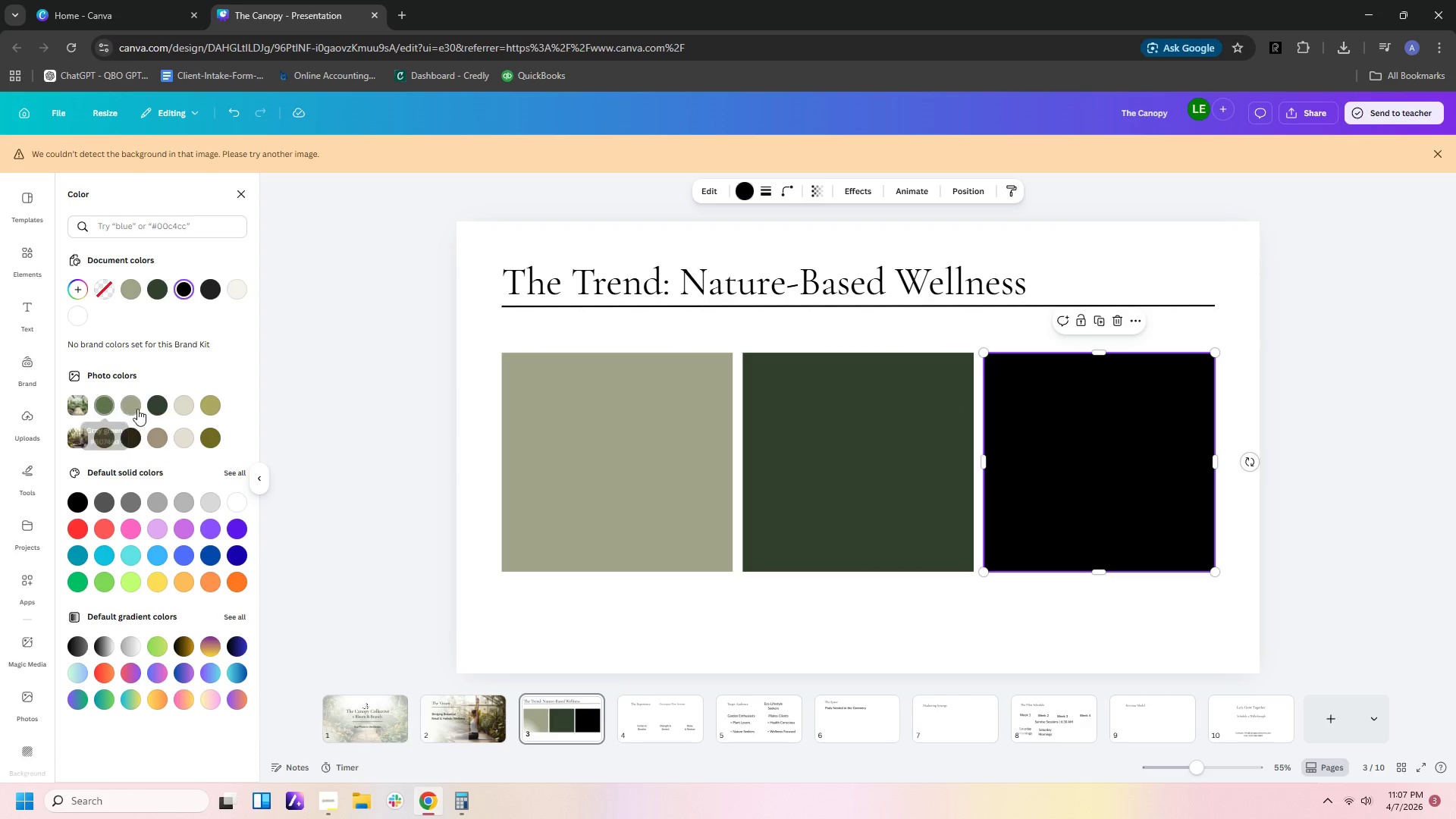 
left_click([215, 407])
 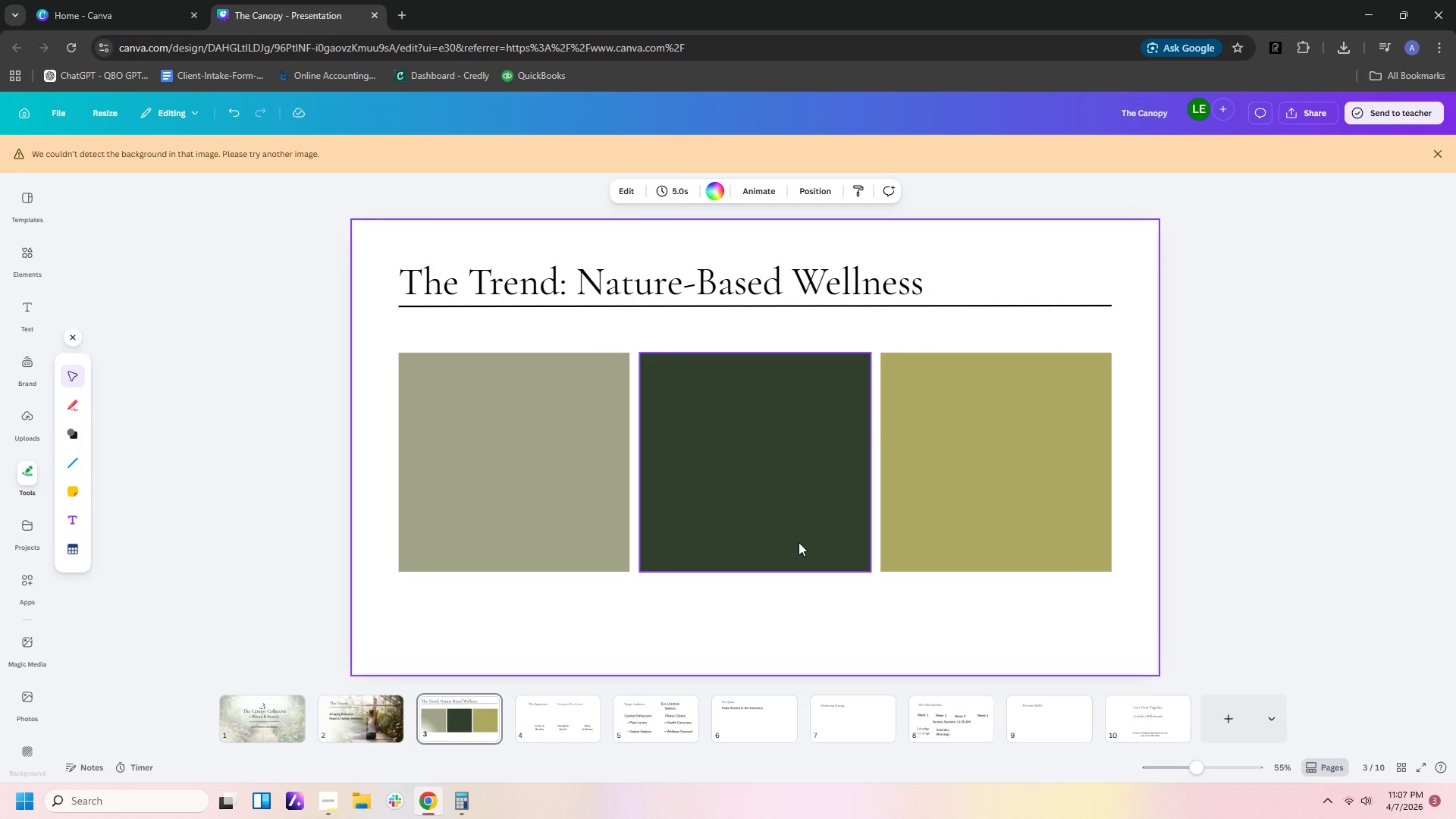 
wait(7.09)
 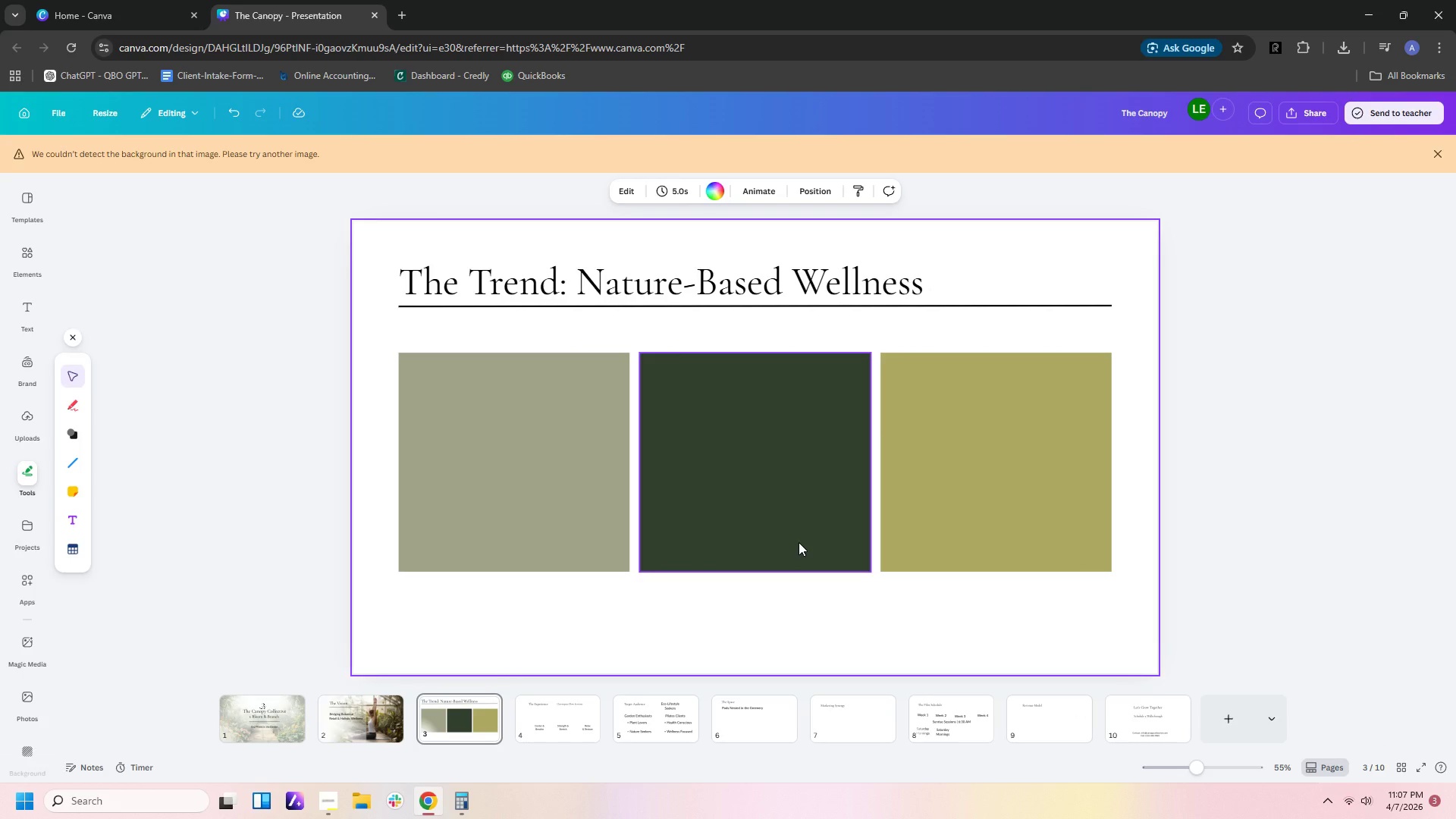 
left_click([995, 435])
 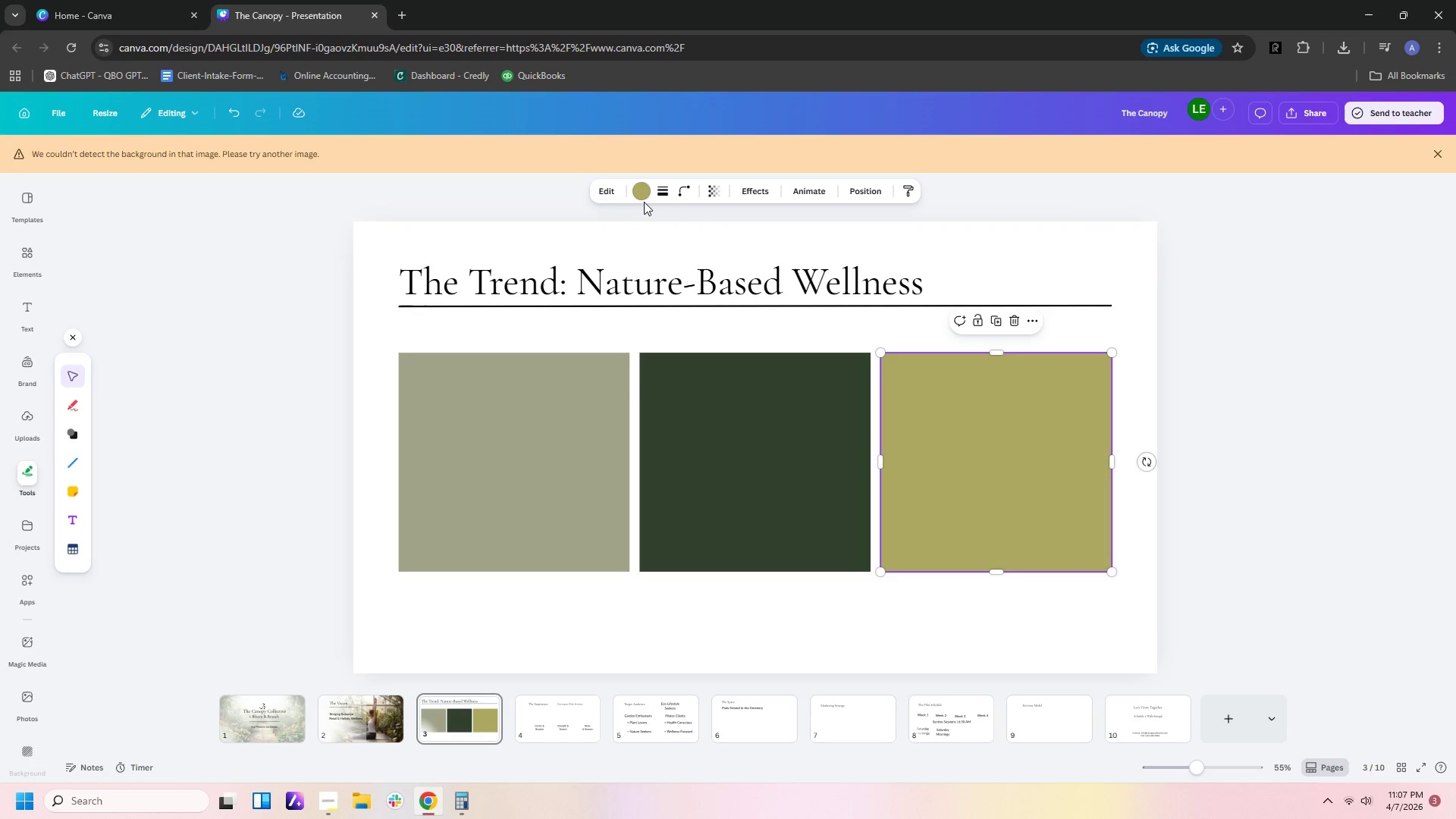 
left_click([649, 193])
 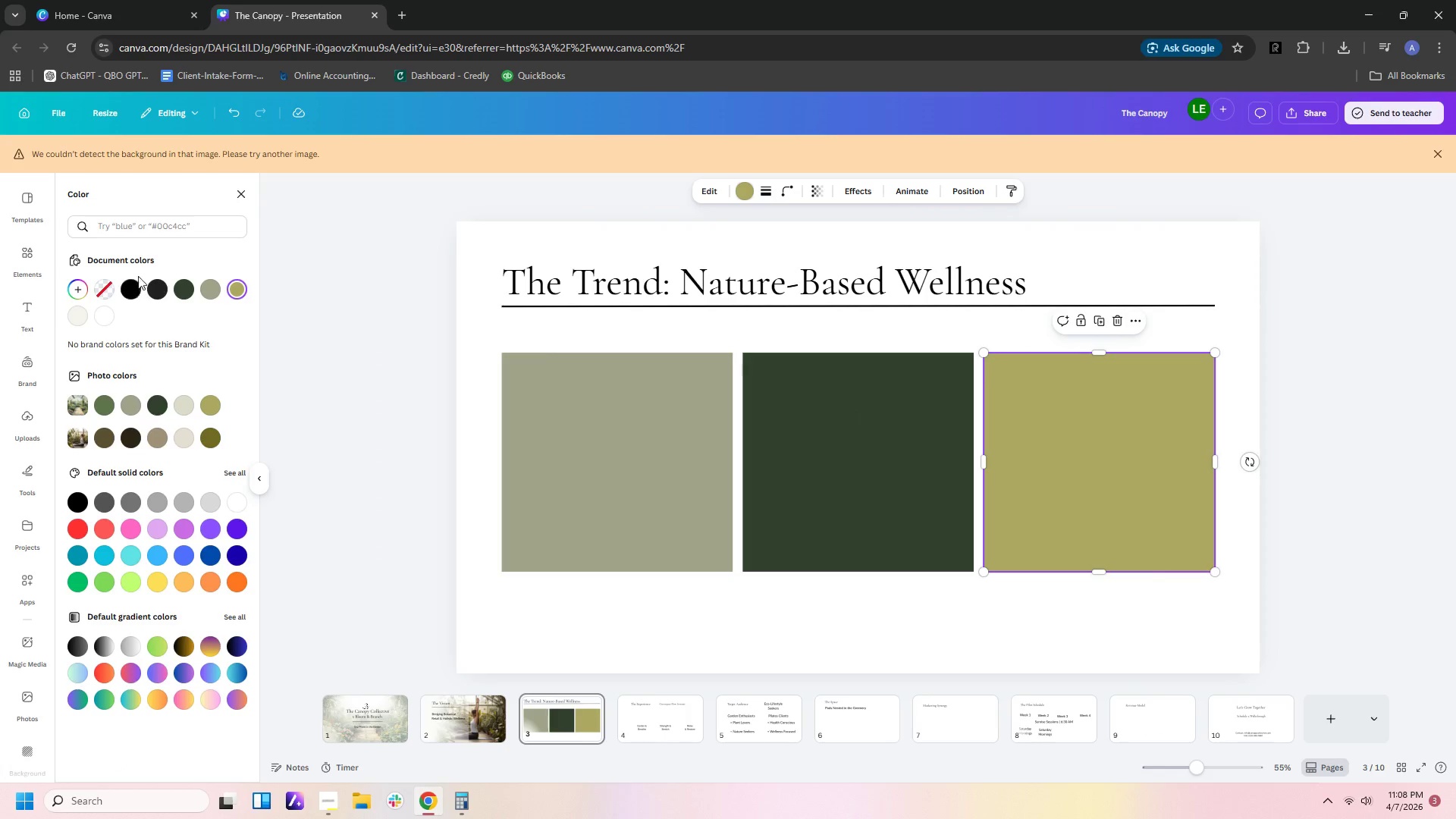 
left_click([180, 293])
 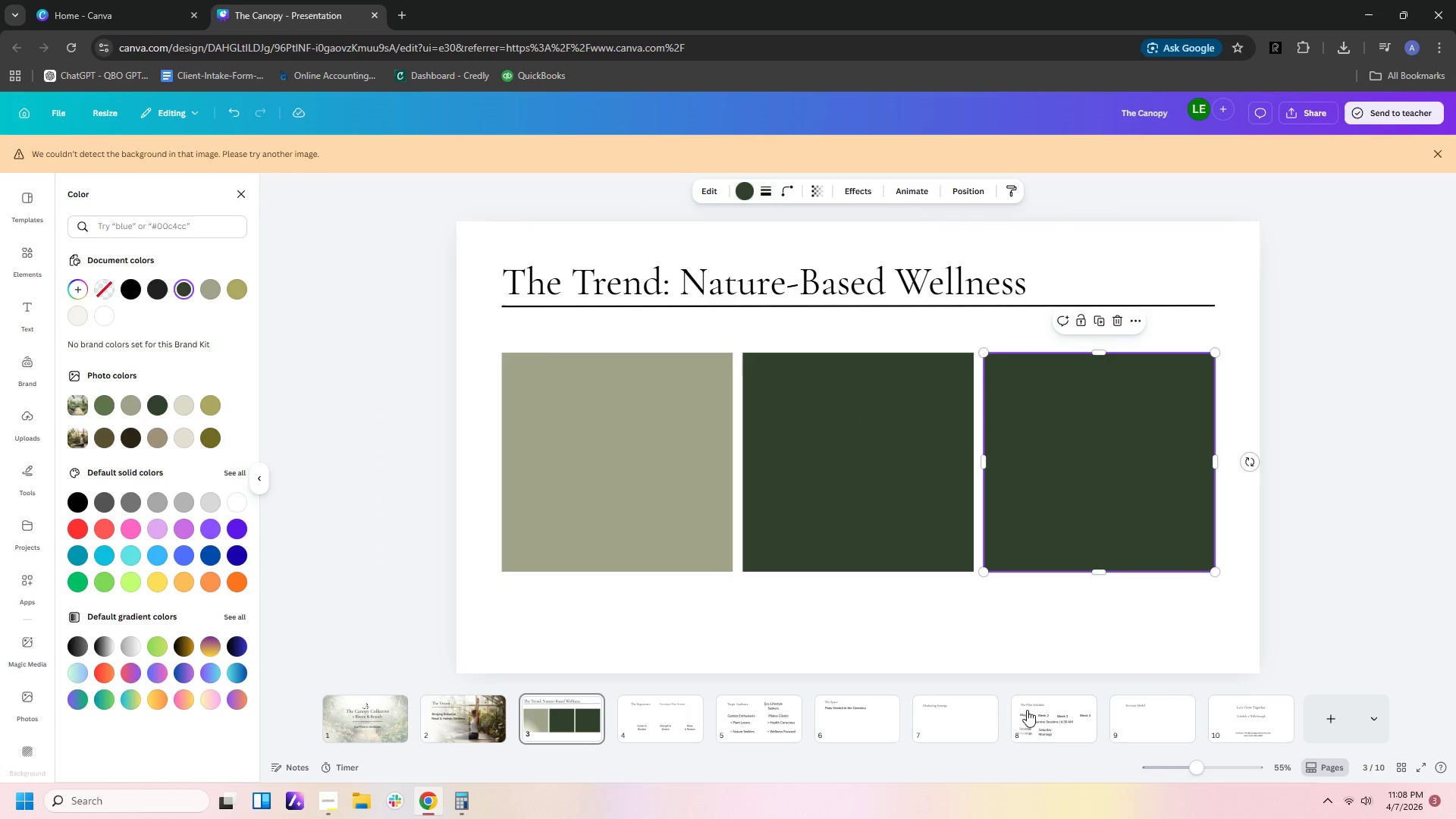 
left_click([934, 488])
 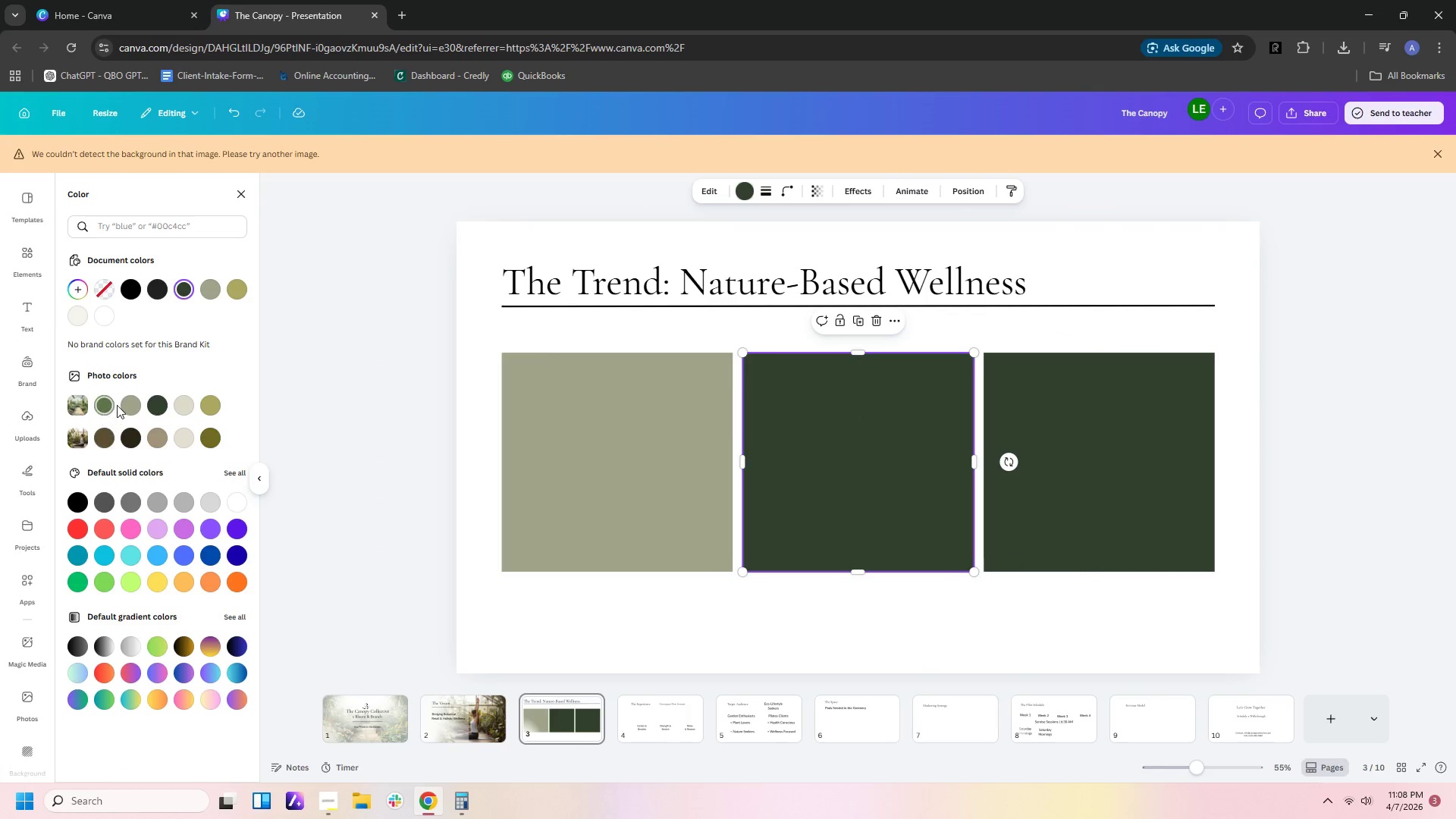 
left_click([111, 405])
 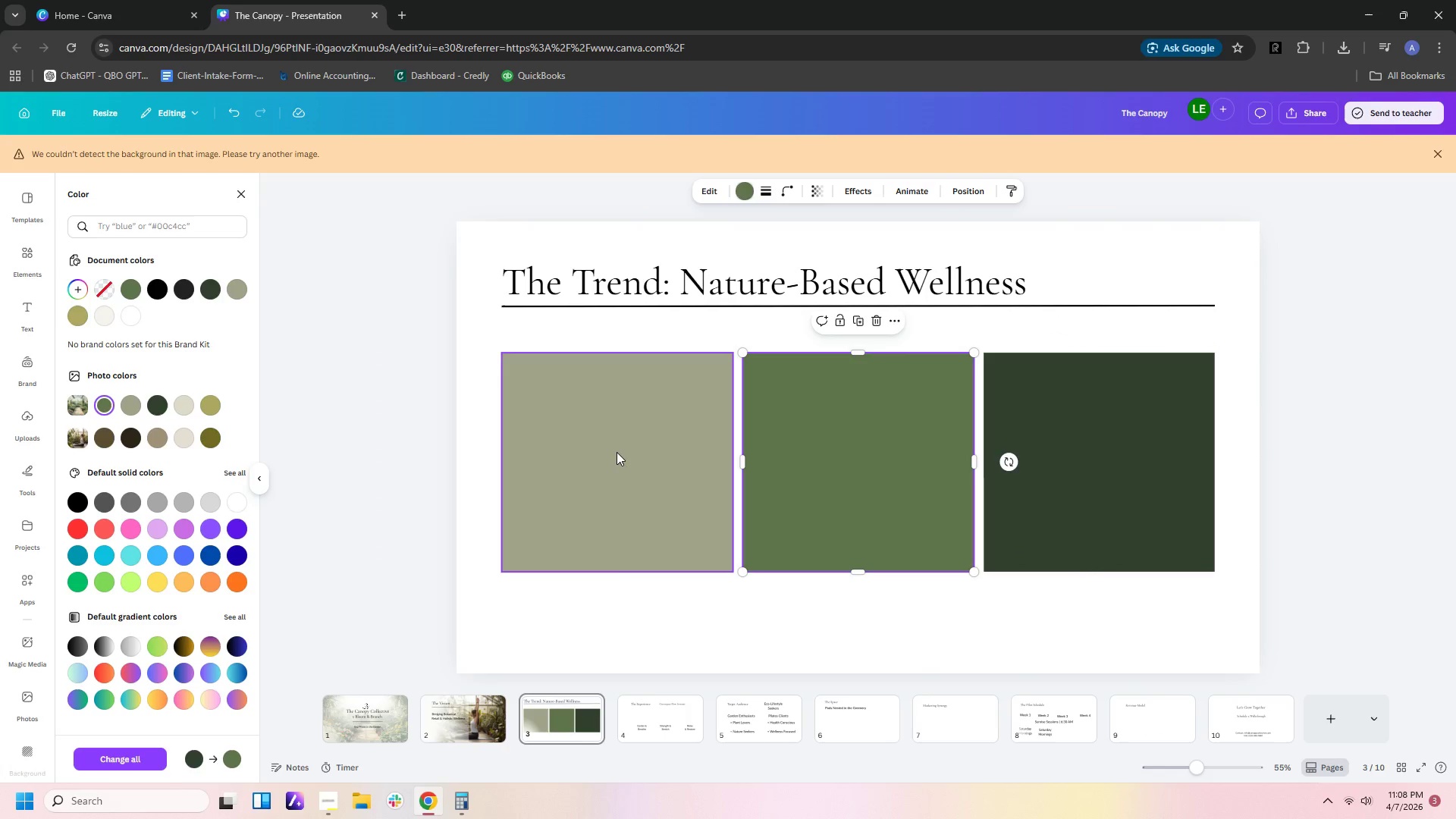 
left_click([617, 452])
 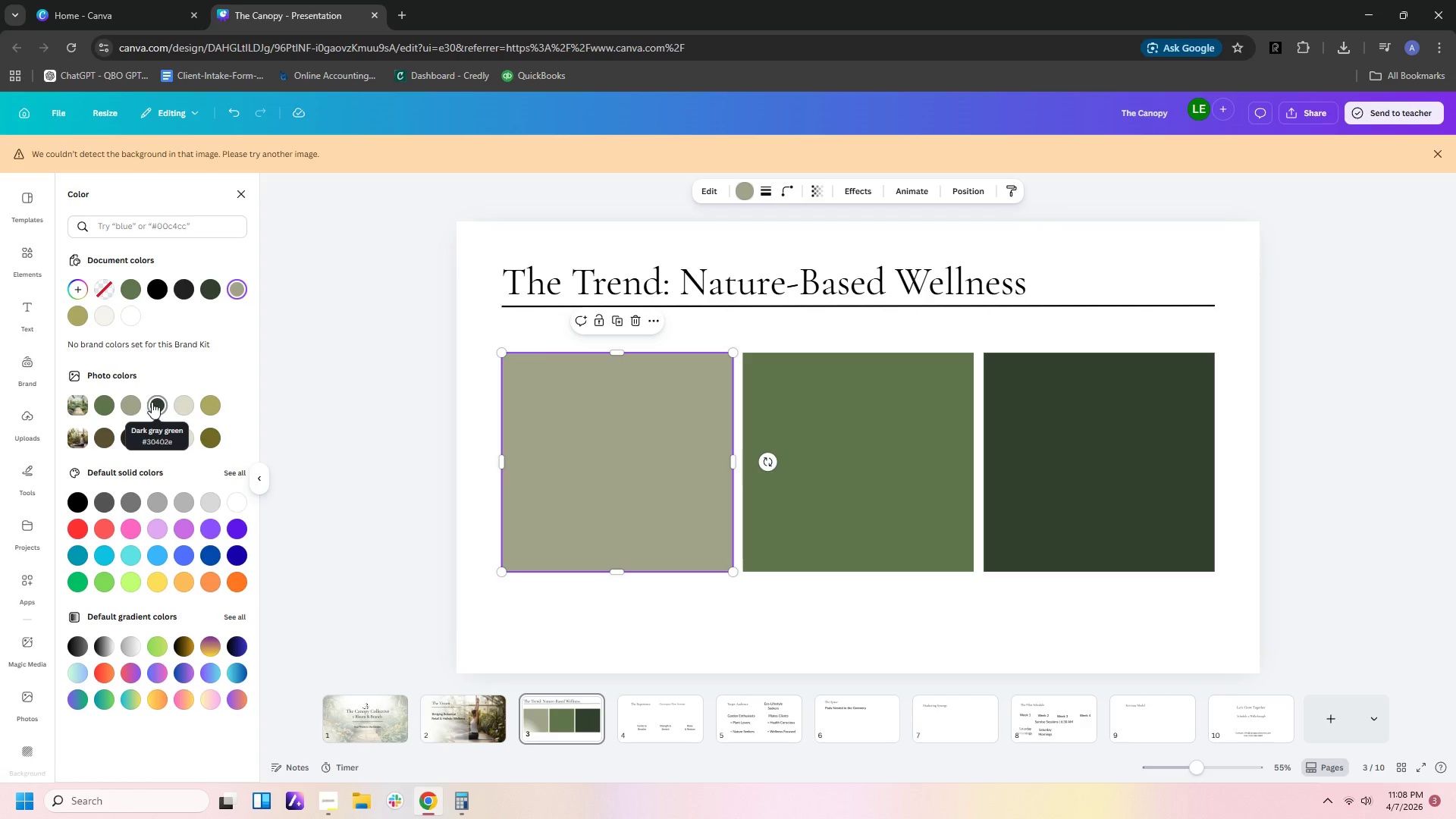 
left_click([135, 402])
 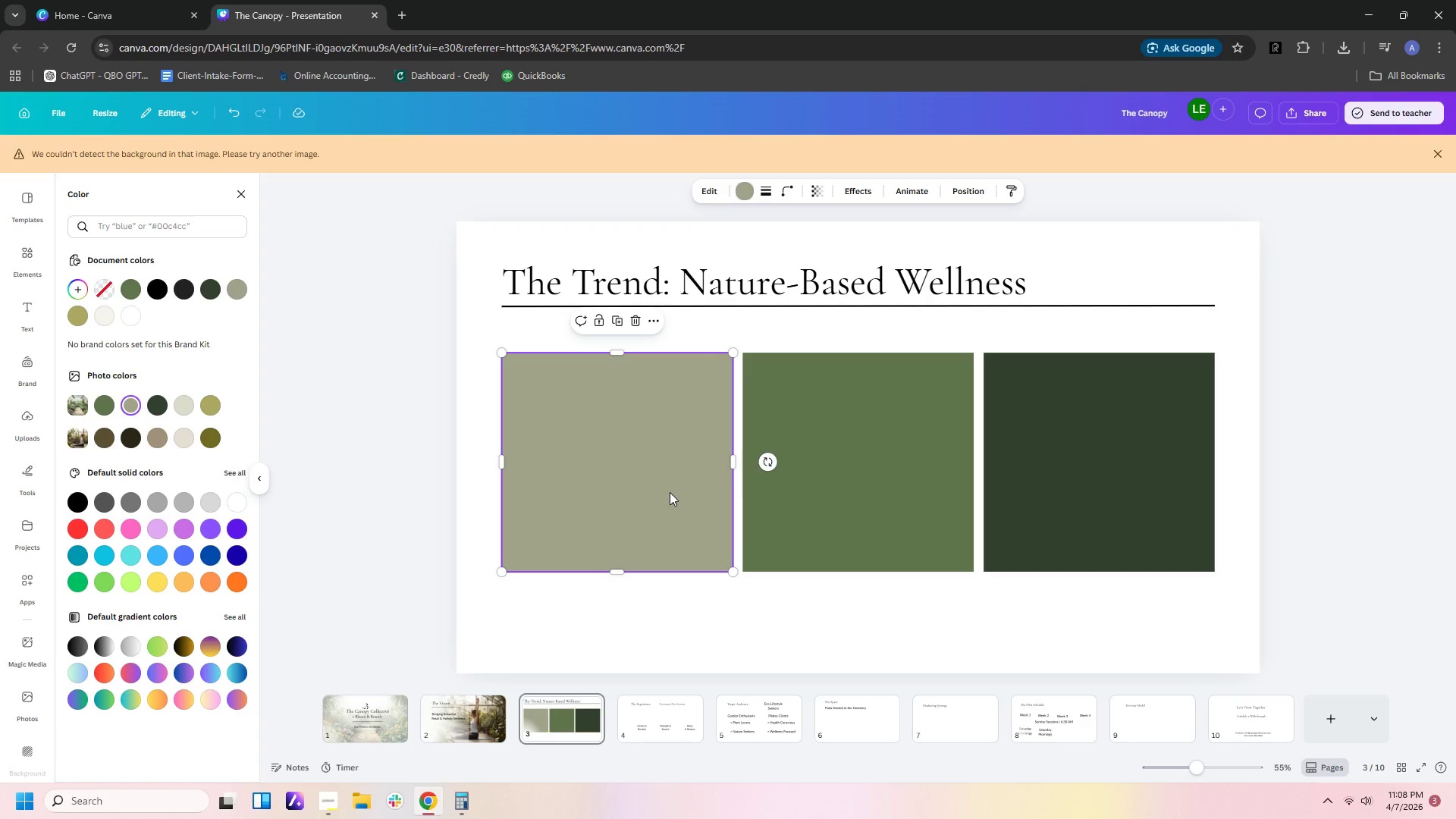 
double_click([974, 638])
 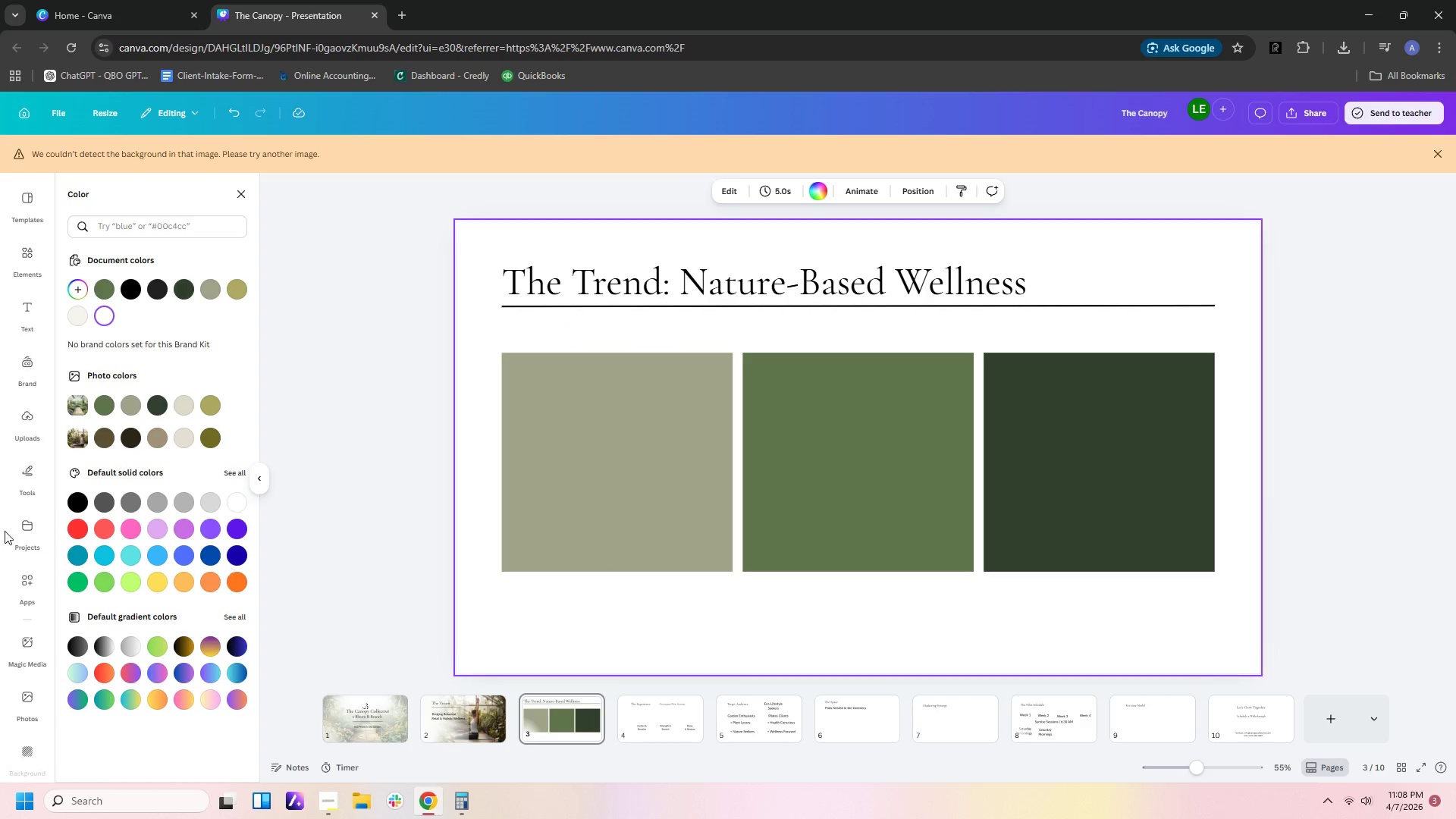 
left_click([31, 468])
 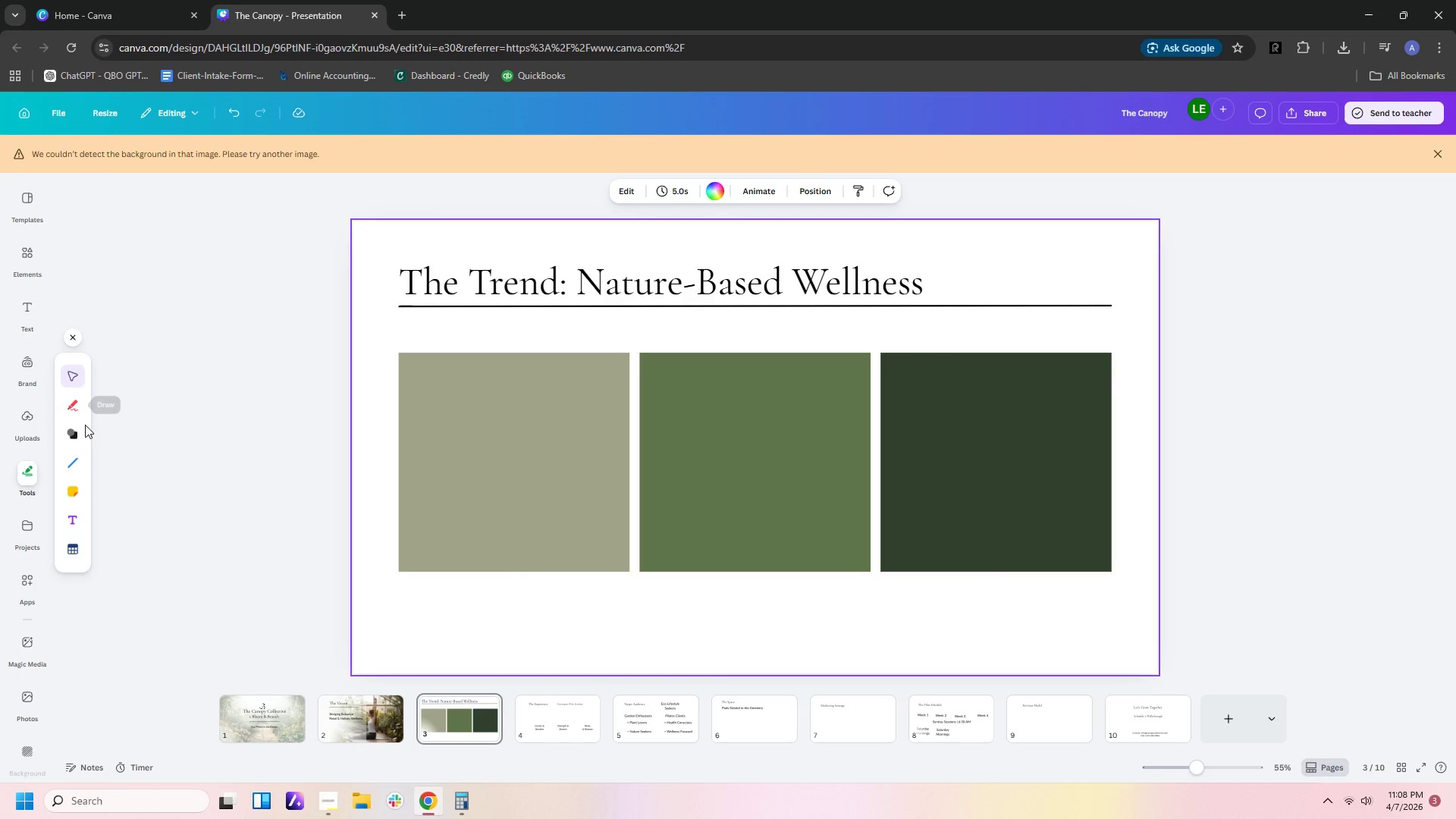 
left_click([73, 431])
 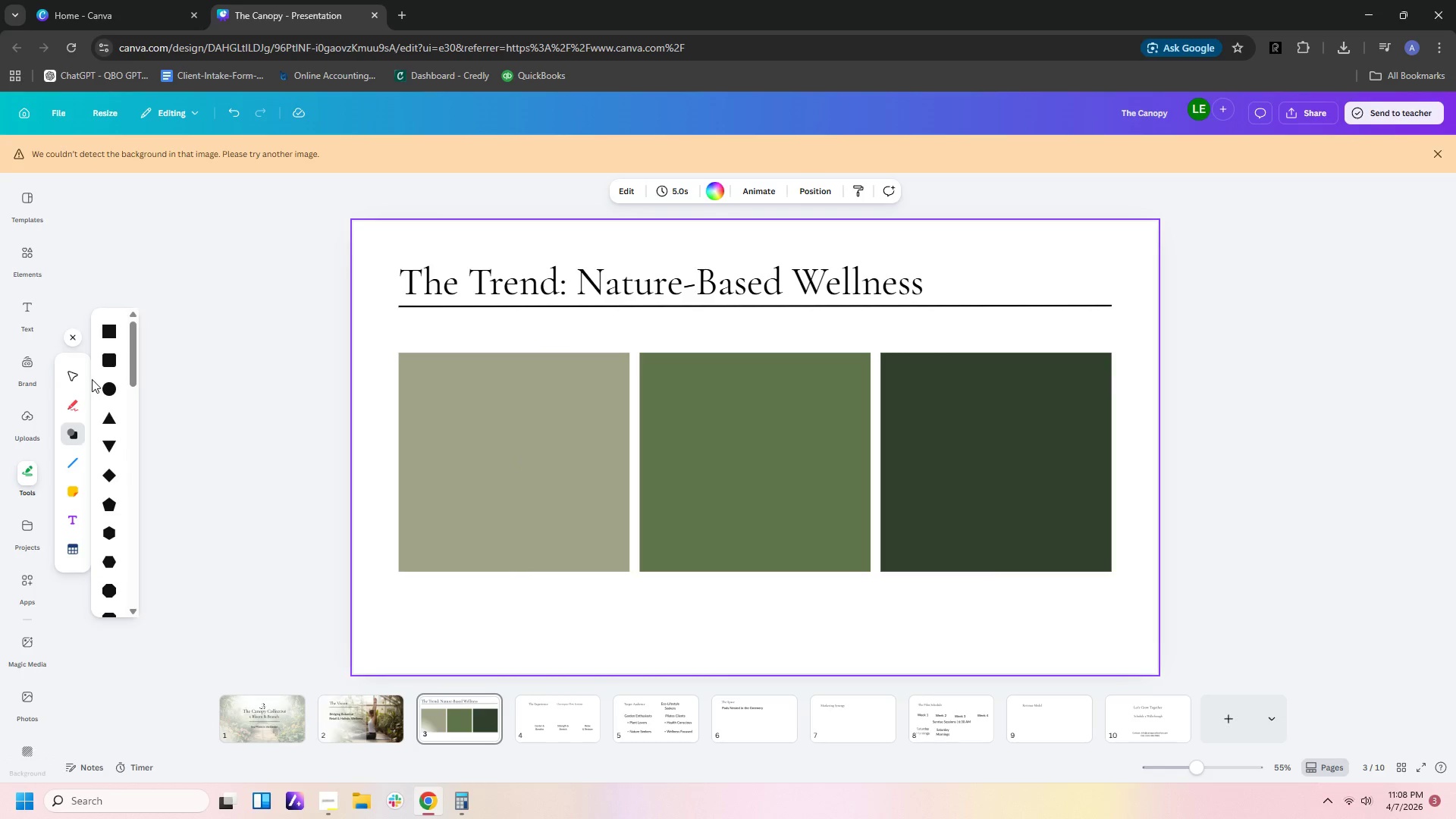 
left_click([107, 387])
 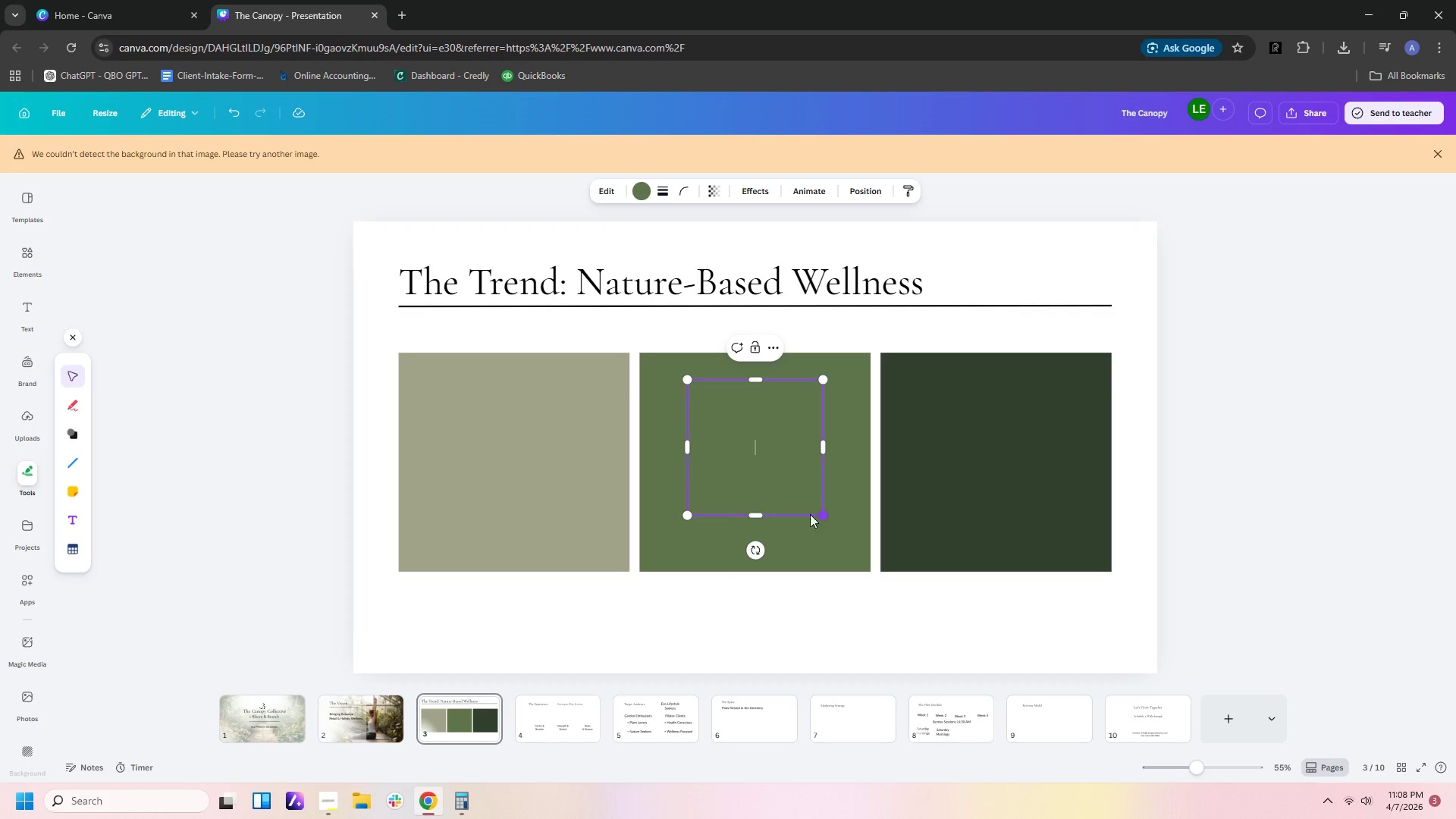 
left_click([837, 624])
 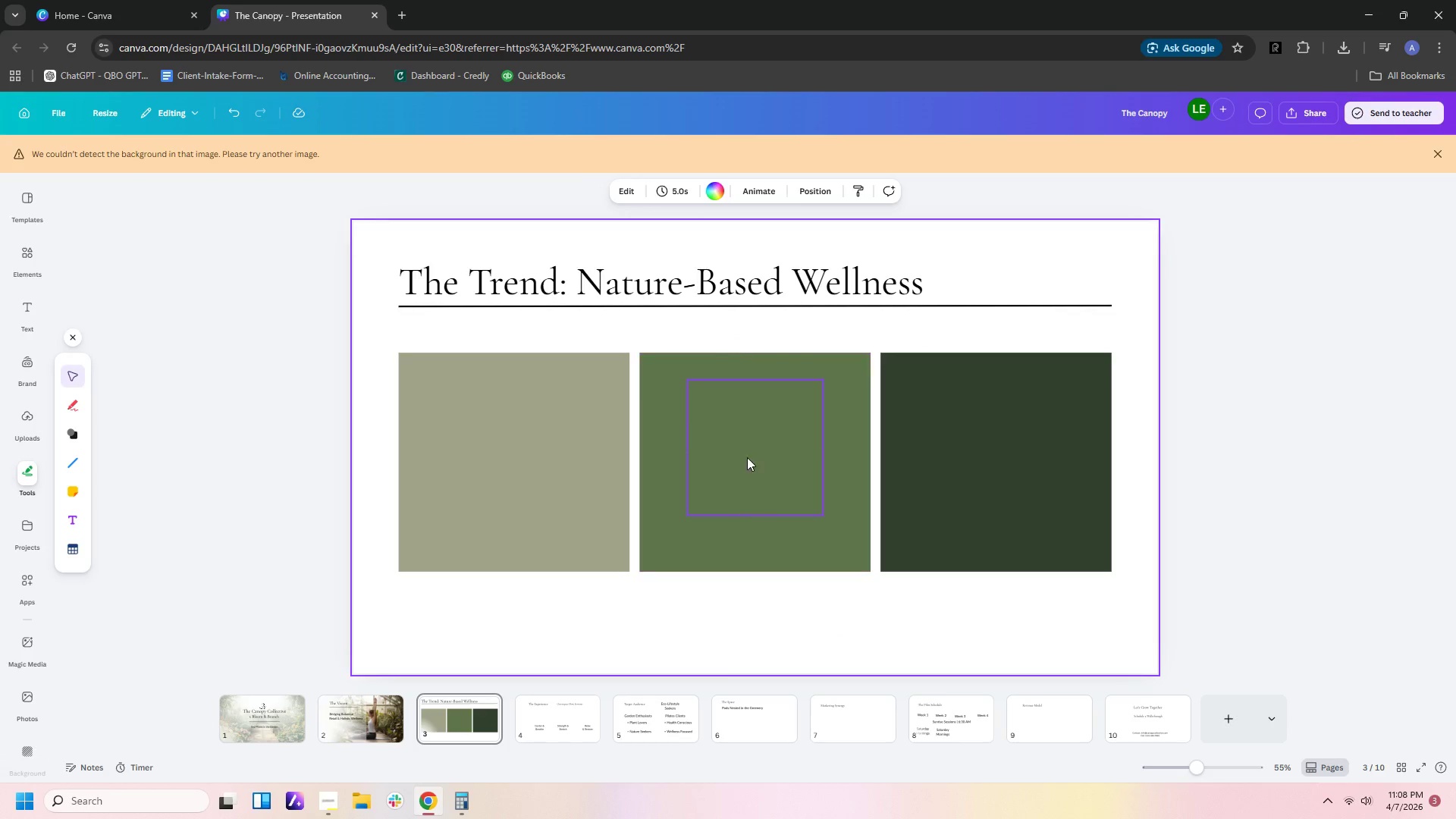 
left_click([745, 450])
 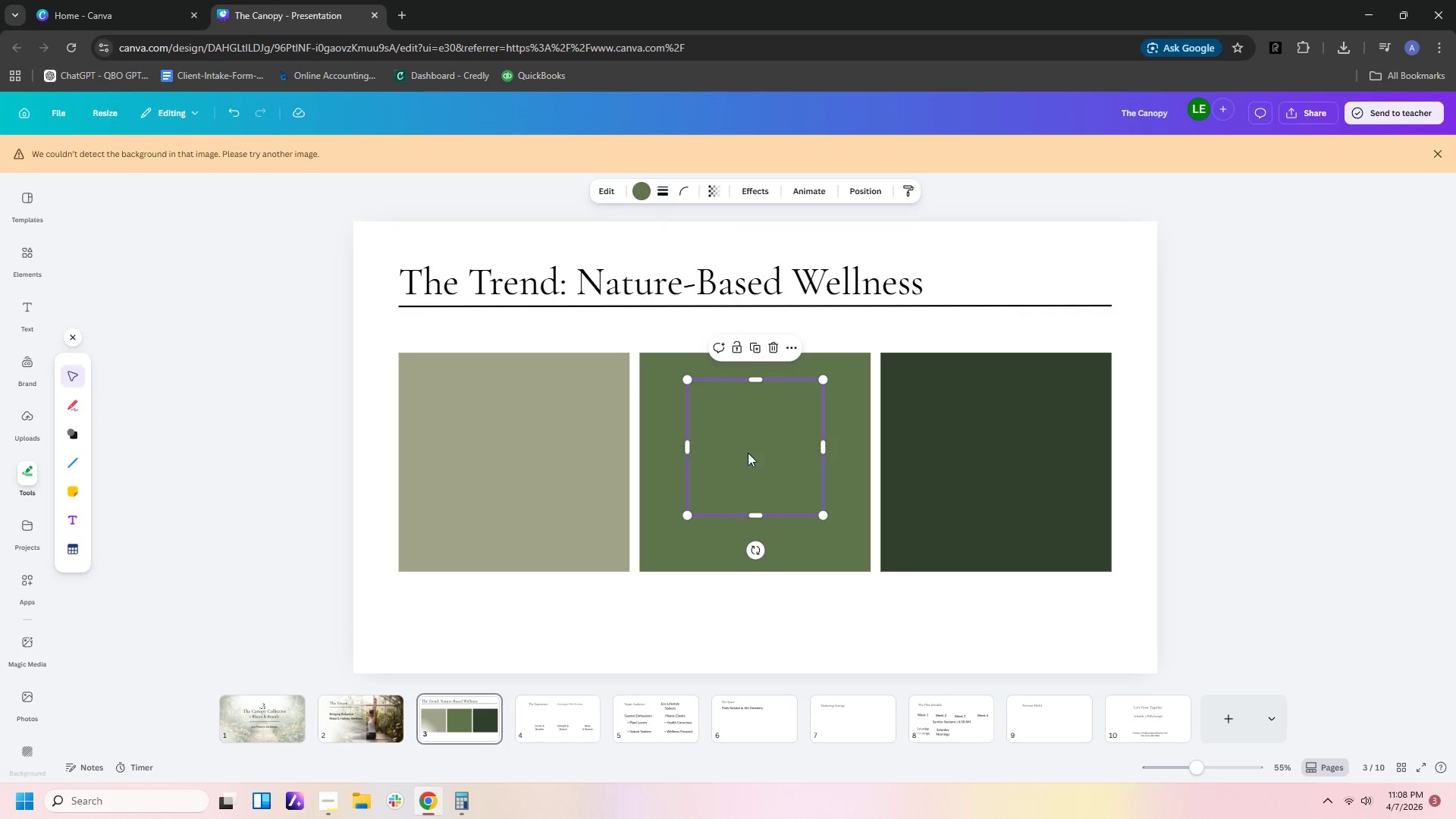 
left_click_drag(start_coordinate=[755, 447], to_coordinate=[507, 583])
 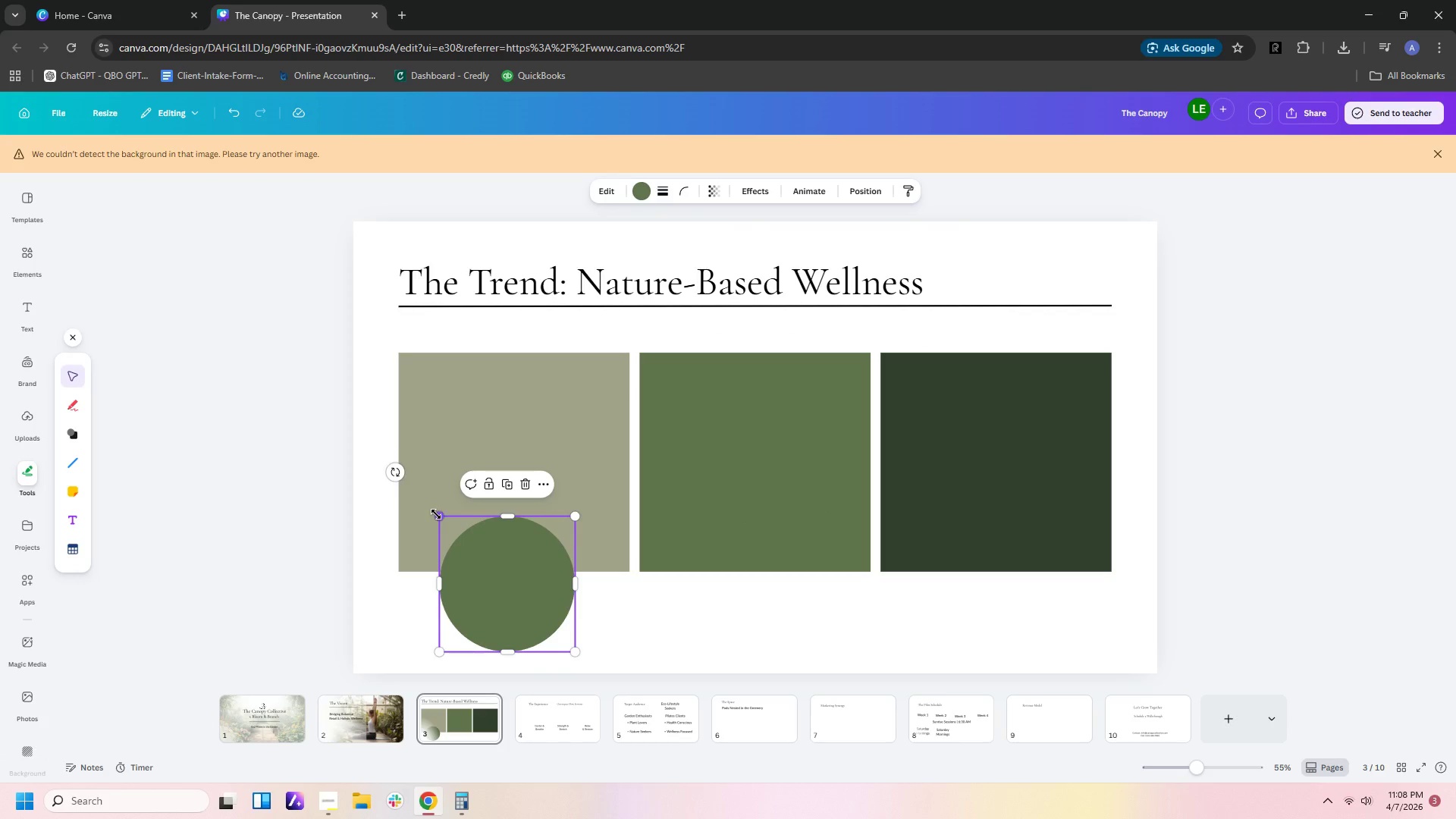 
left_click_drag(start_coordinate=[436, 514], to_coordinate=[503, 611])
 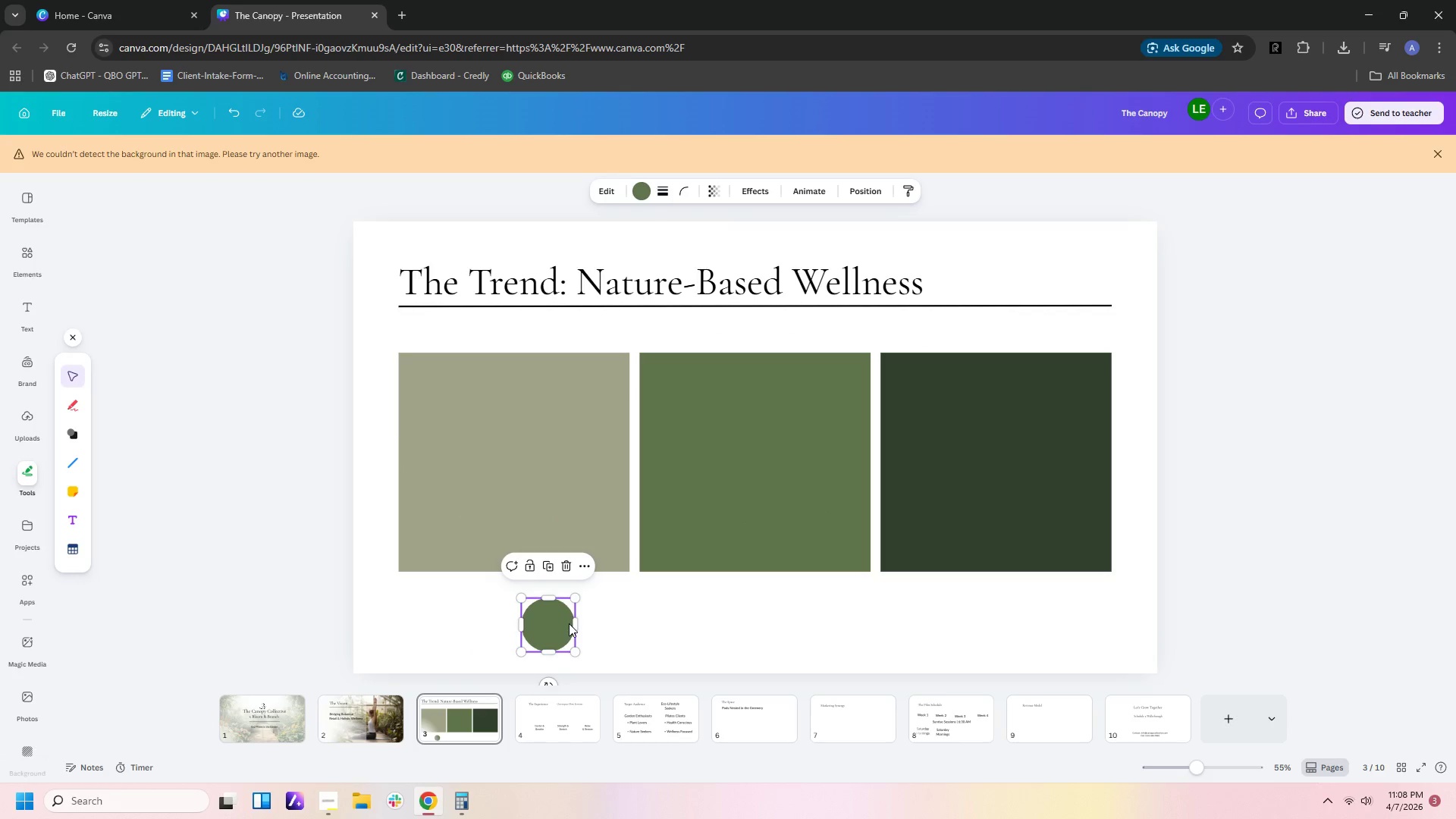 
left_click_drag(start_coordinate=[569, 623], to_coordinate=[529, 577])
 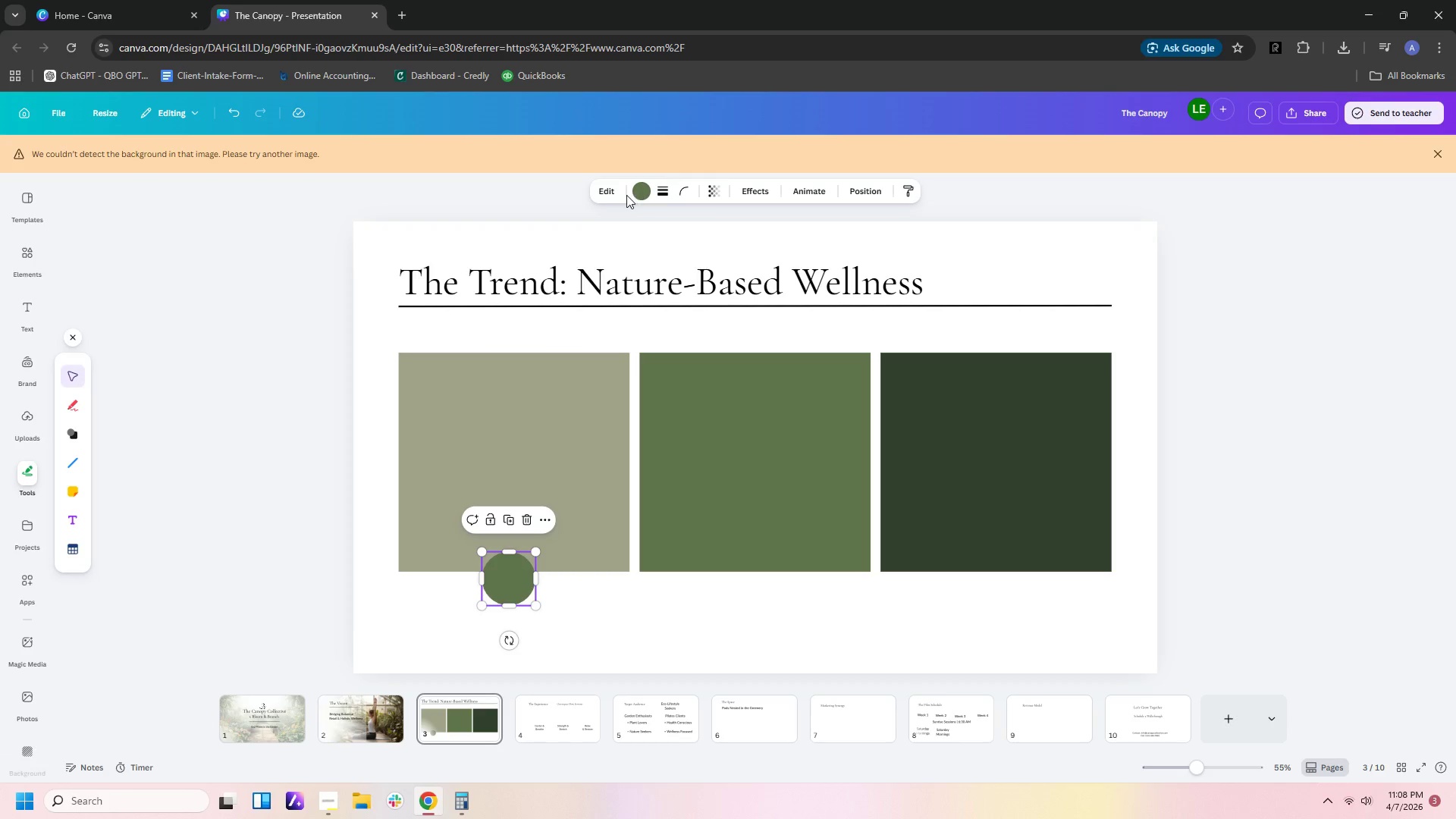 
left_click([634, 191])
 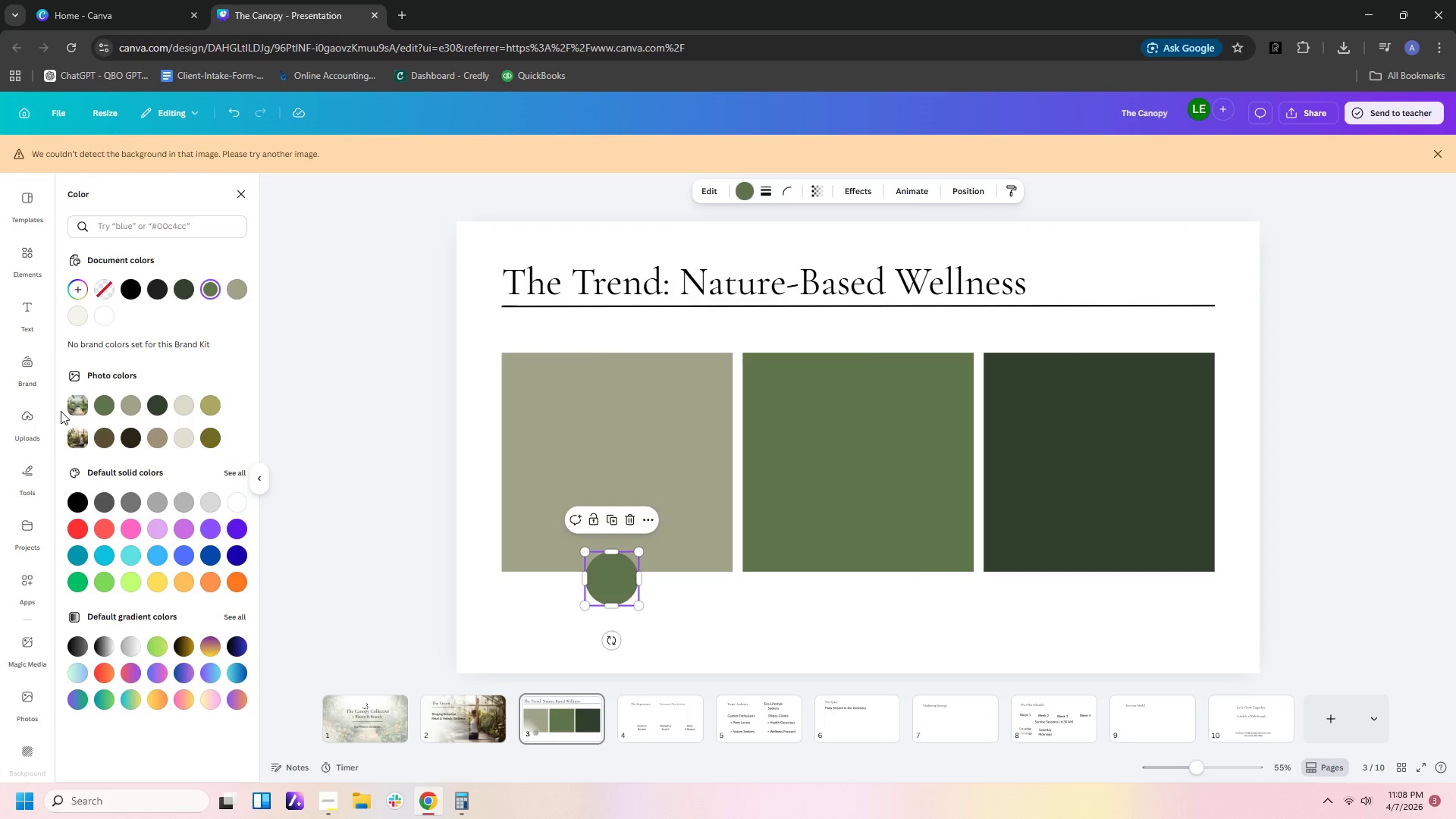 
wait(8.69)
 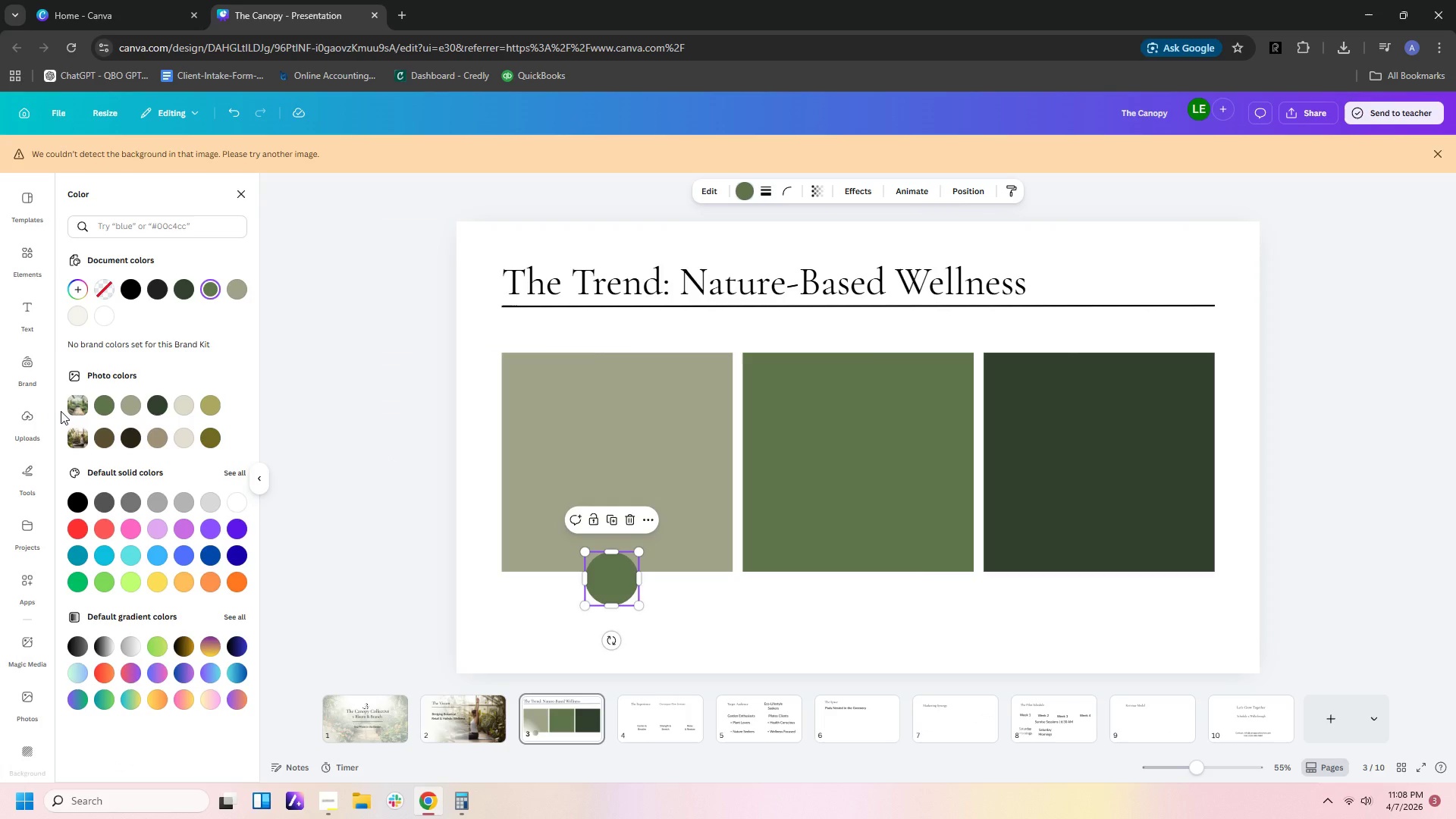 
left_click([102, 316])
 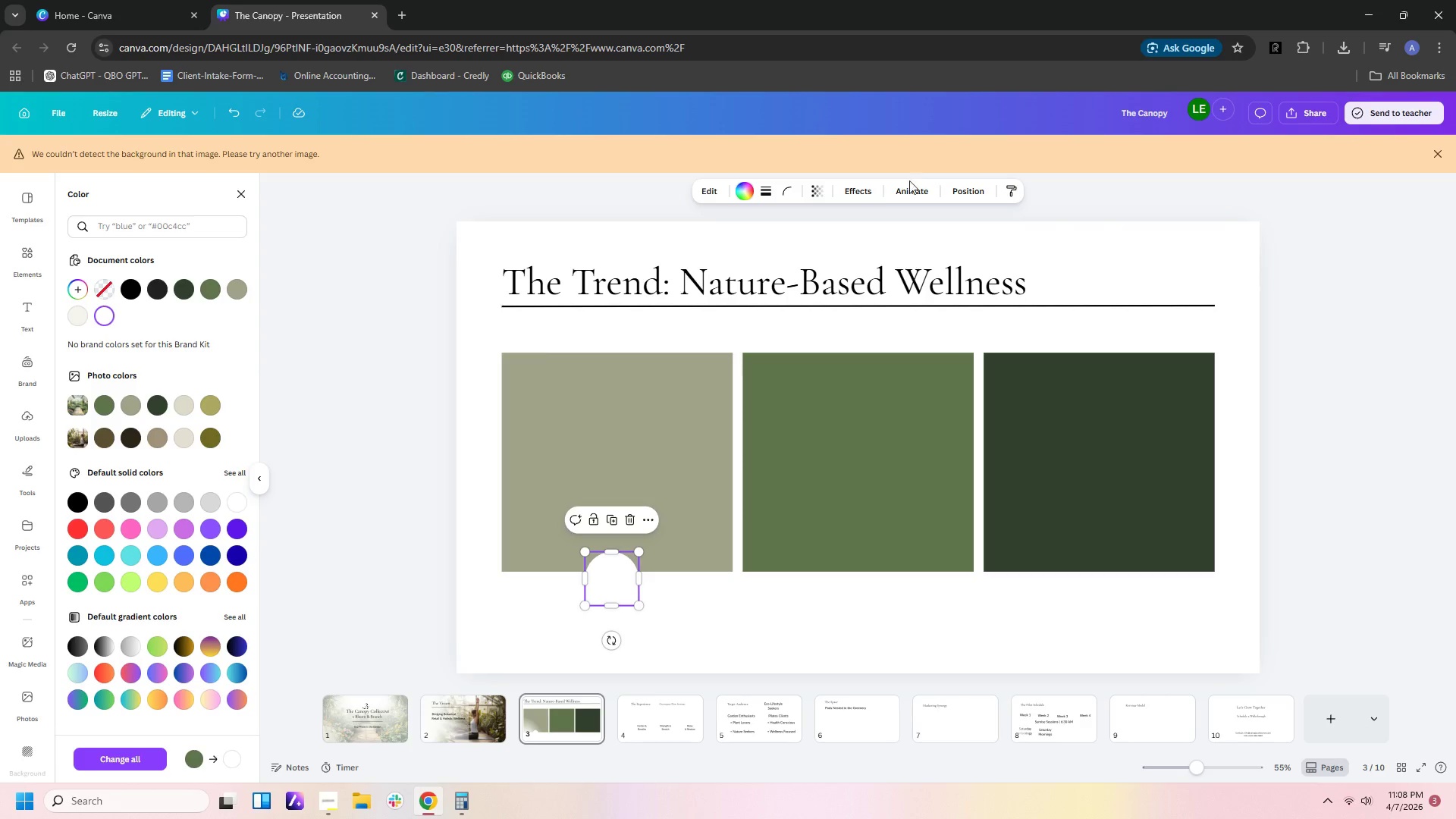 
wait(5.98)
 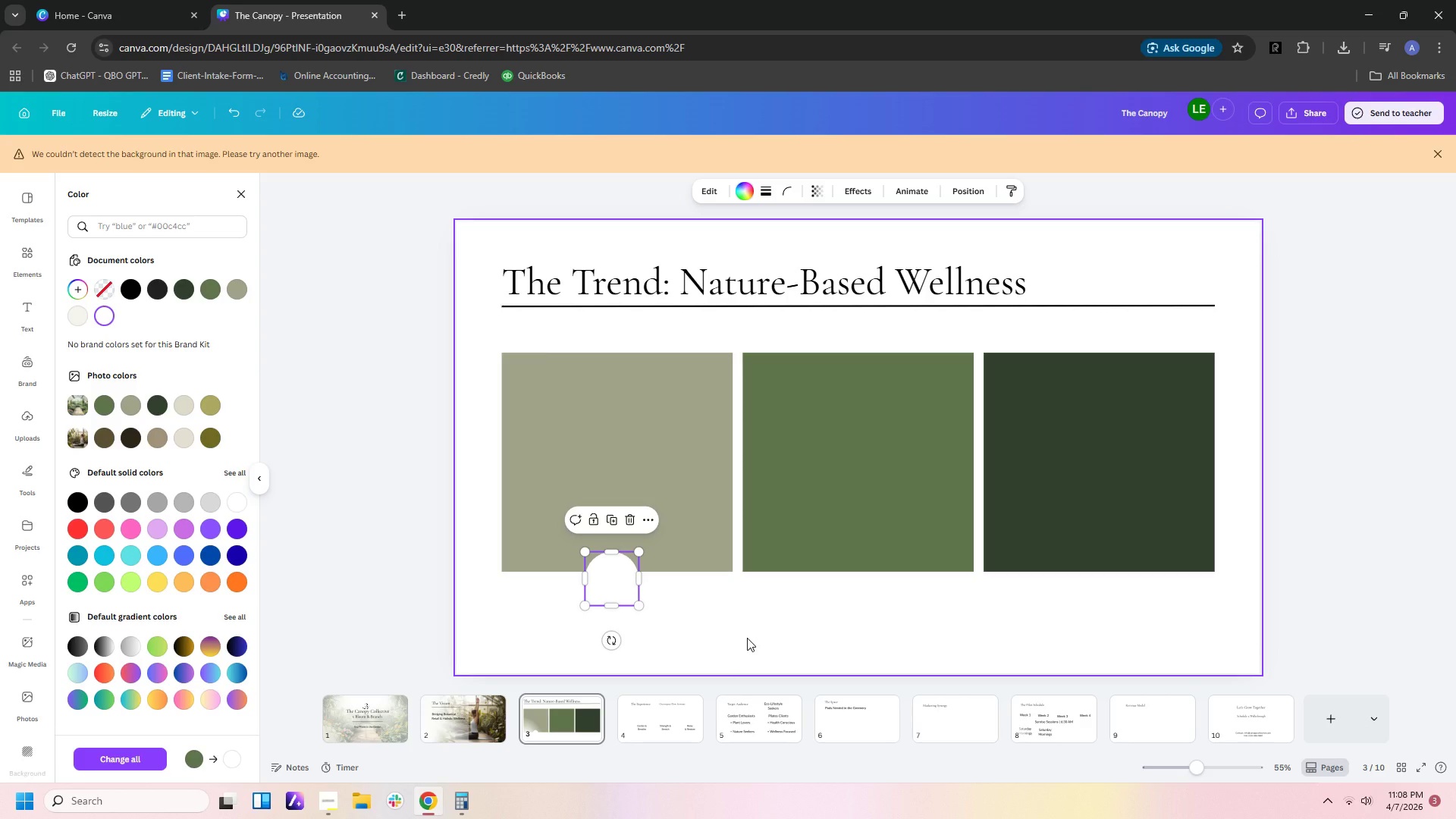 
left_click([168, 260])
 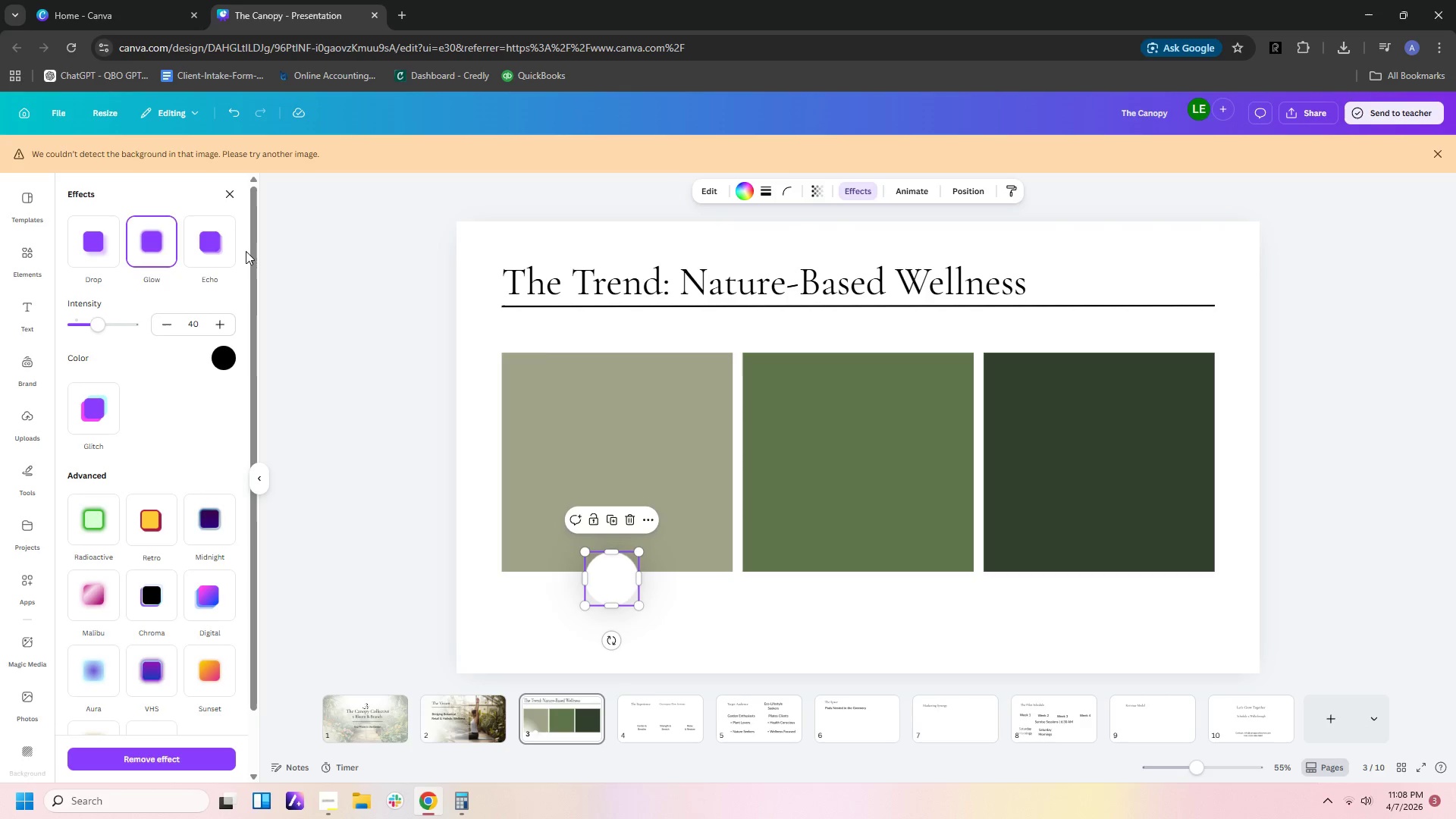 
left_click([212, 256])
 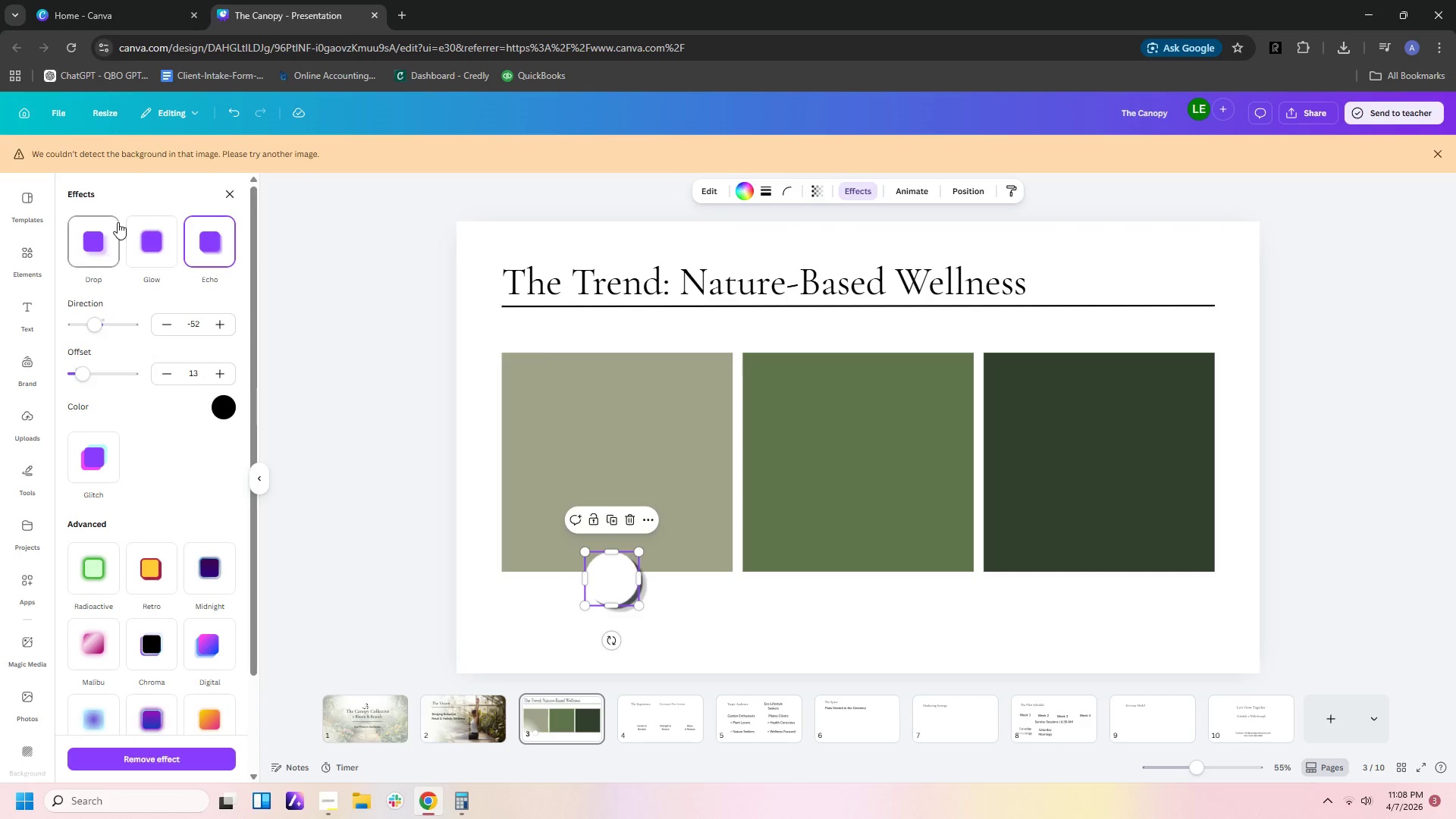 
left_click([102, 260])
 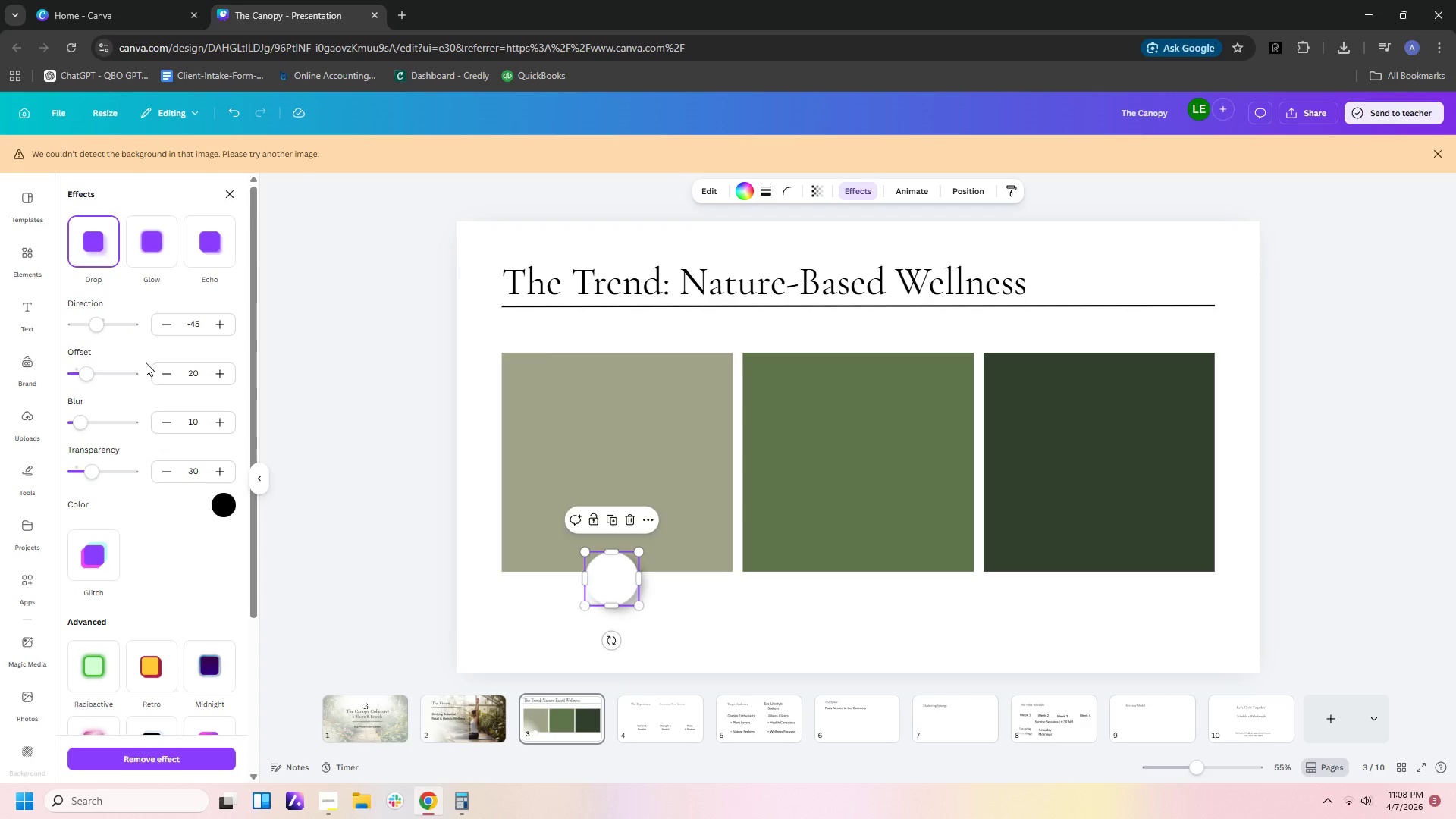 
left_click([159, 243])
 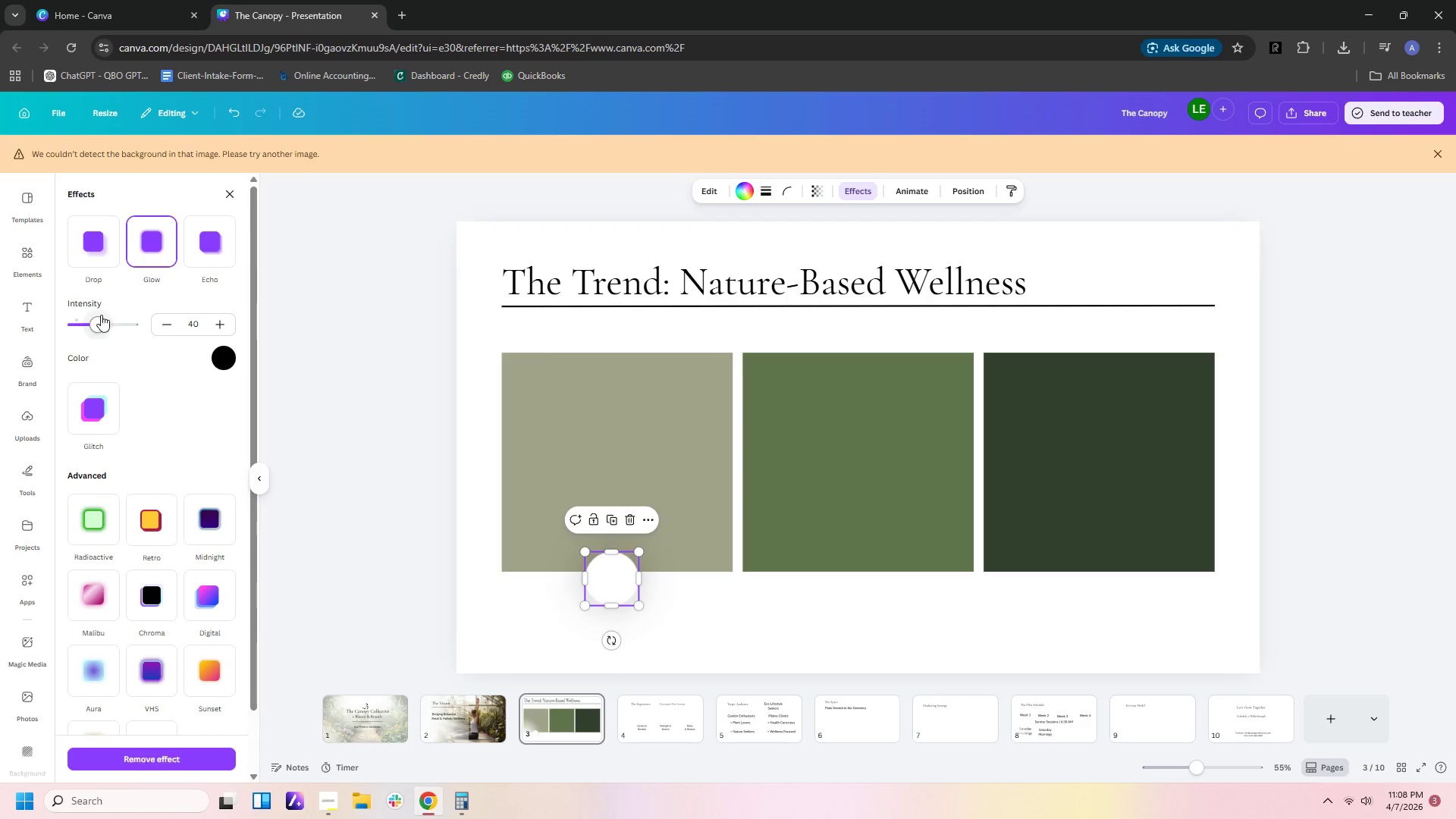 
left_click_drag(start_coordinate=[98, 314], to_coordinate=[205, 328])
 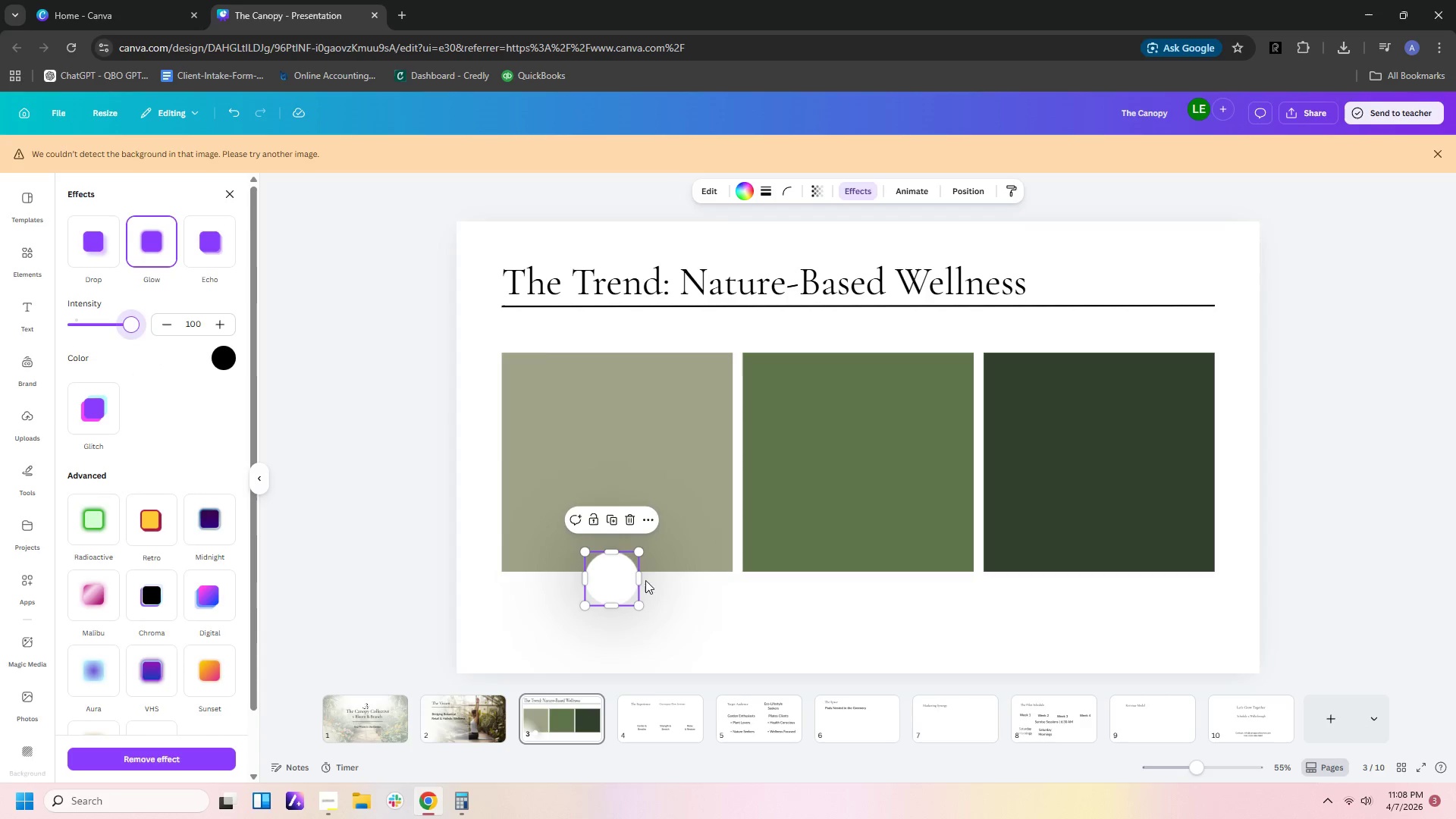 
left_click([680, 584])
 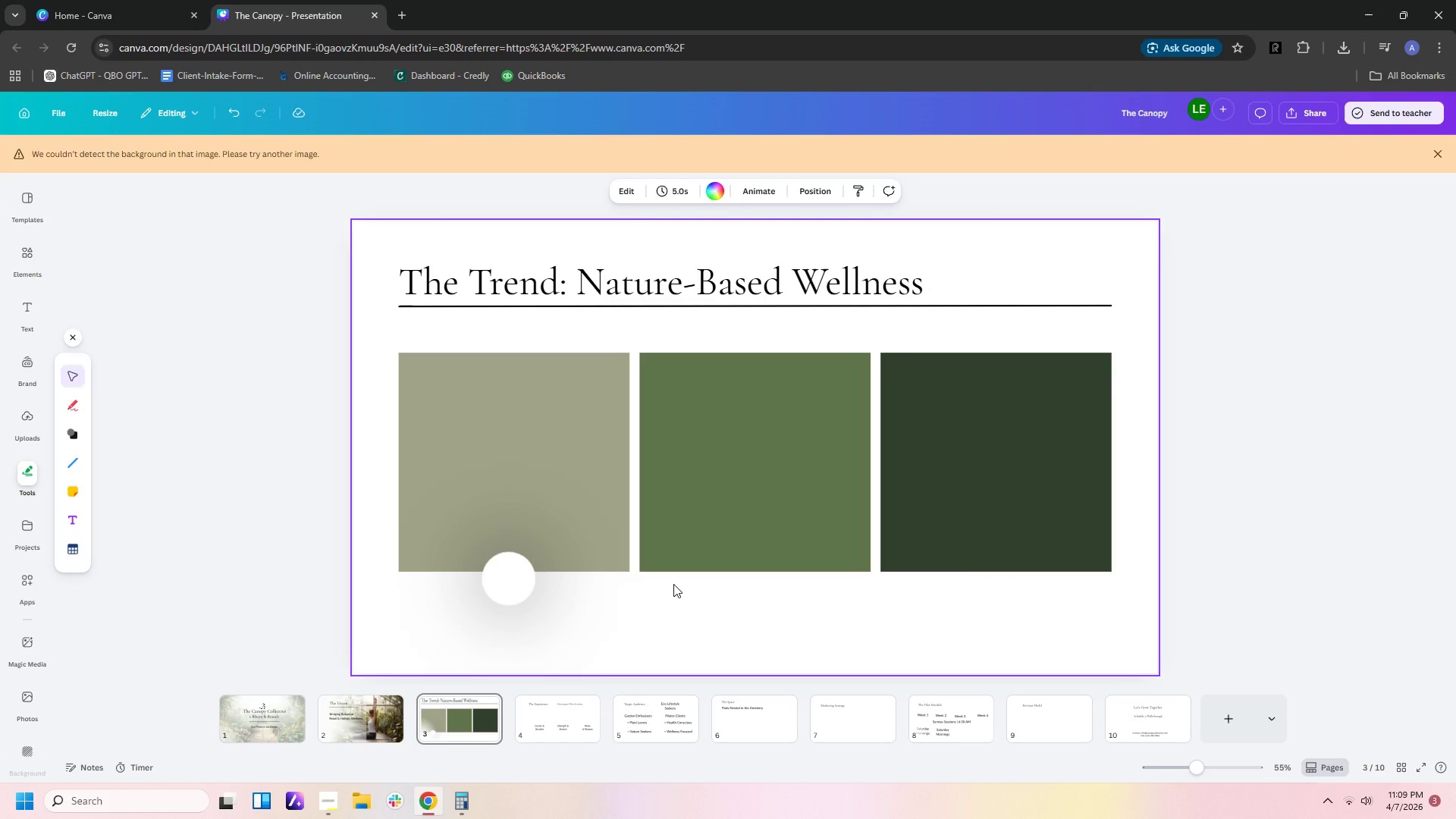 
wait(25.22)
 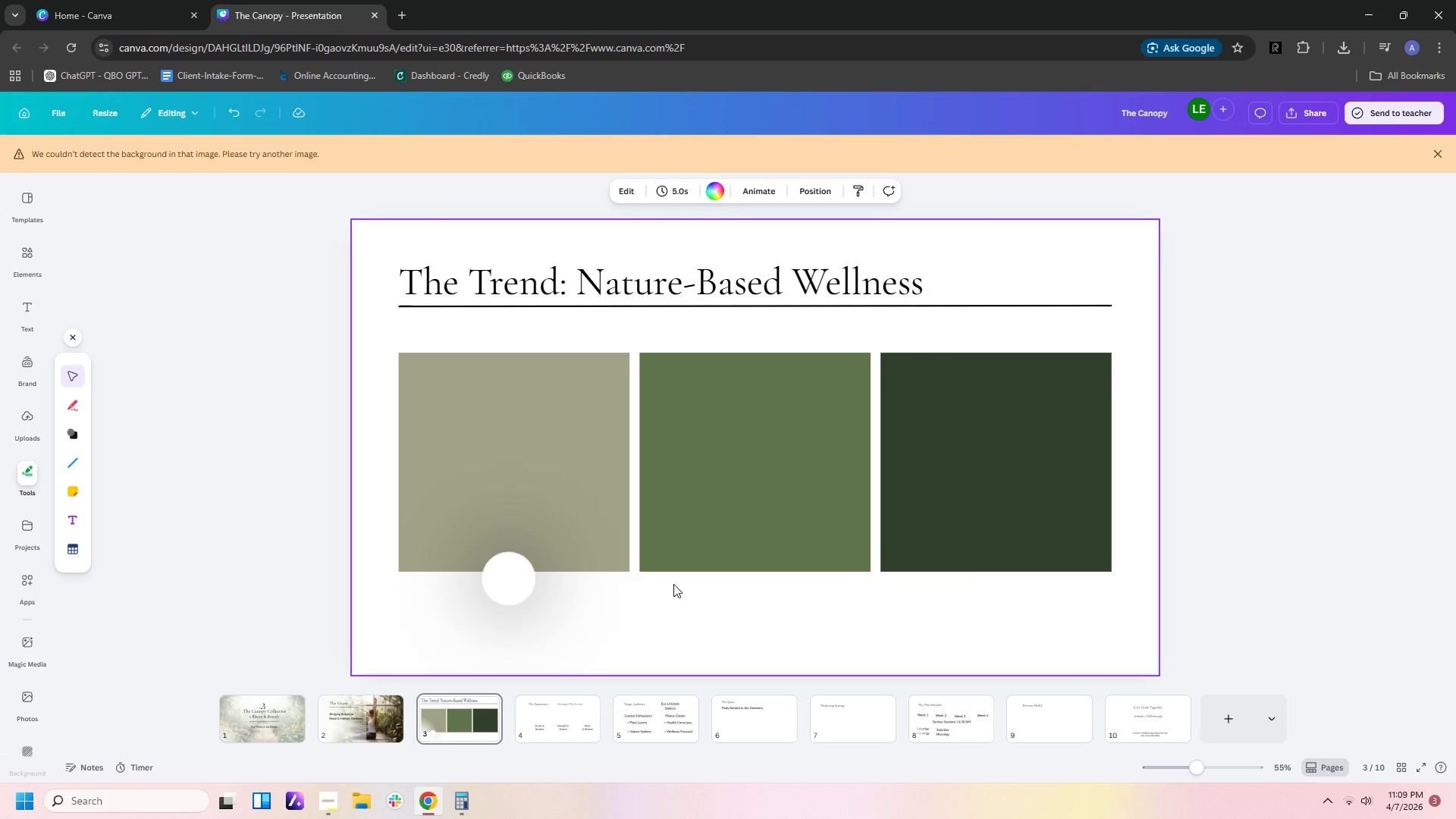 
left_click([500, 591])
 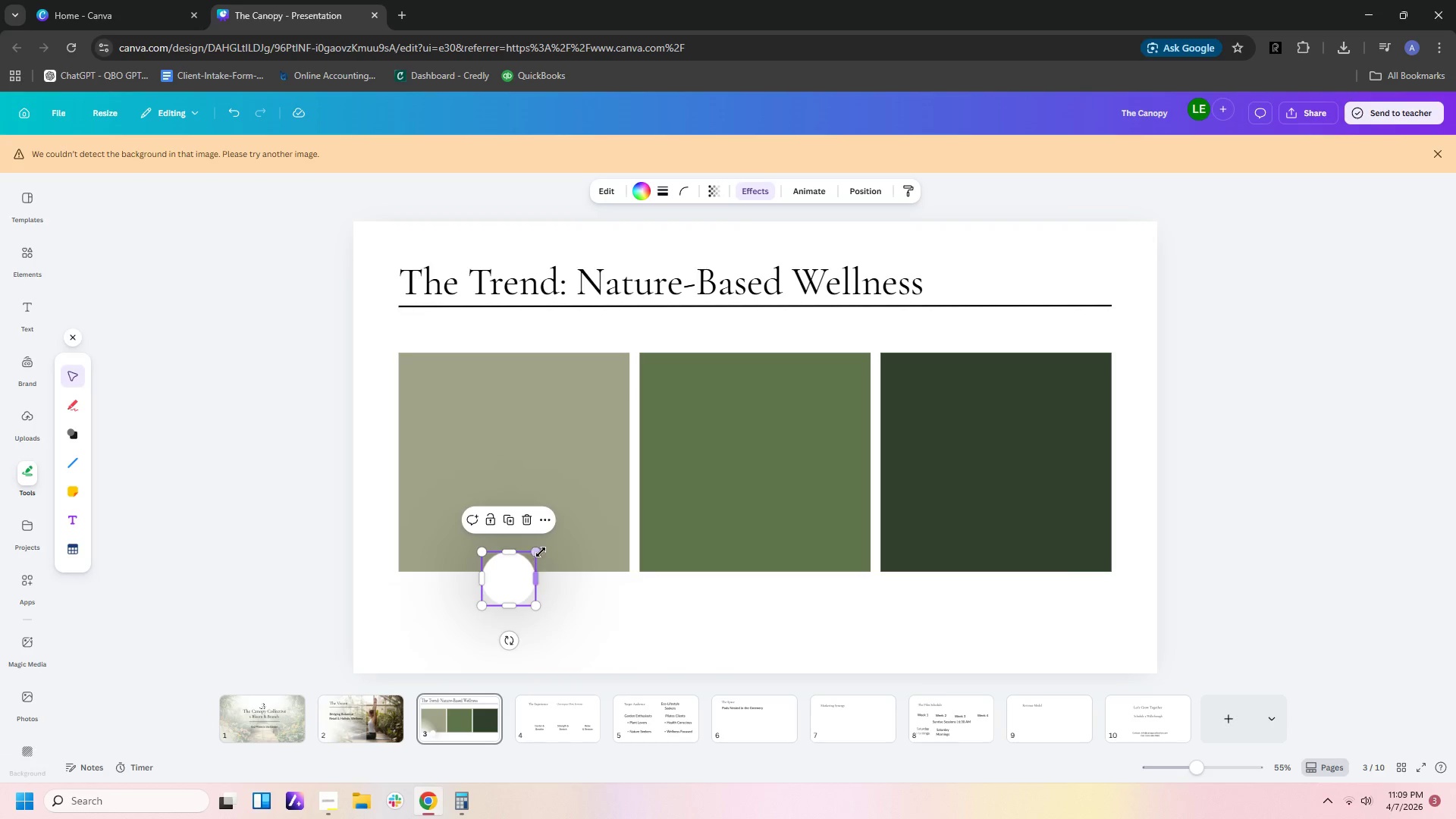 
left_click_drag(start_coordinate=[541, 551], to_coordinate=[557, 536])
 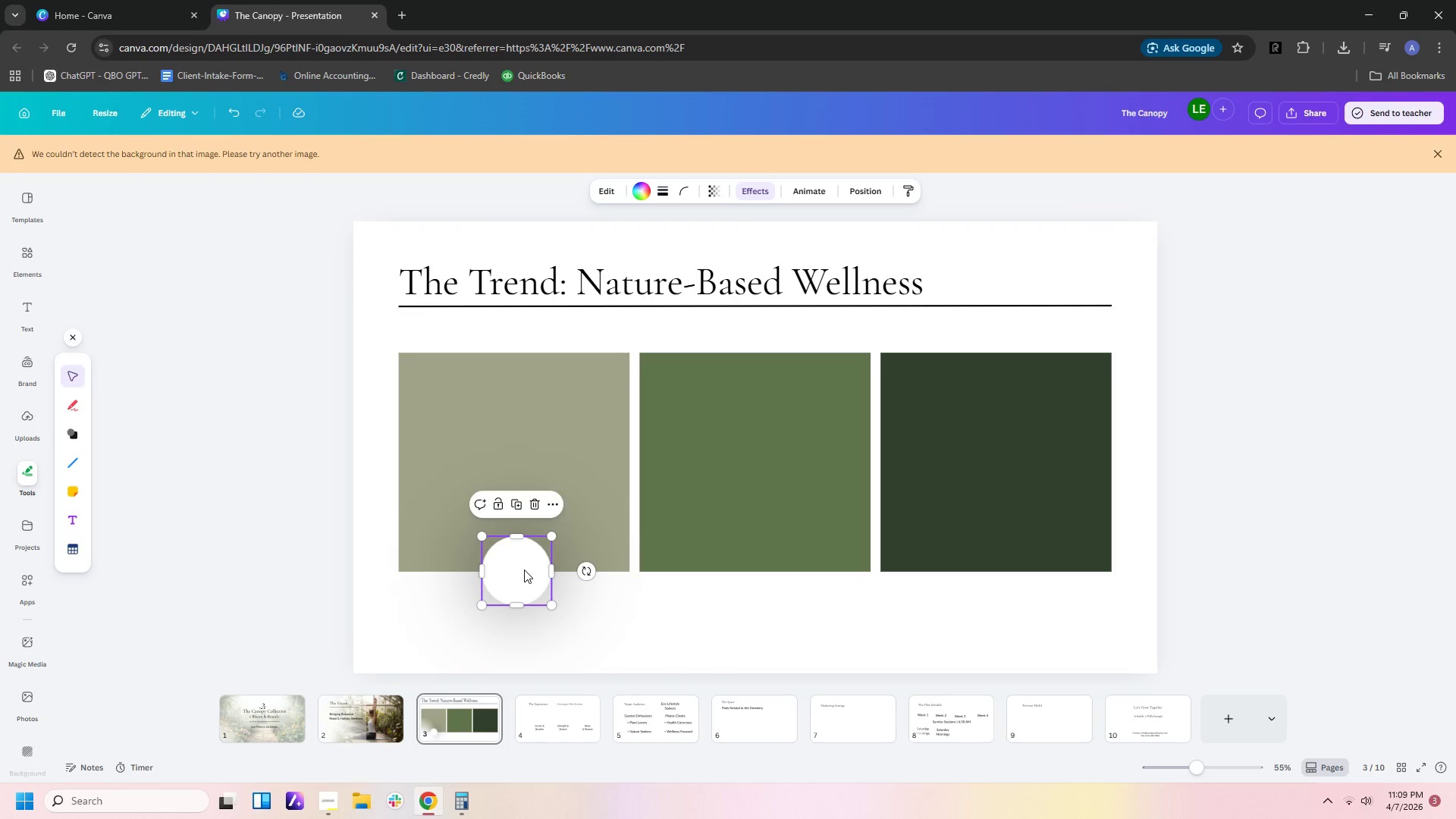 
left_click_drag(start_coordinate=[524, 571], to_coordinate=[506, 576])
 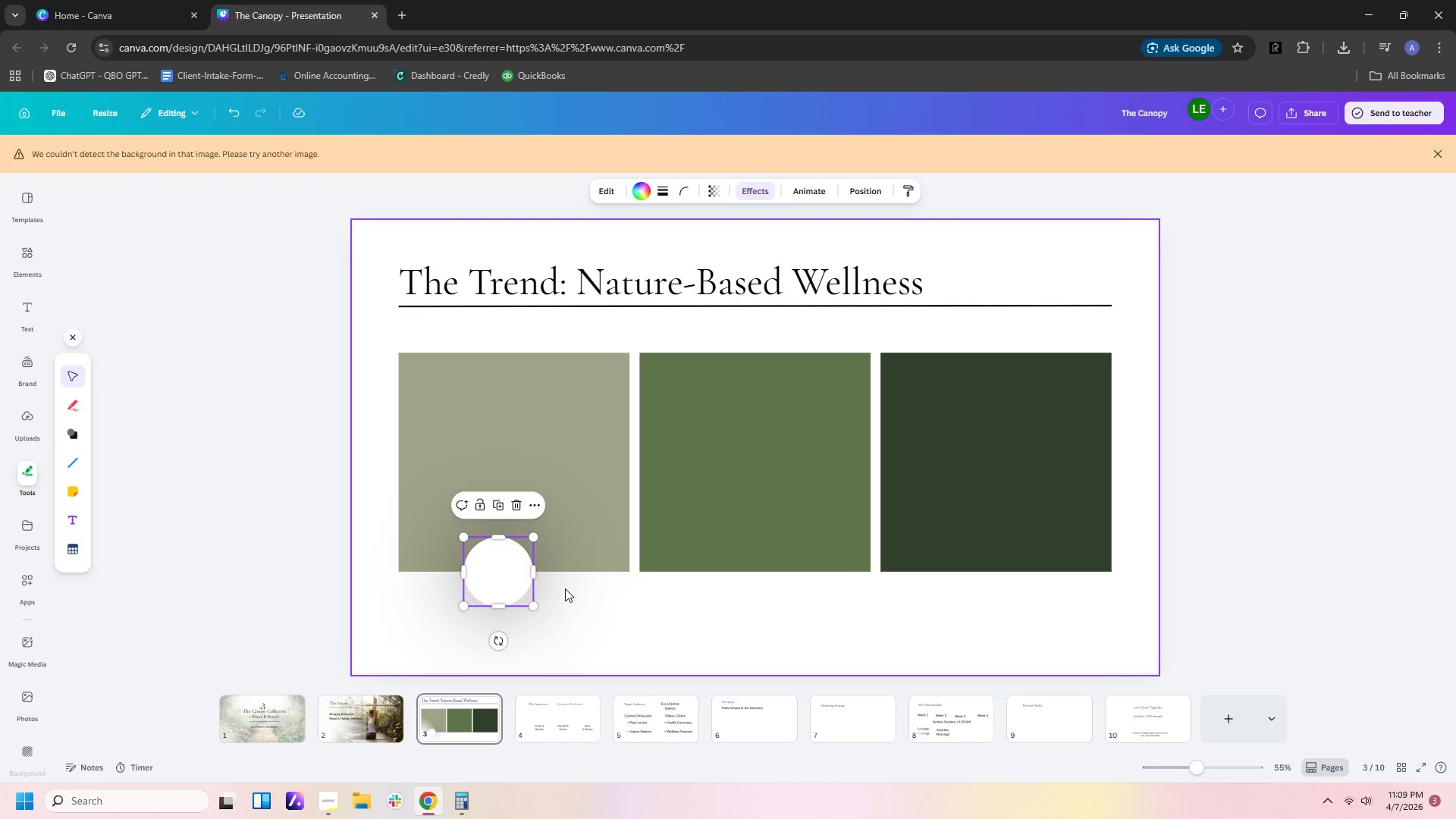 
key(Control+C)
 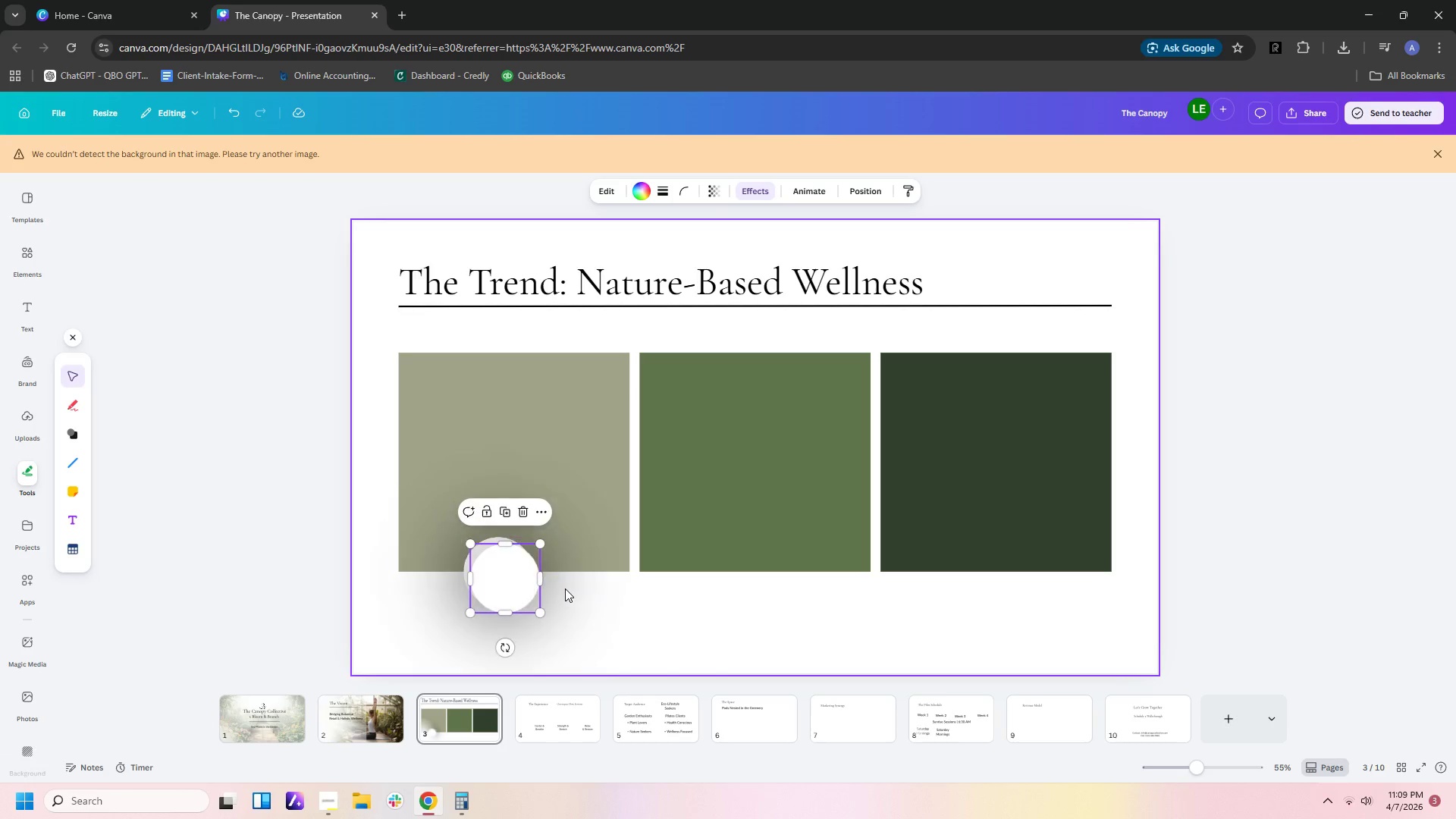 
key(Control+V)
 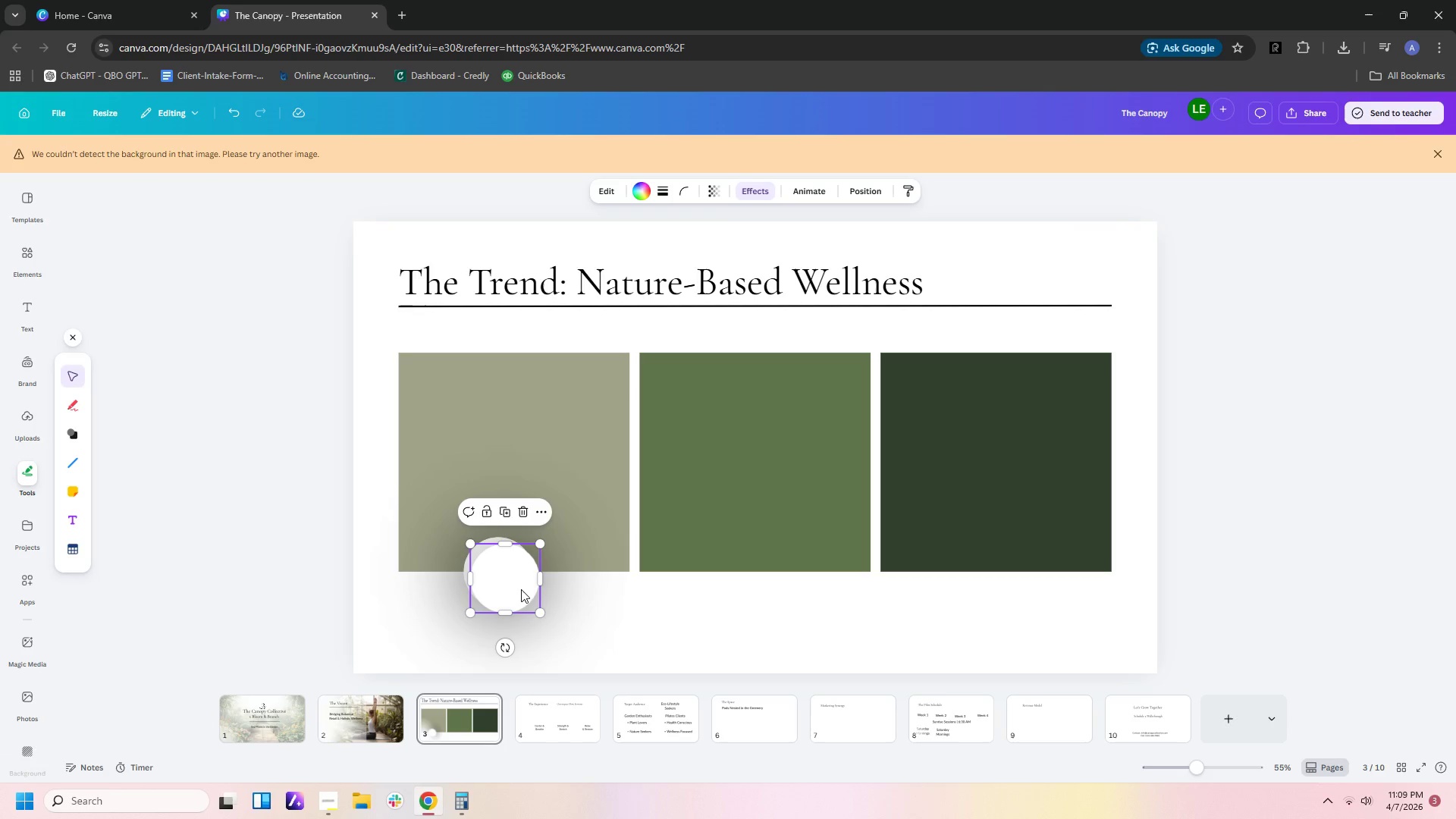 
left_click_drag(start_coordinate=[515, 582], to_coordinate=[758, 579])
 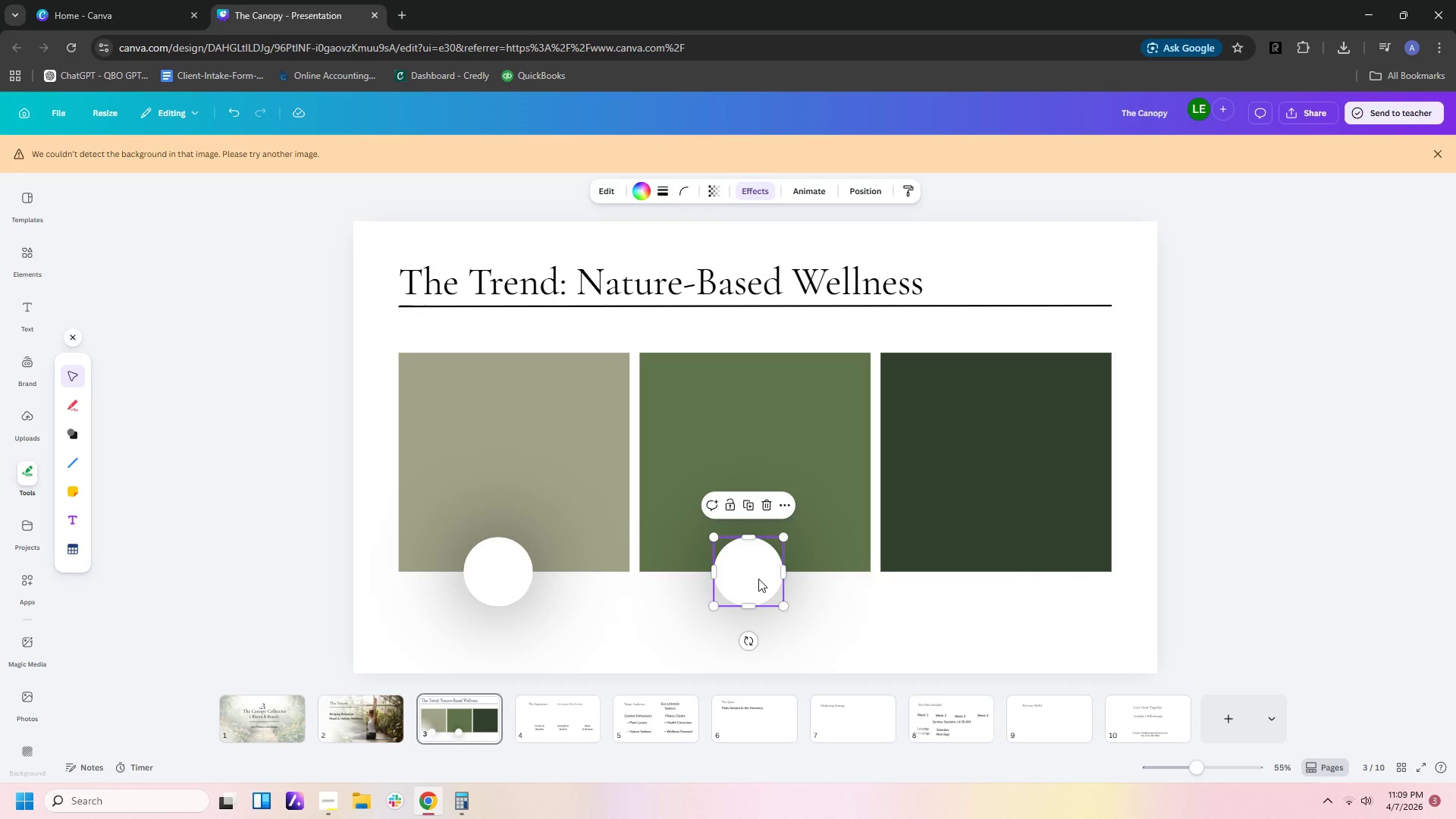 
key(Control+V)
 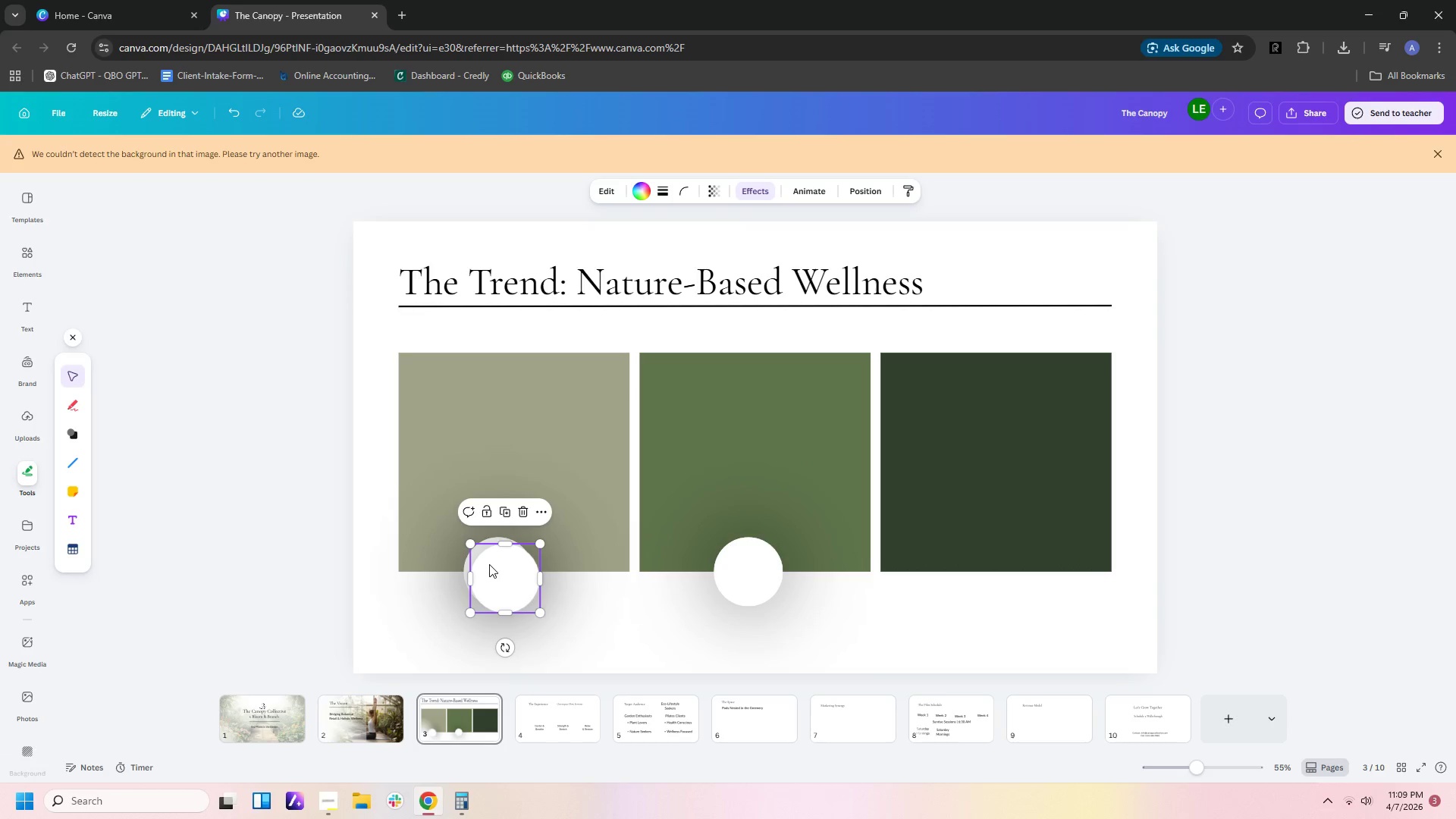 
left_click_drag(start_coordinate=[490, 564], to_coordinate=[984, 557])
 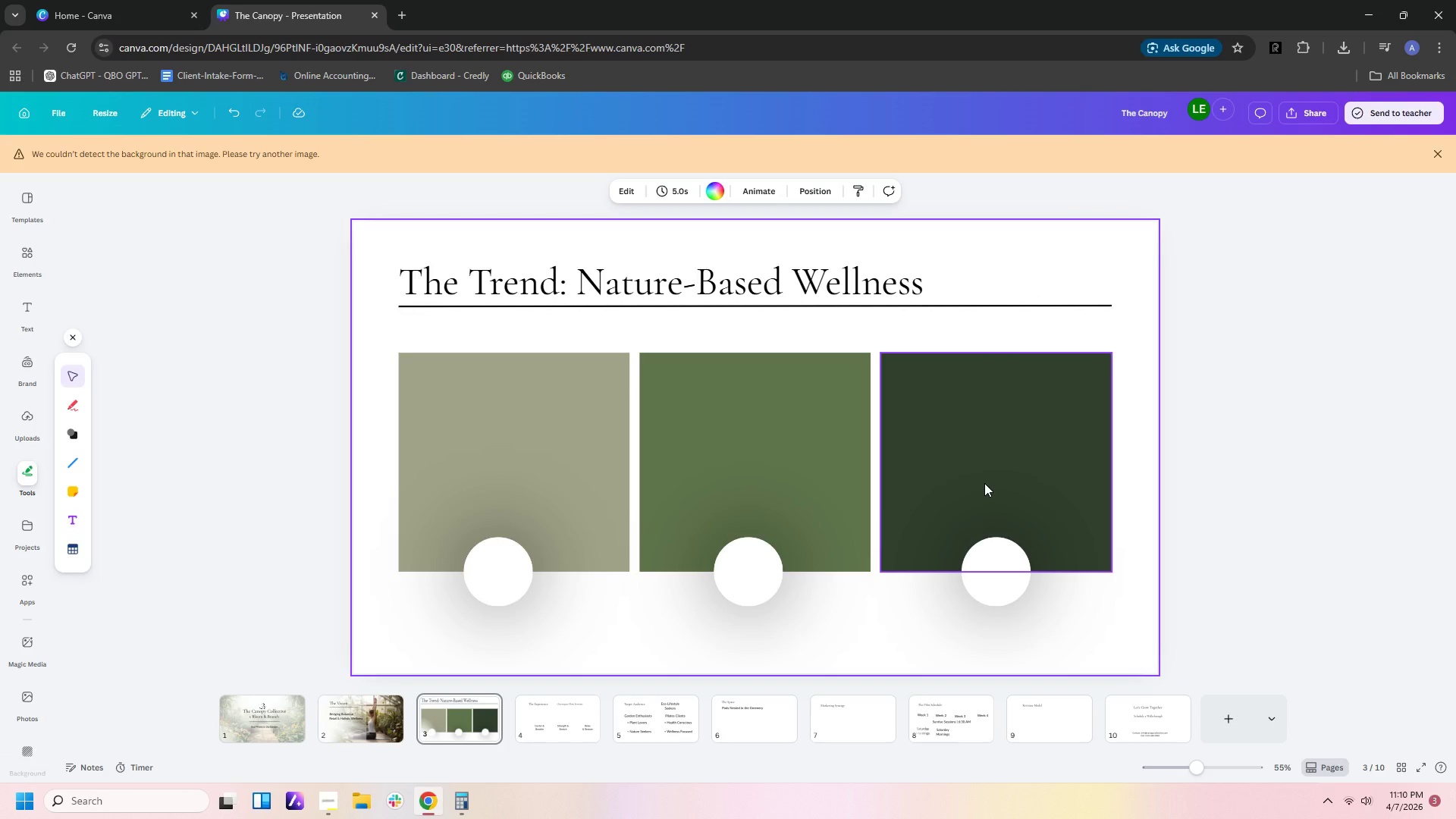 
wait(33.33)
 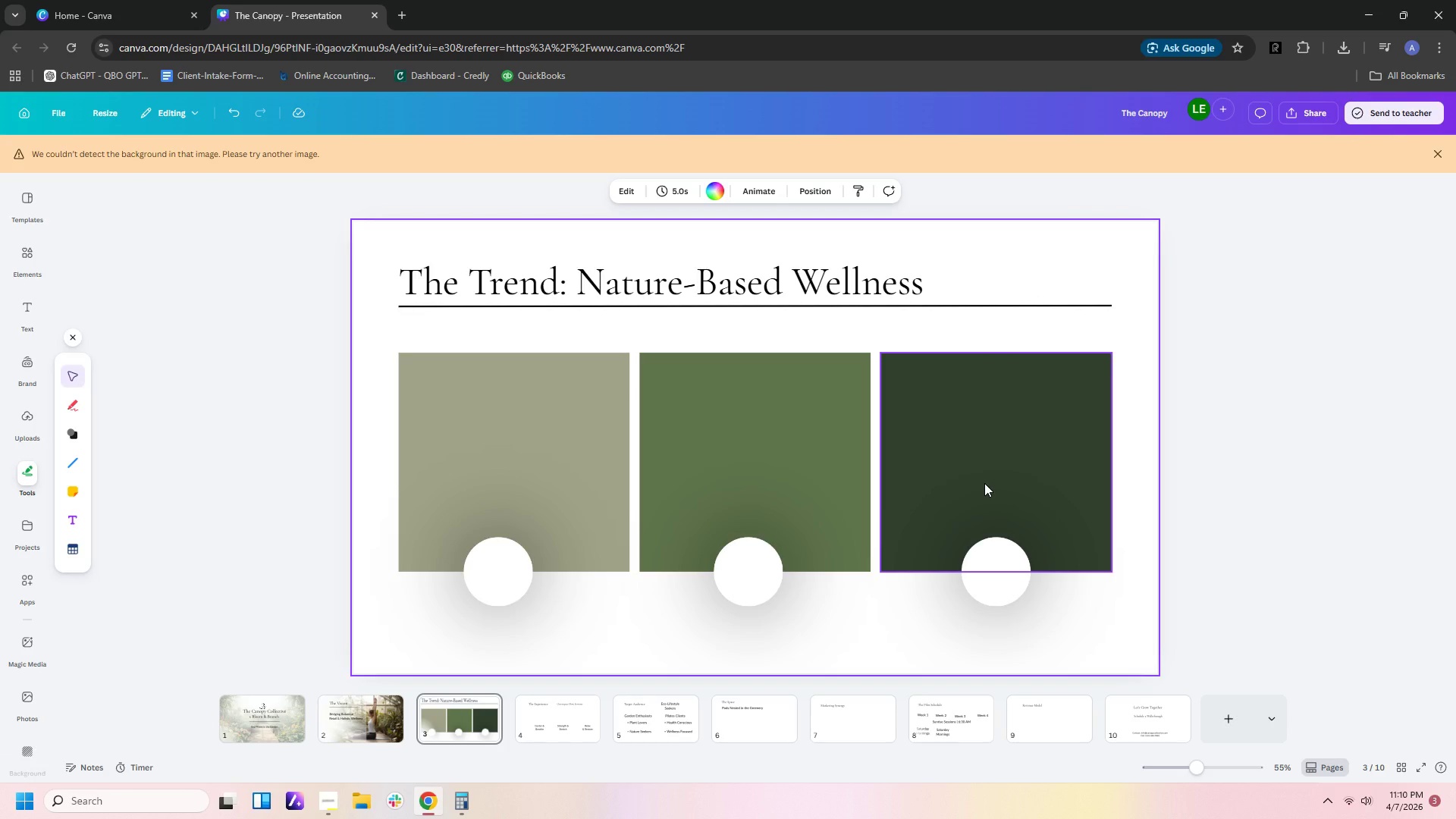 
left_click([24, 202])
 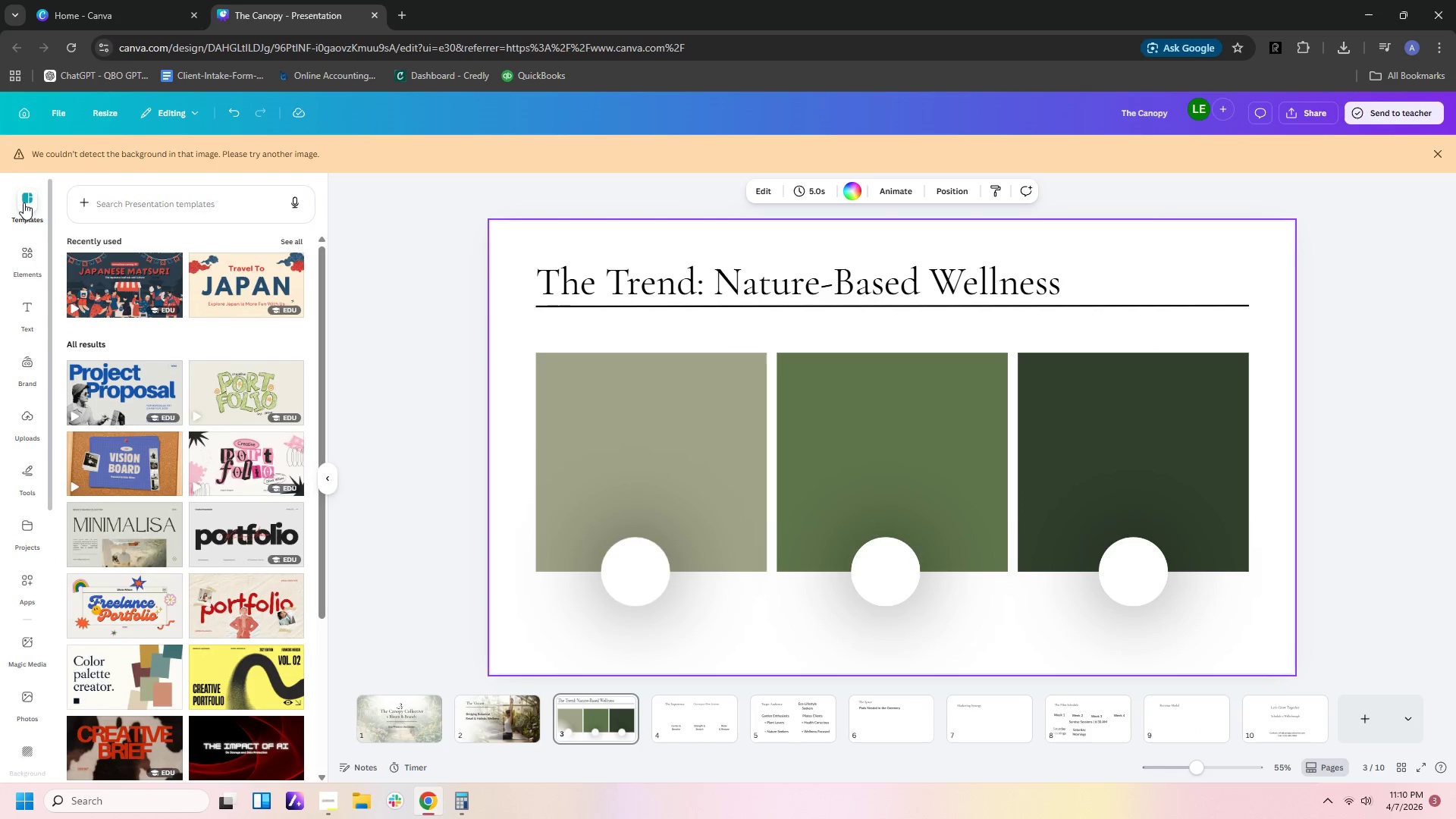 
scroll: coordinate [24, 201], scroll_direction: up, amount: 4.0
 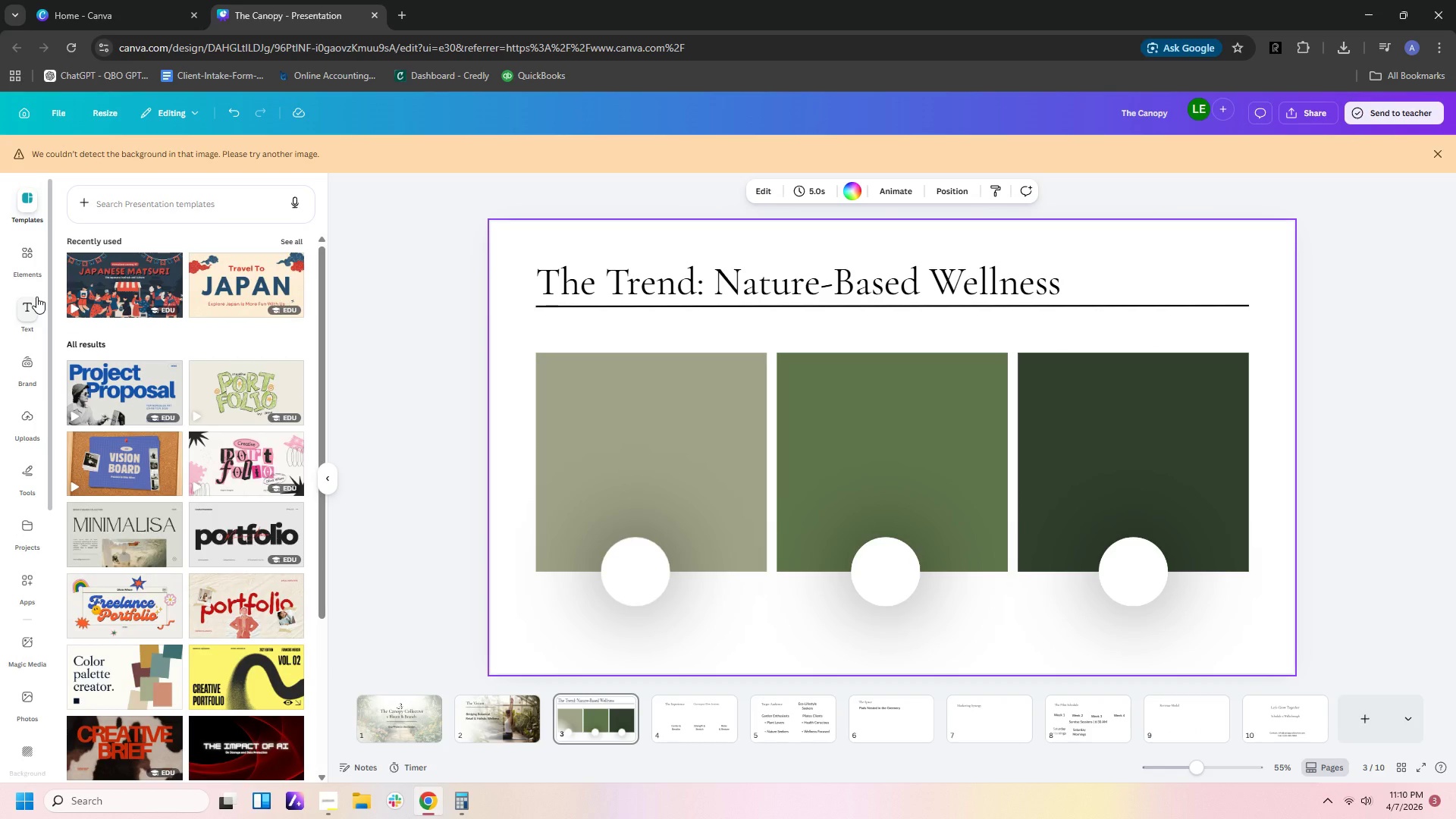 
left_click([36, 297])
 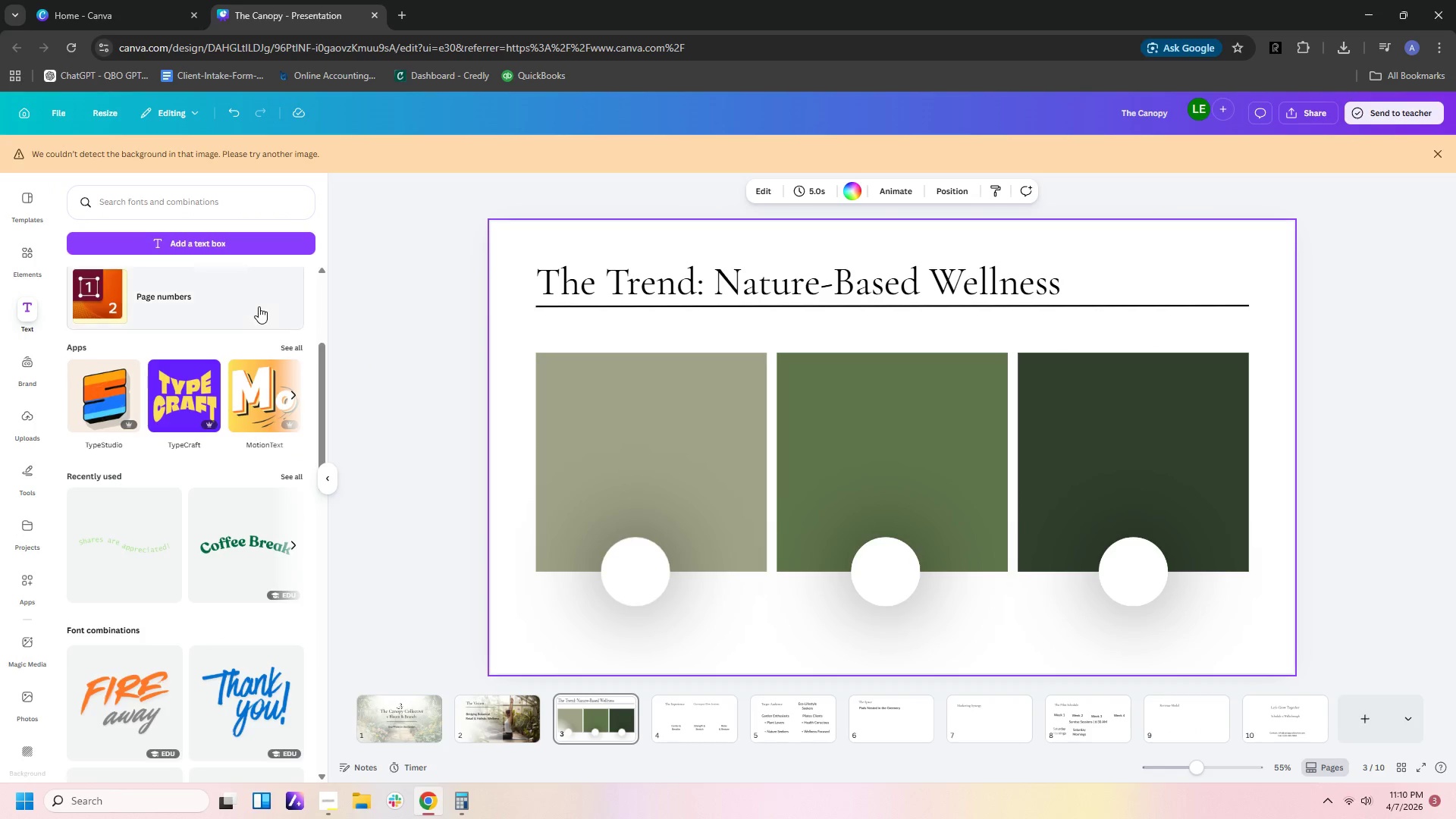 
left_click([252, 240])
 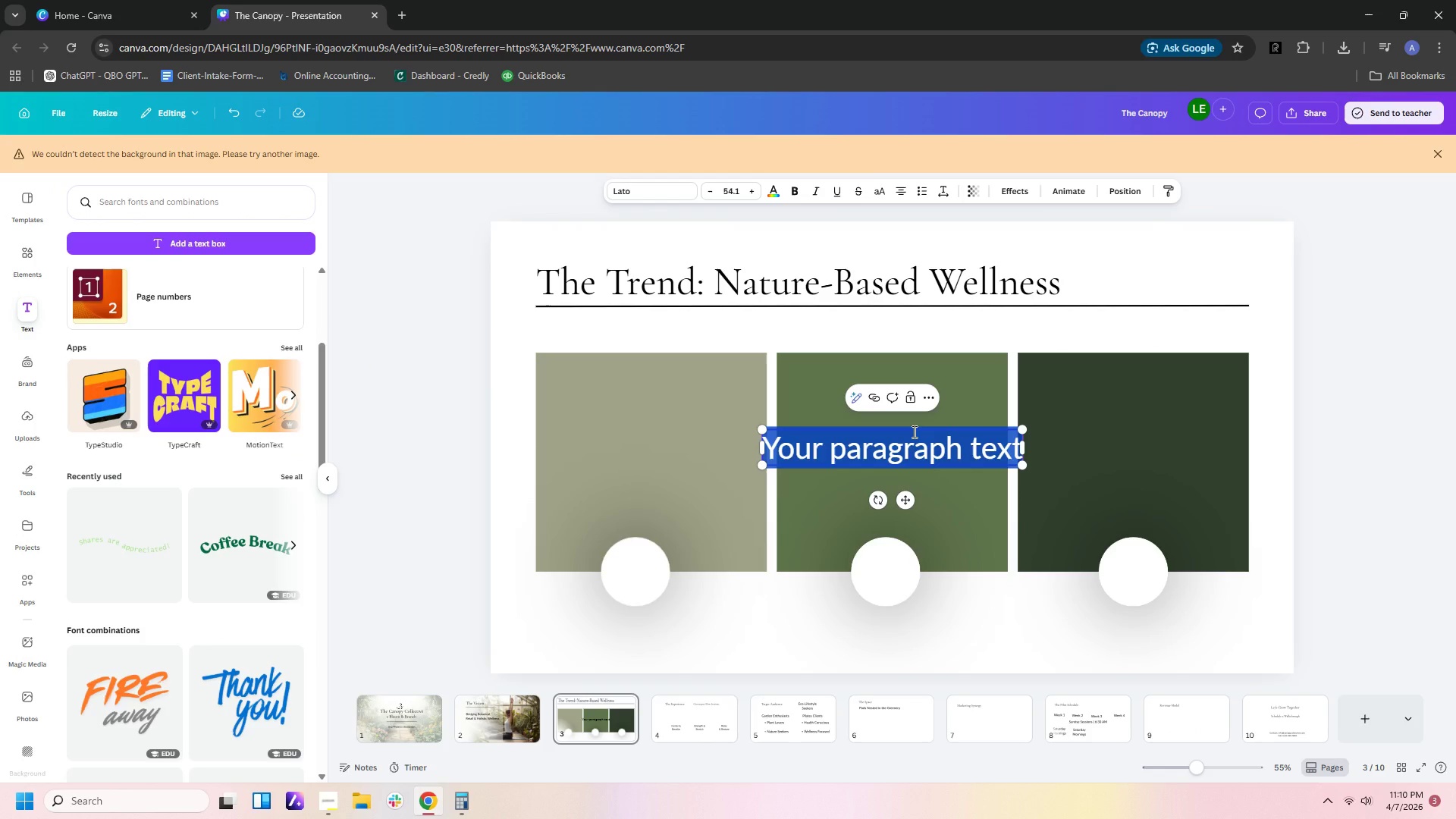 
type(+40)
 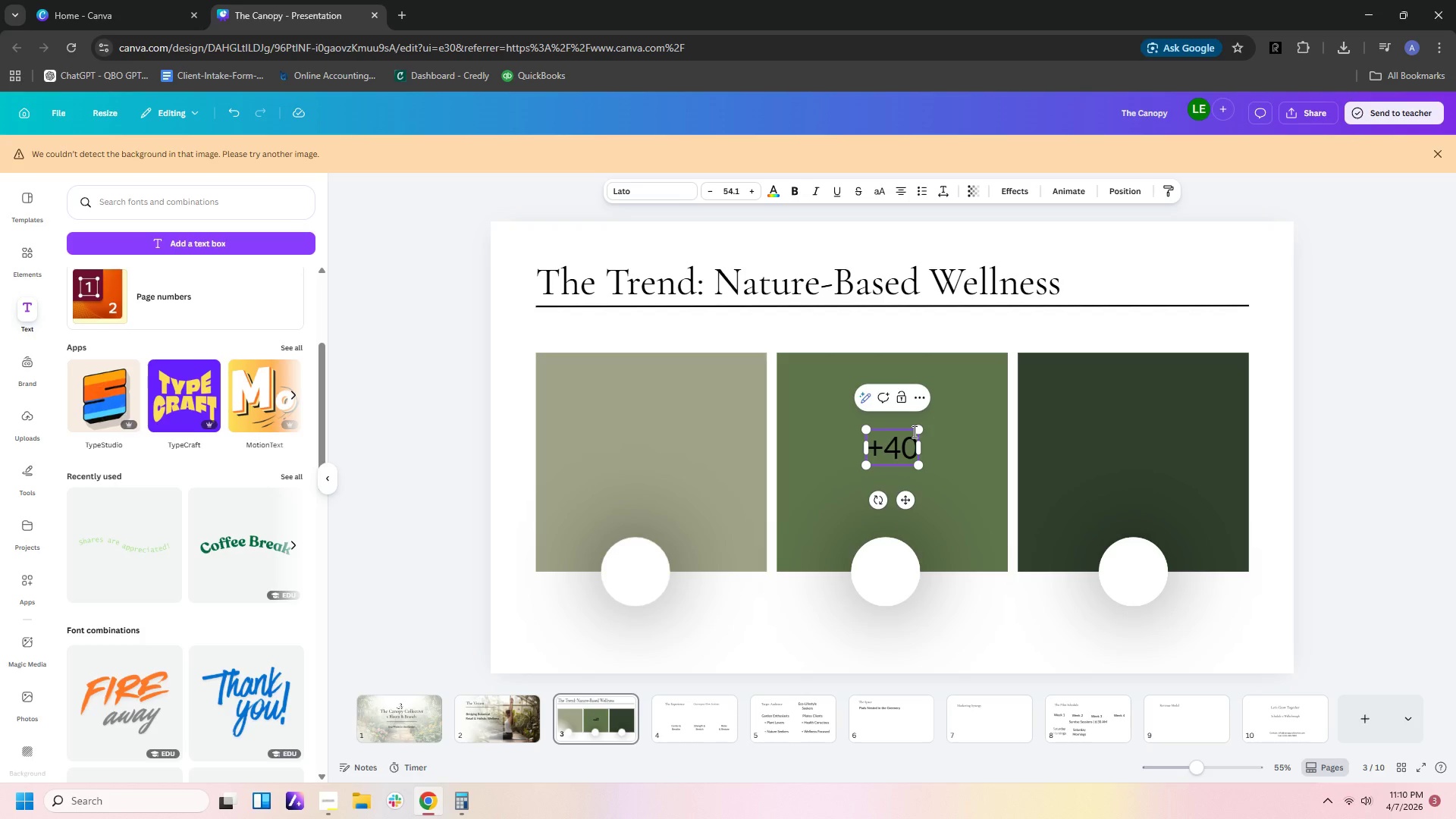 
key(Shift+5)
 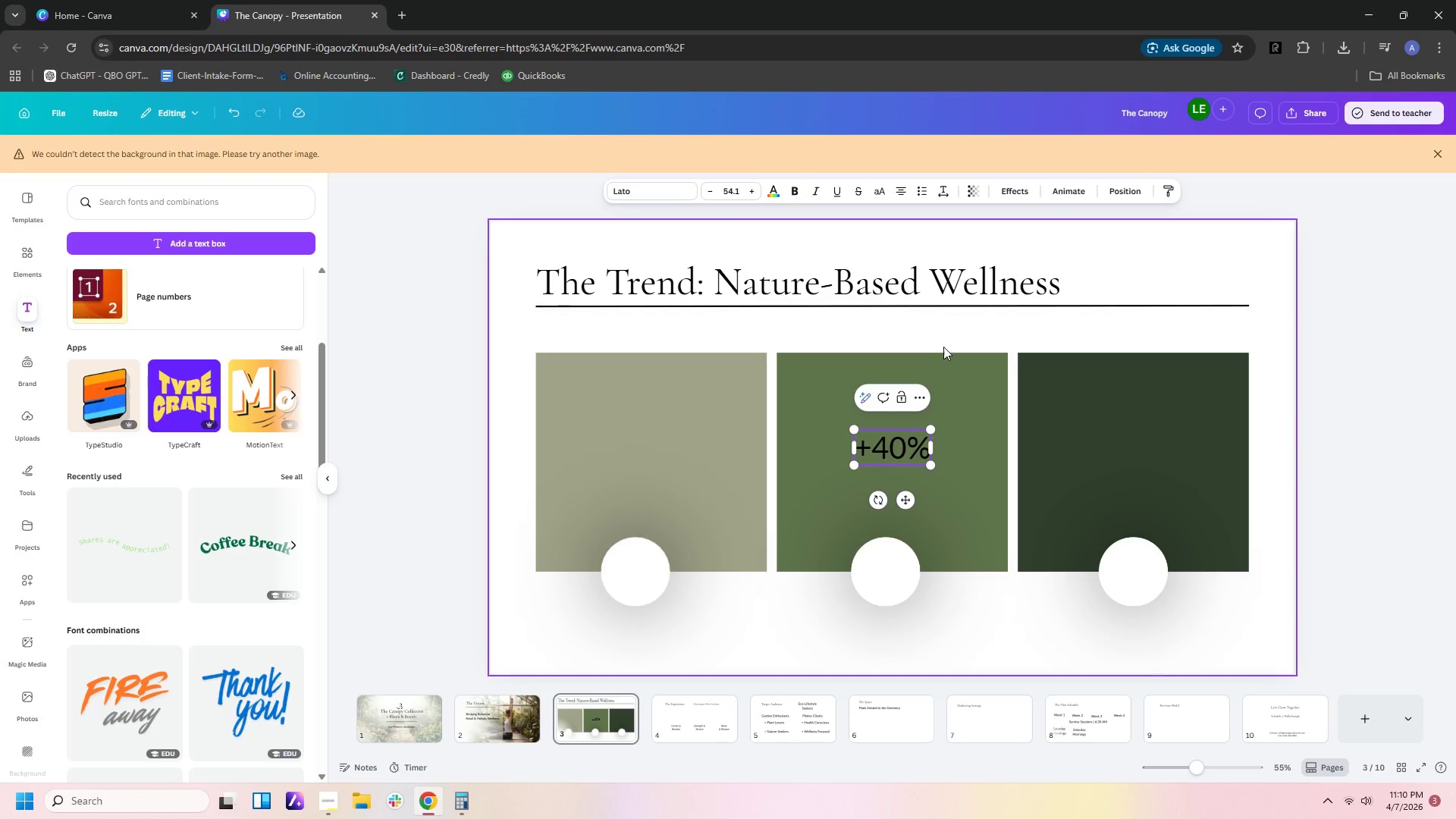 
left_click([977, 465])
 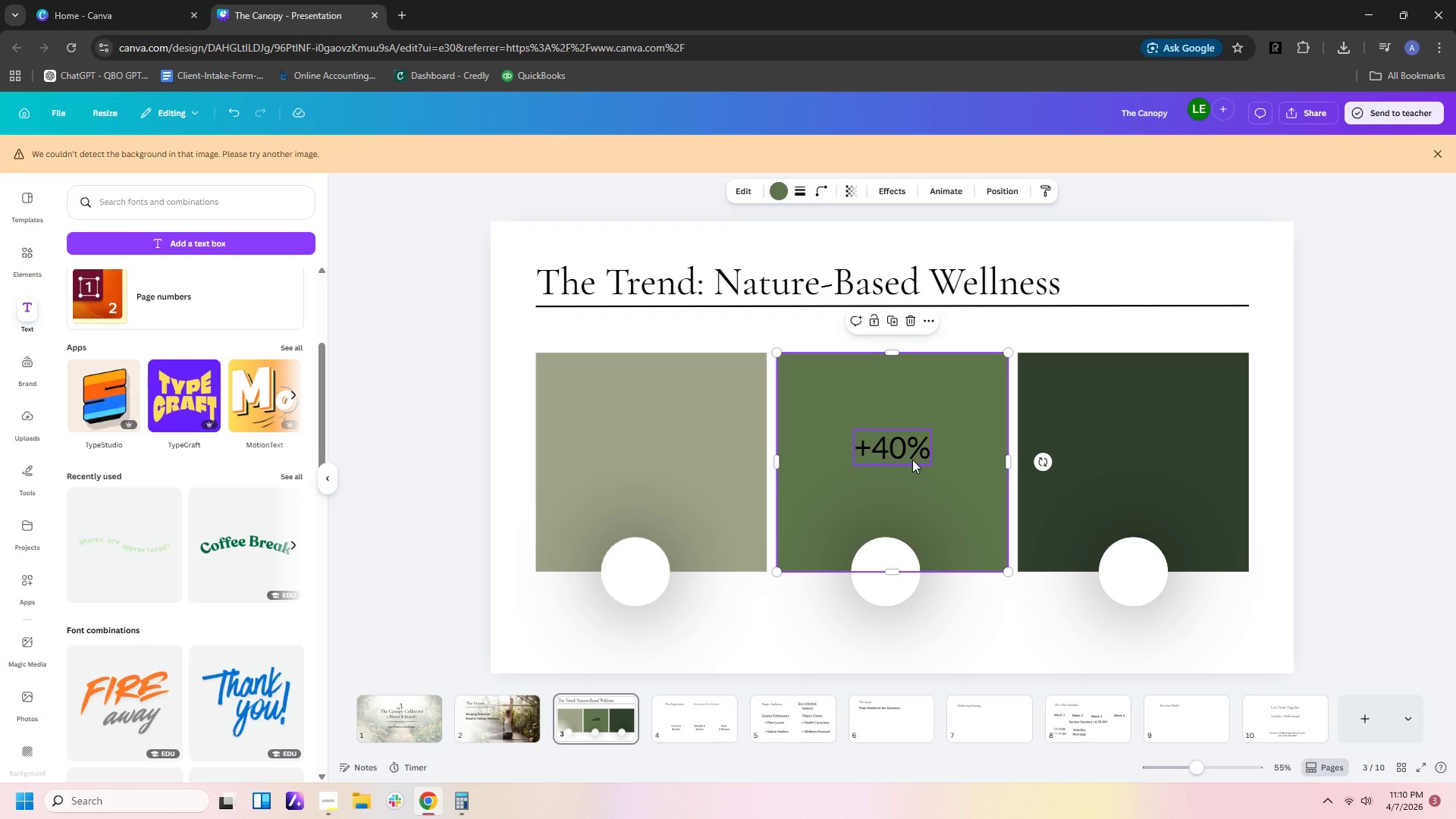 
left_click([911, 455])
 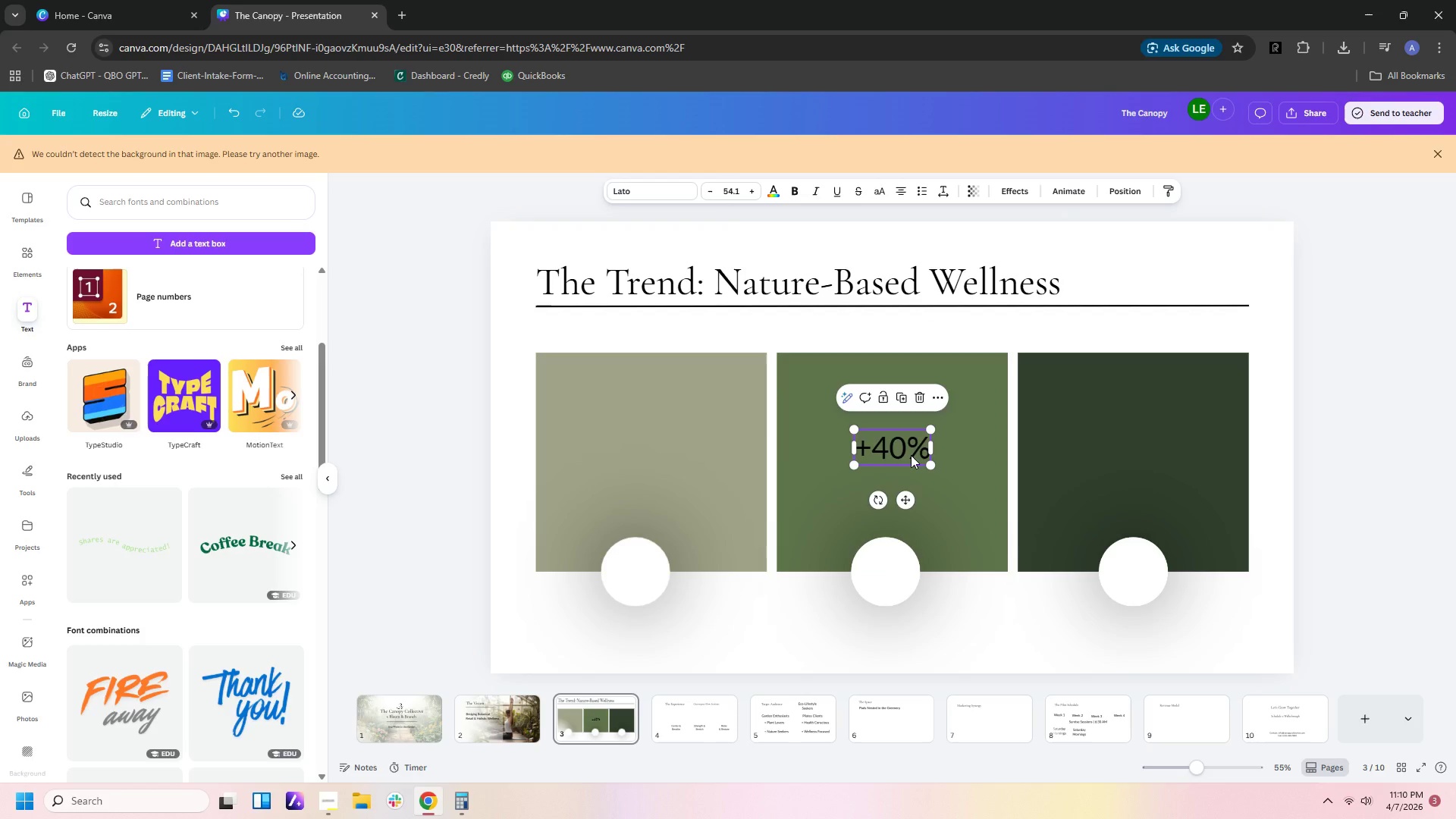 
left_click_drag(start_coordinate=[911, 455], to_coordinate=[649, 432])
 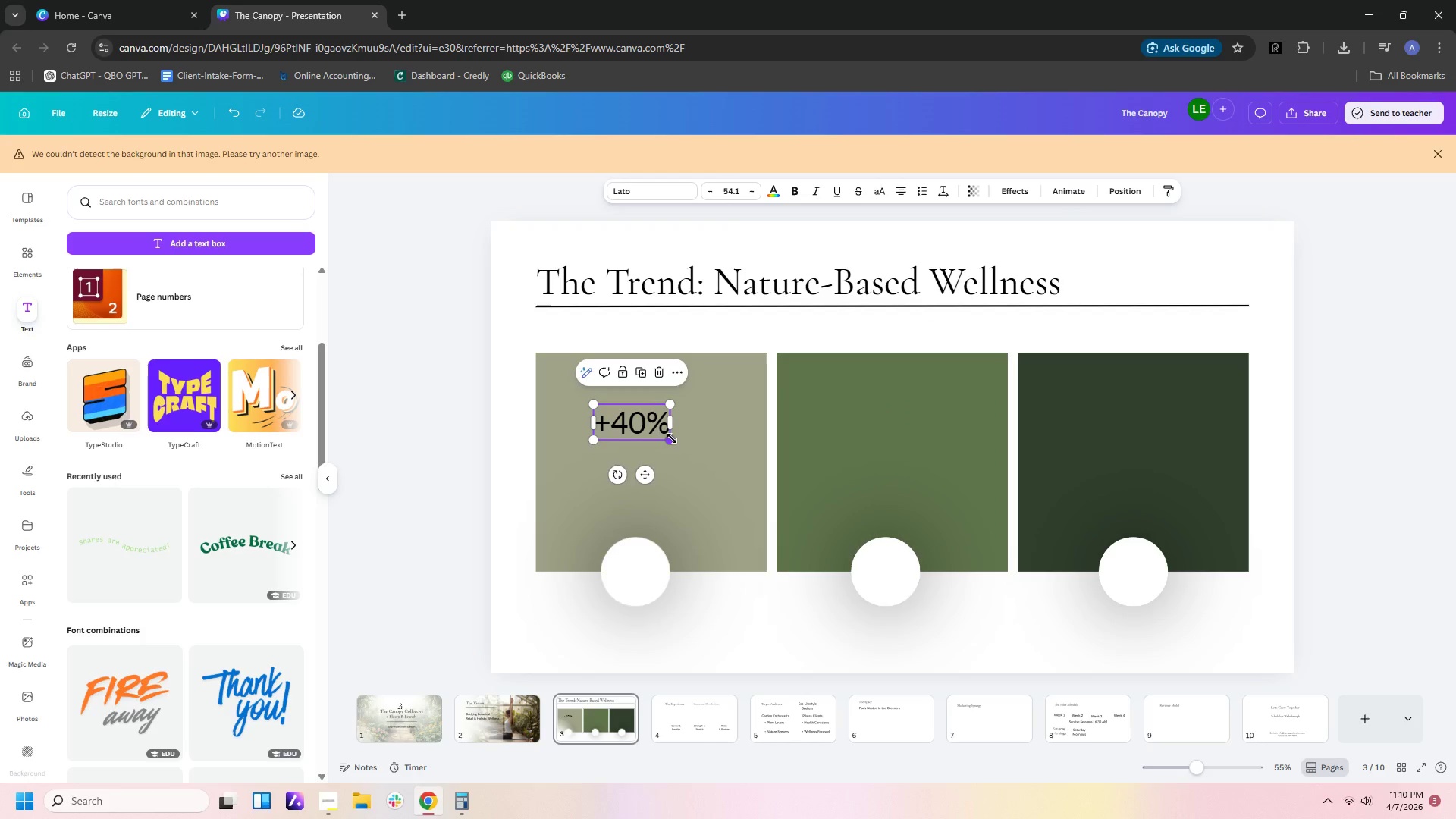 
left_click_drag(start_coordinate=[672, 438], to_coordinate=[697, 458])
 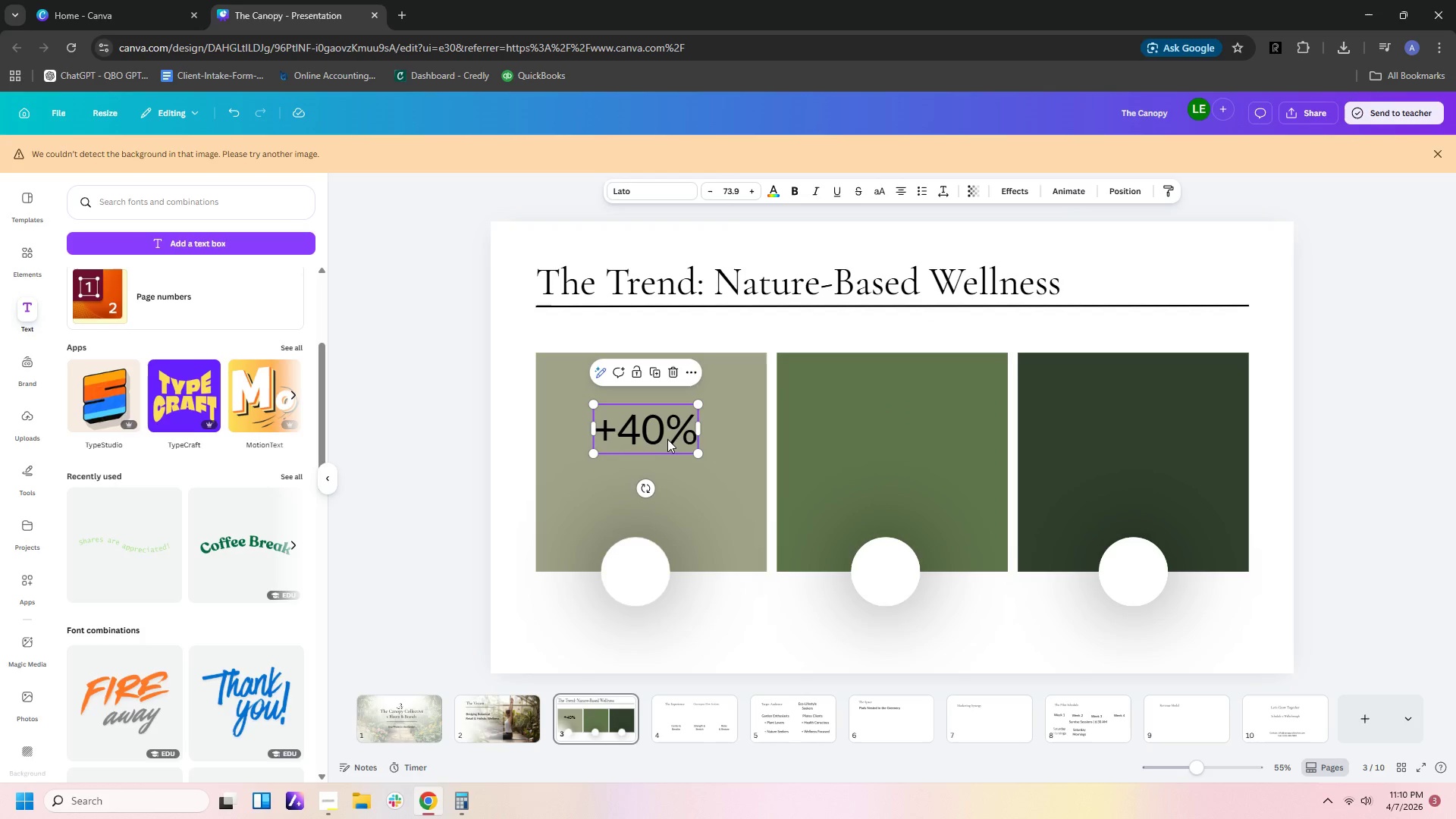 
left_click_drag(start_coordinate=[666, 439], to_coordinate=[673, 438])
 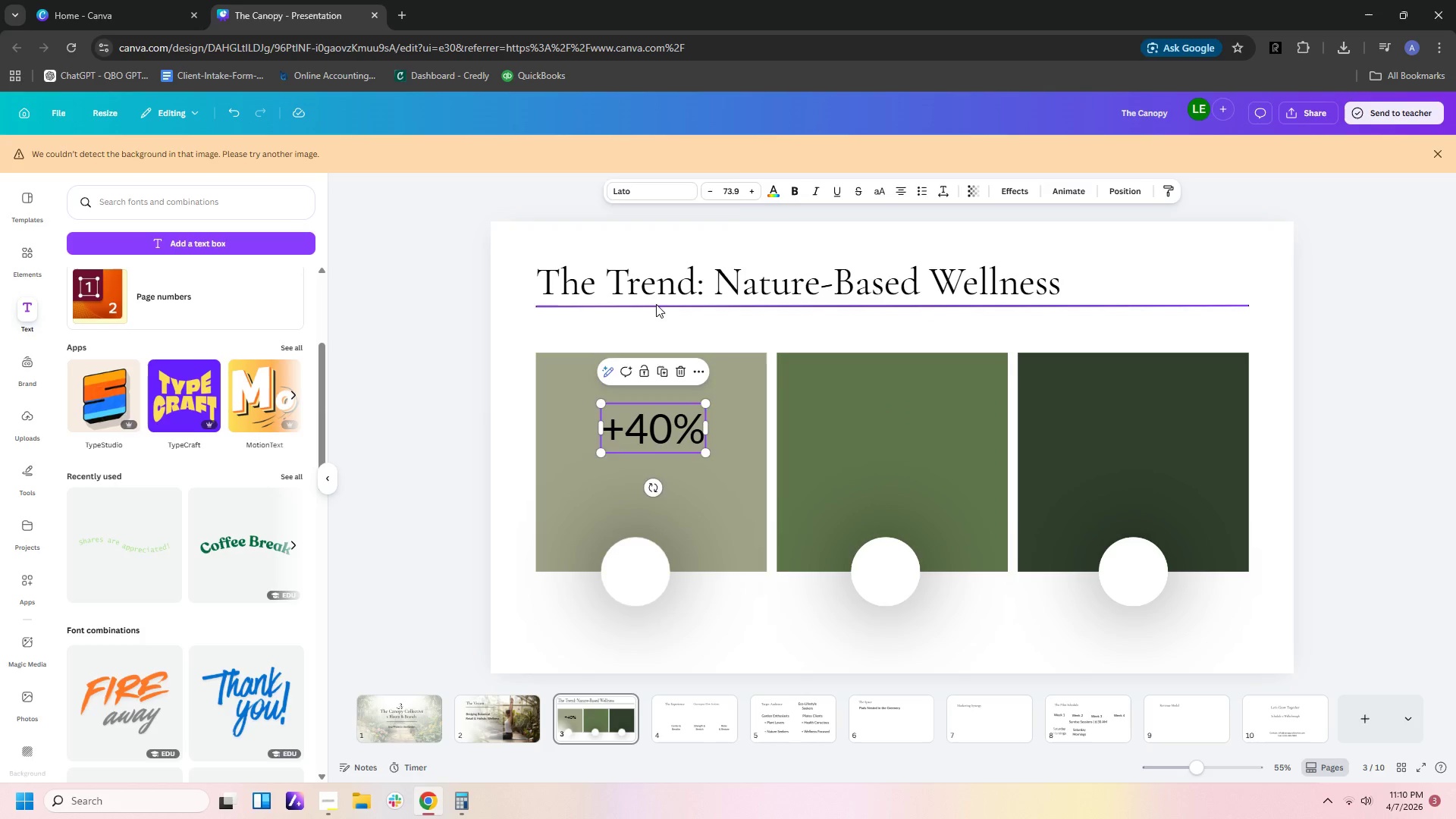 
left_click([657, 310])
 